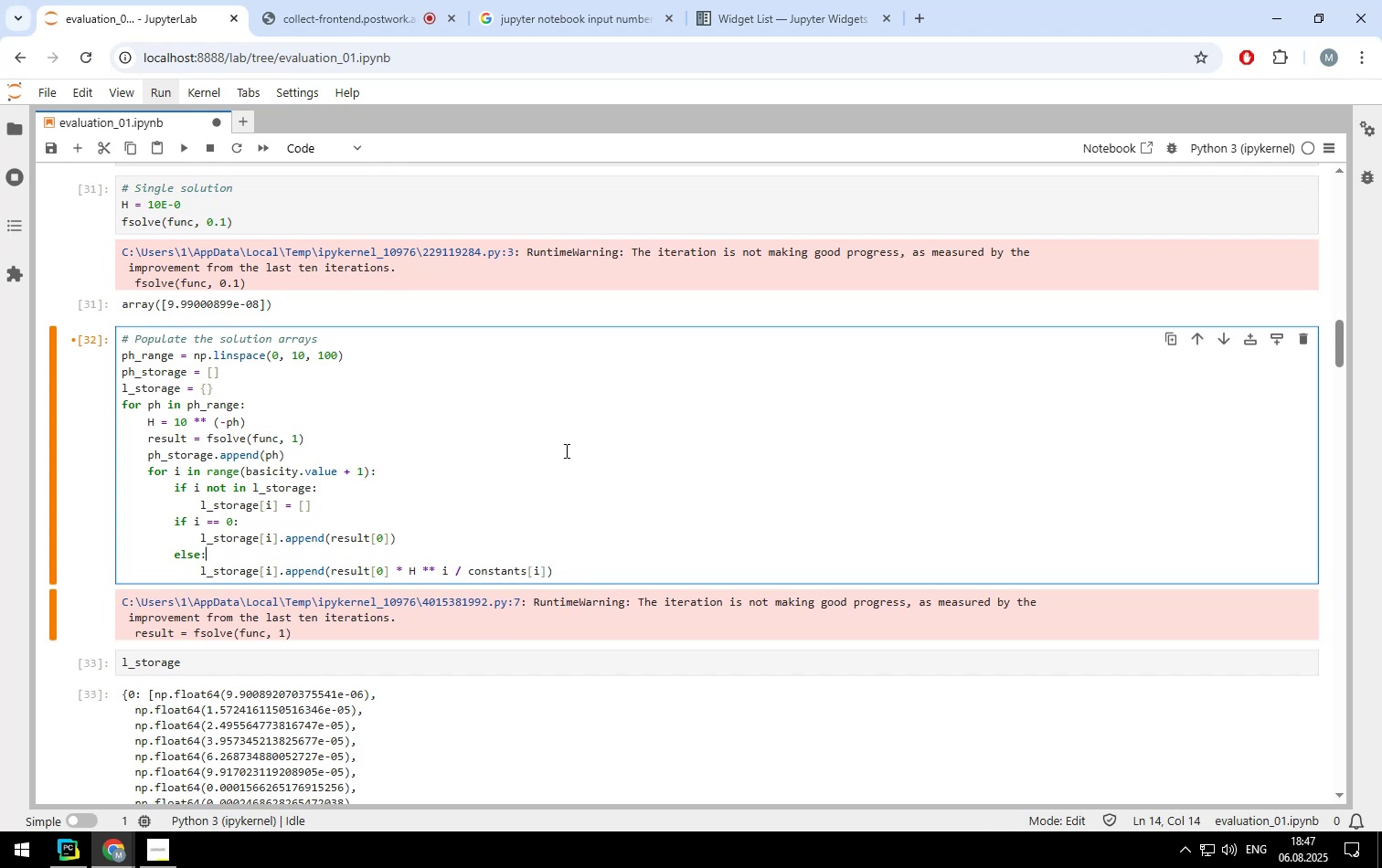 
key(Shift+ArrowUp)
 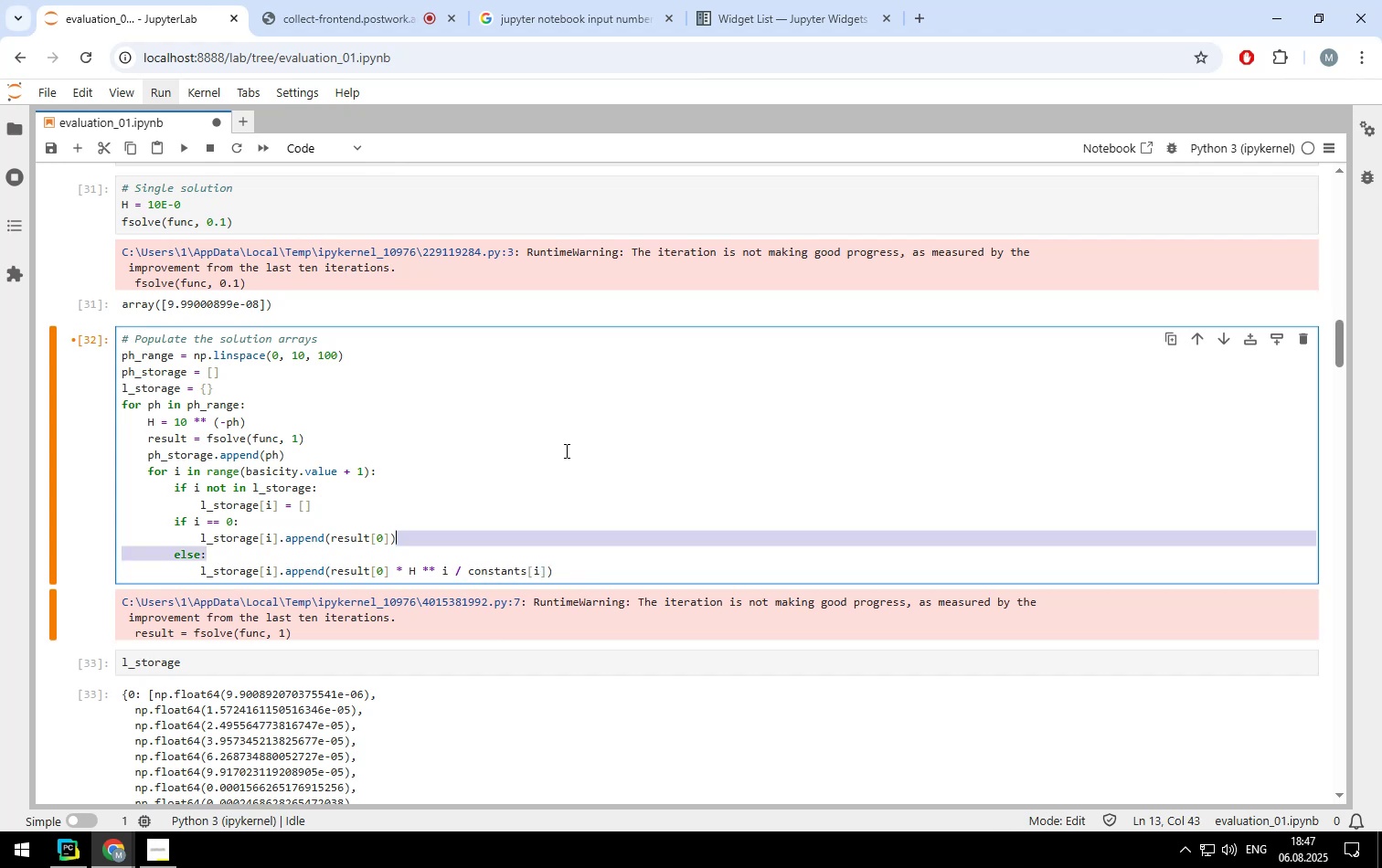 
key(Shift+ArrowUp)
 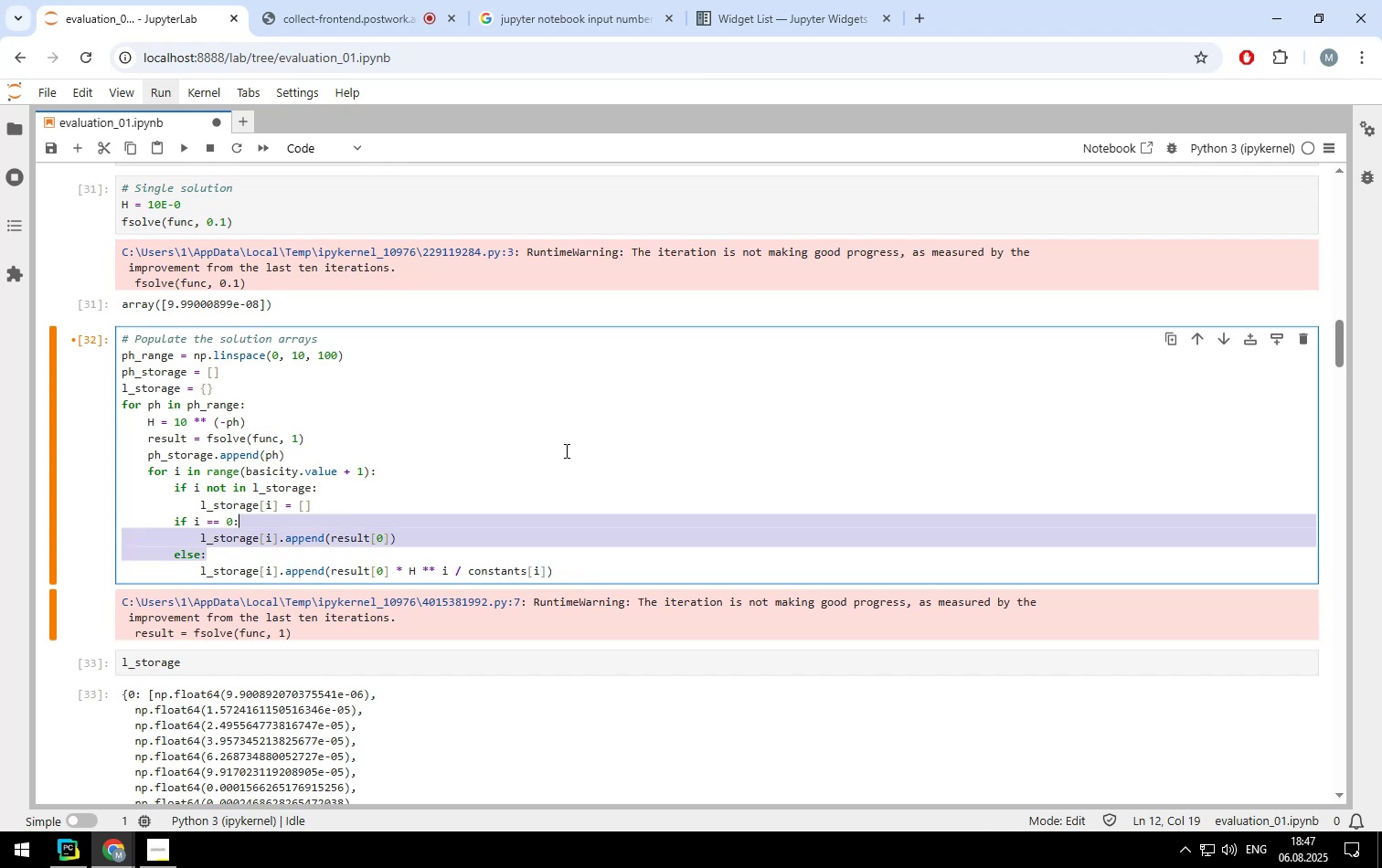 
key(Shift+ArrowUp)
 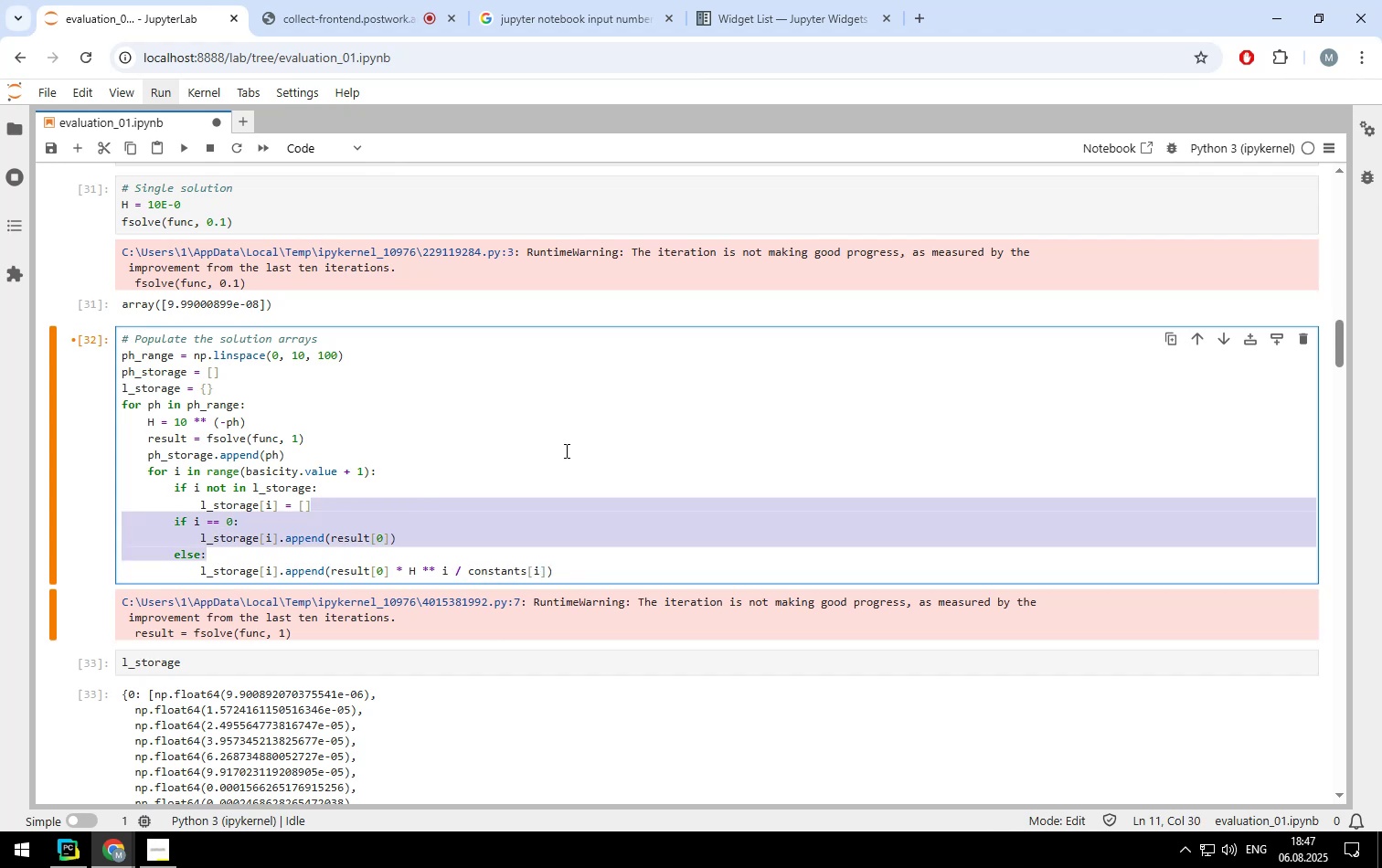 
key(Shift+ArrowRight)
 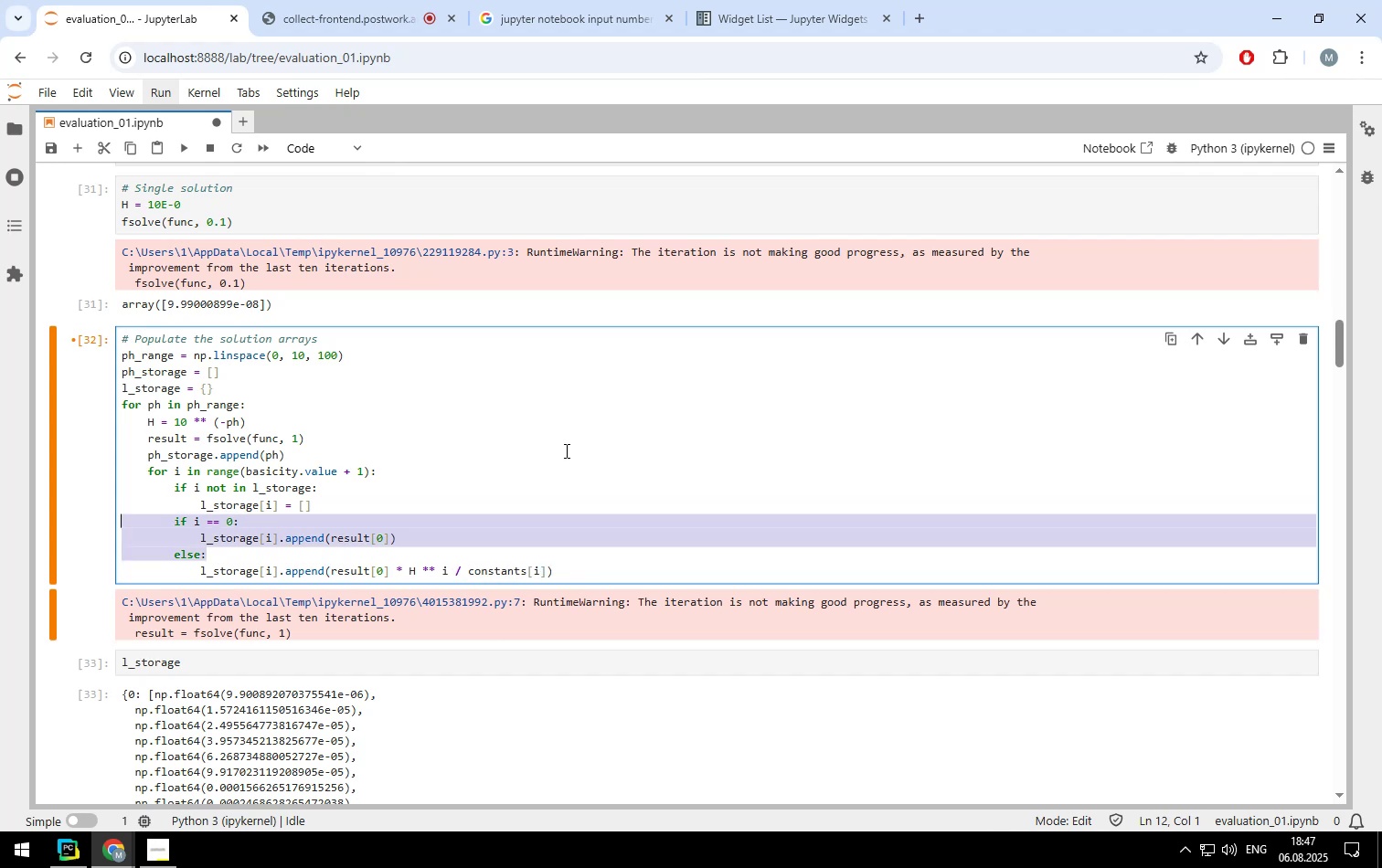 
key(Backspace)
 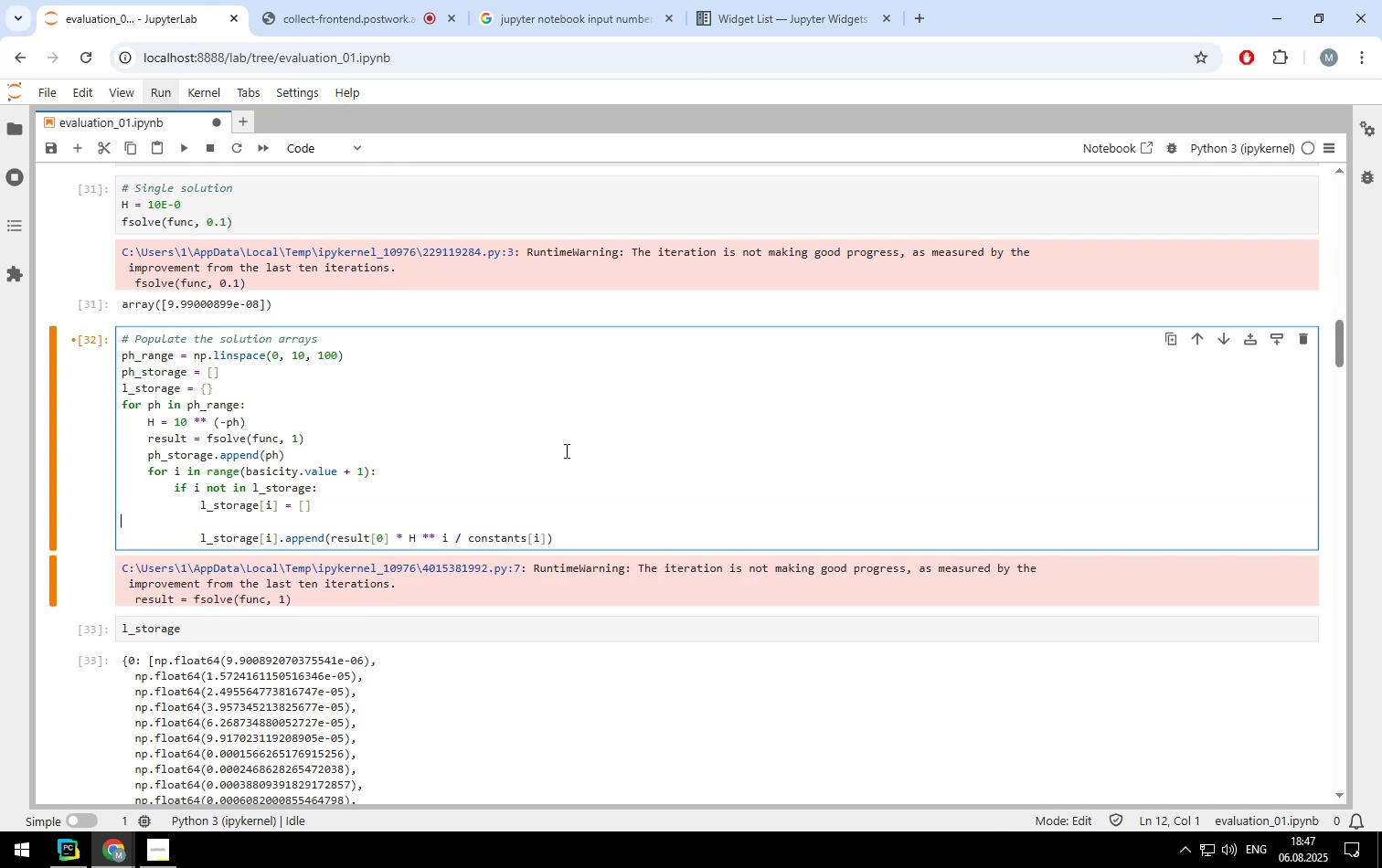 
key(Backspace)
 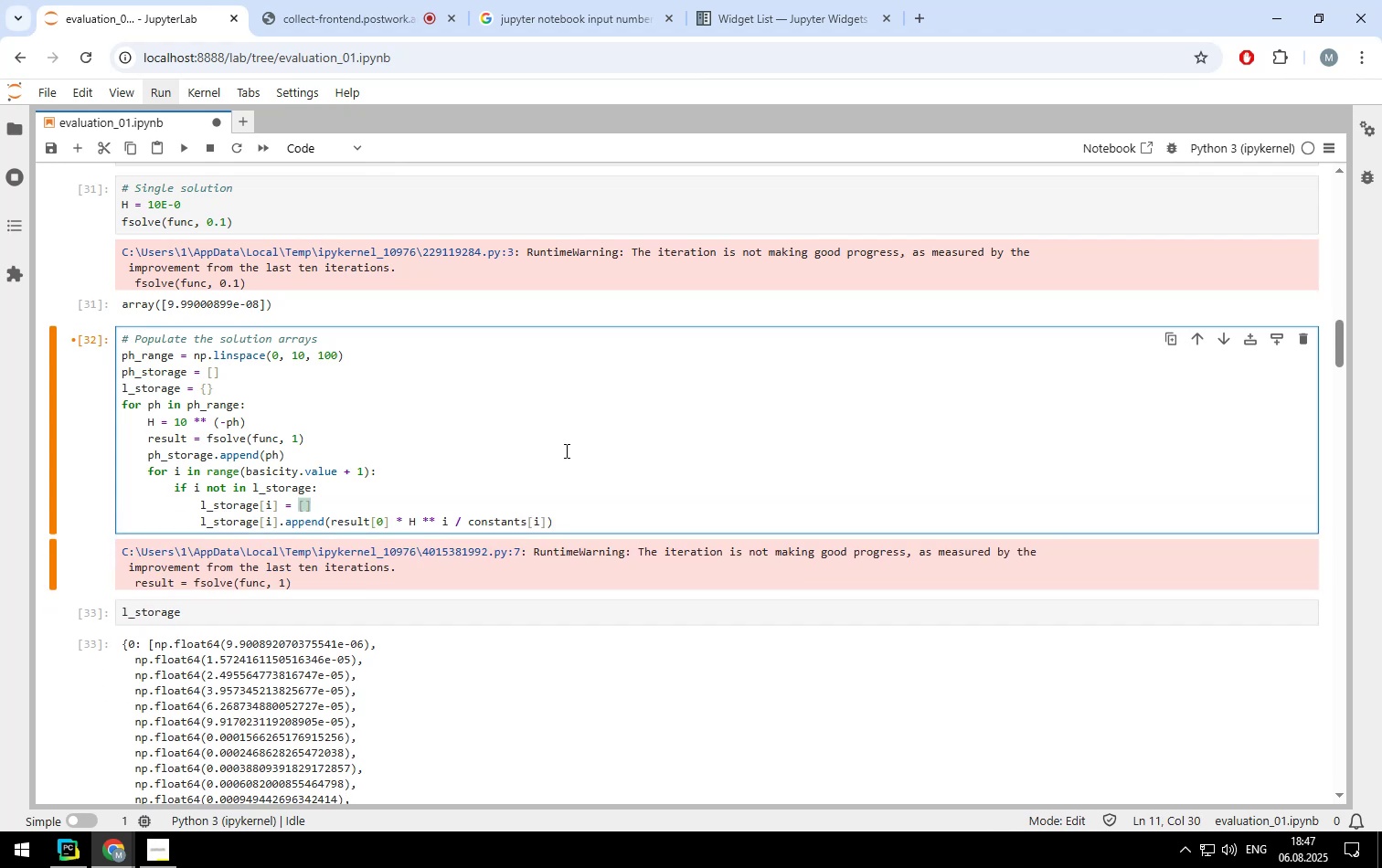 
key(ArrowDown)
 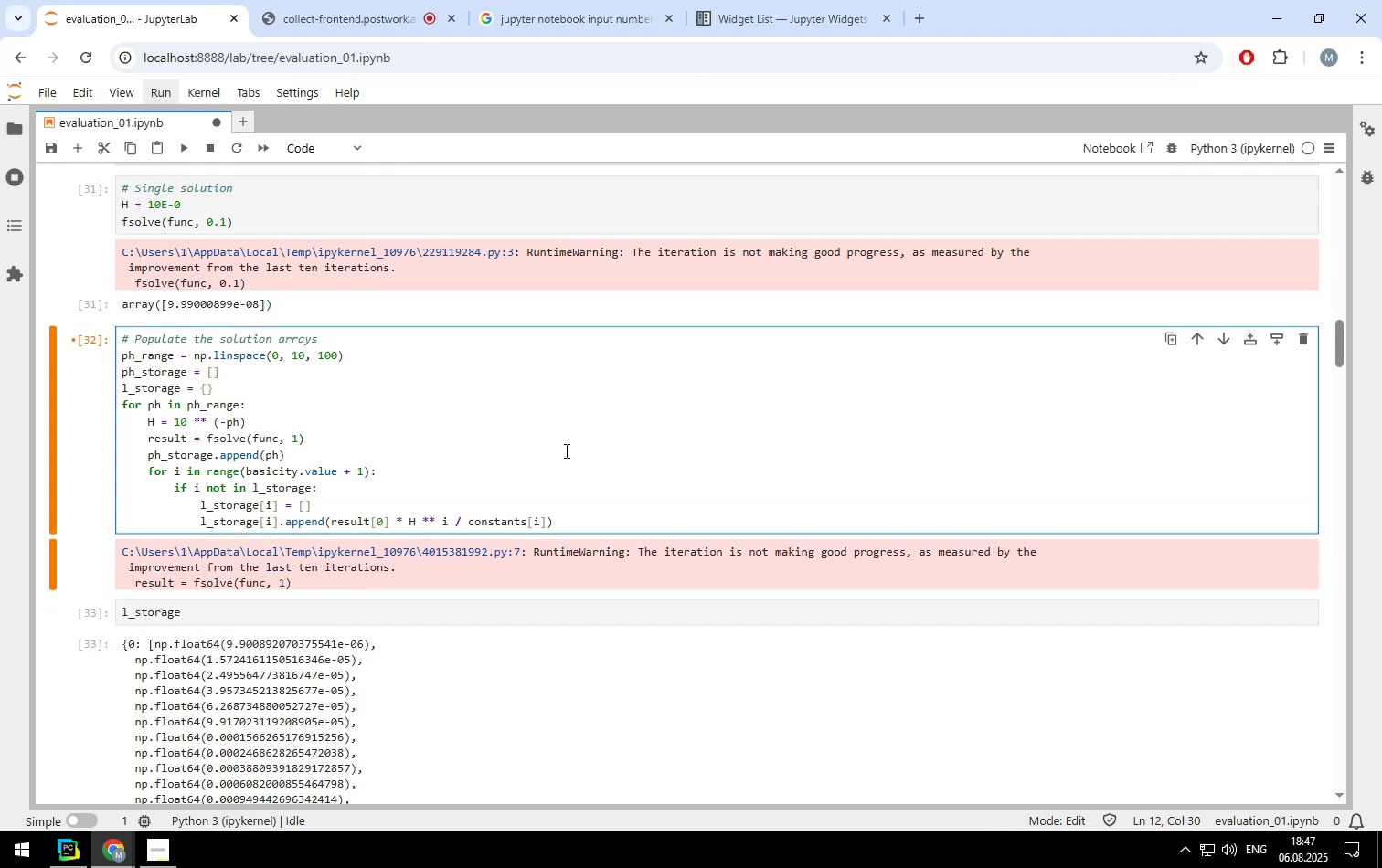 
hold_key(key=ArrowLeft, duration=1.5)
 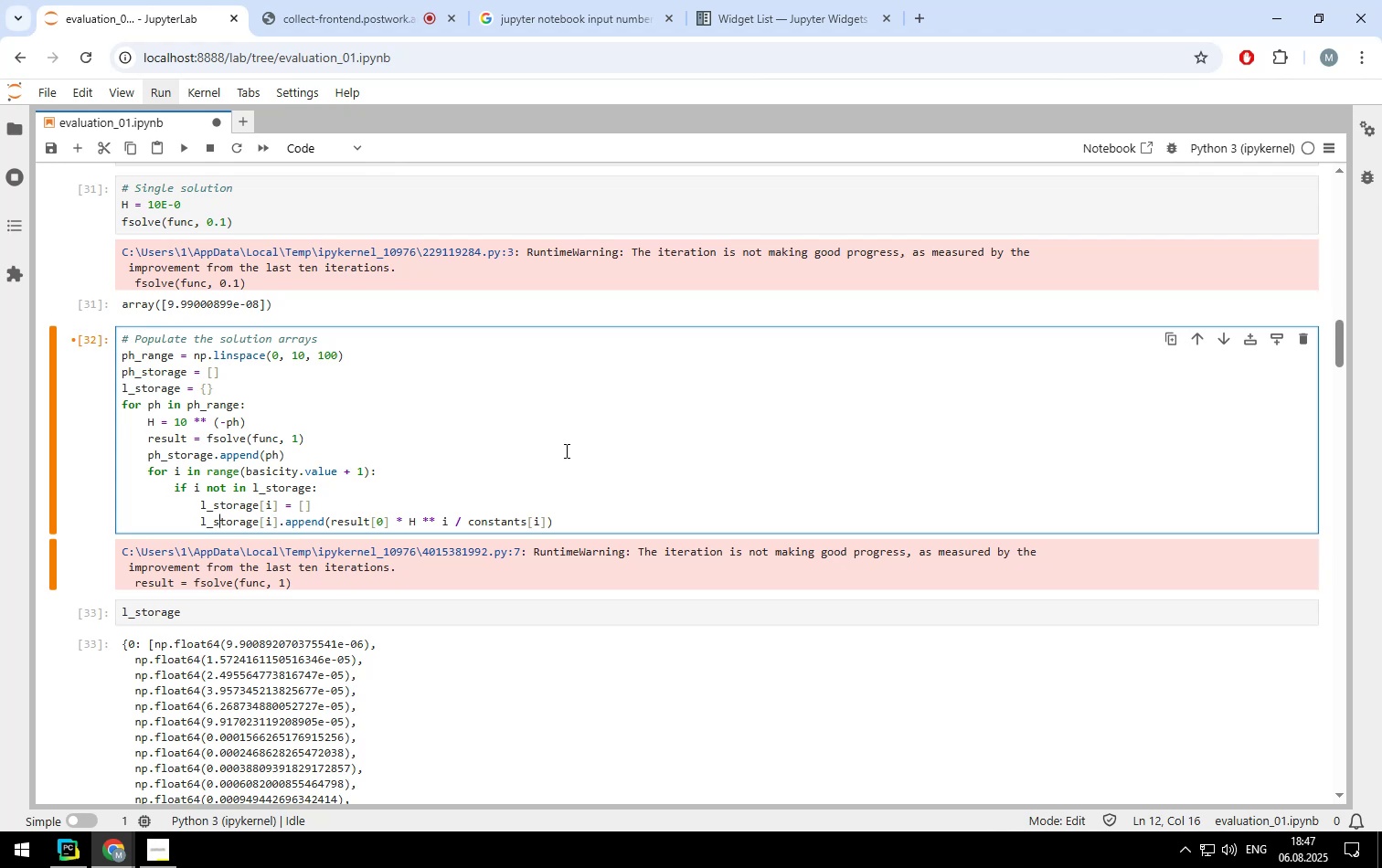 
key(ArrowLeft)
 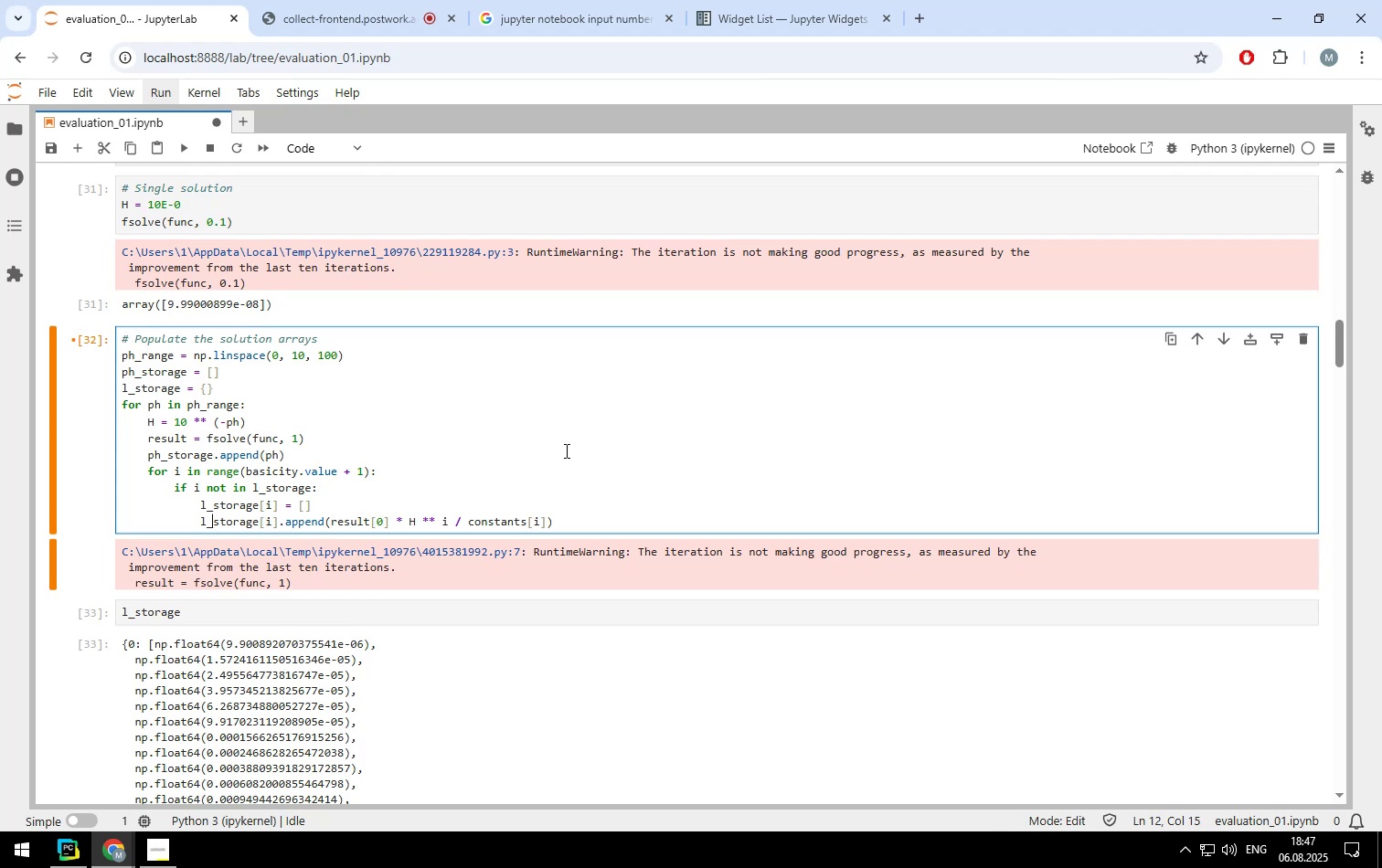 
key(ArrowLeft)
 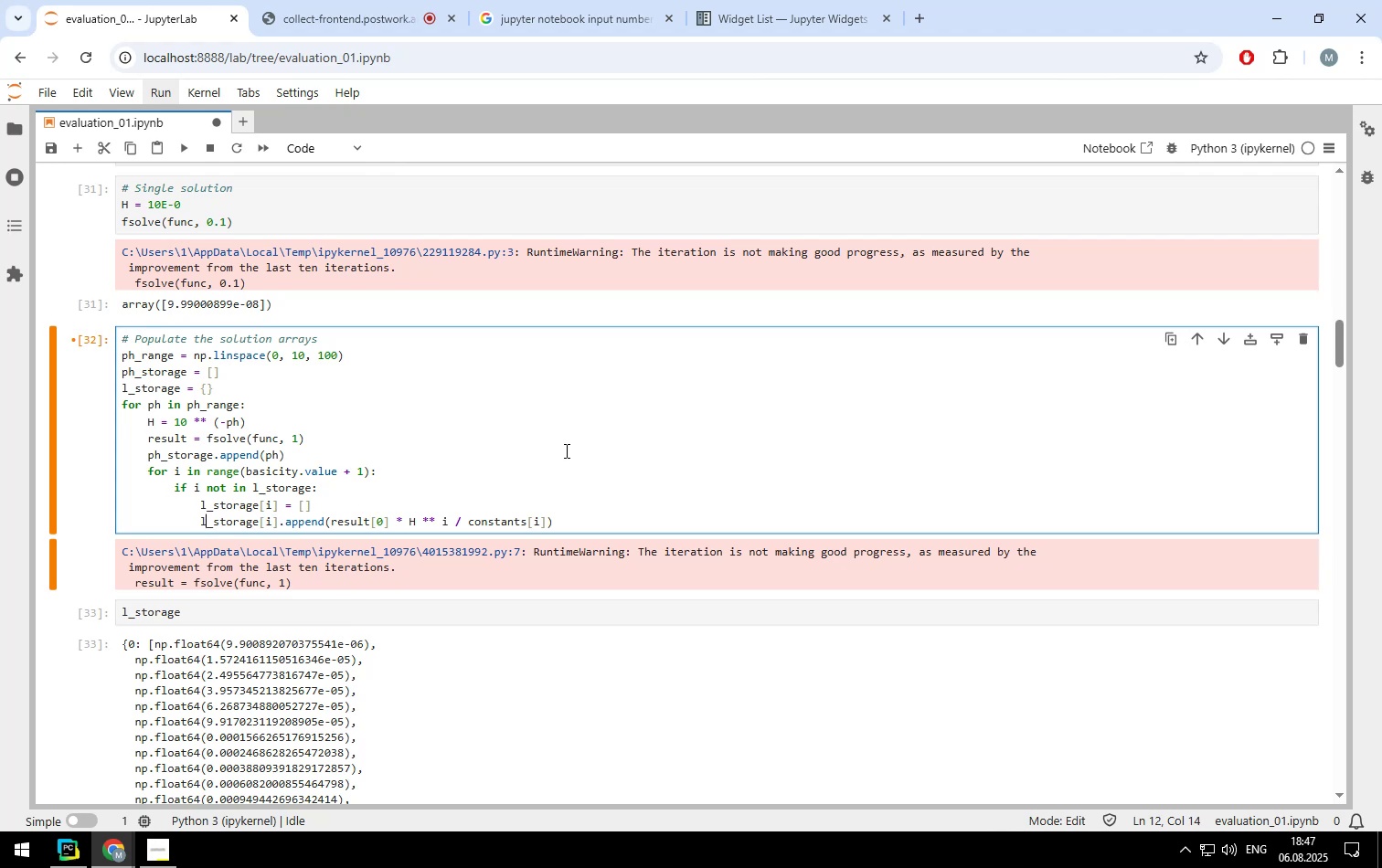 
key(ArrowLeft)
 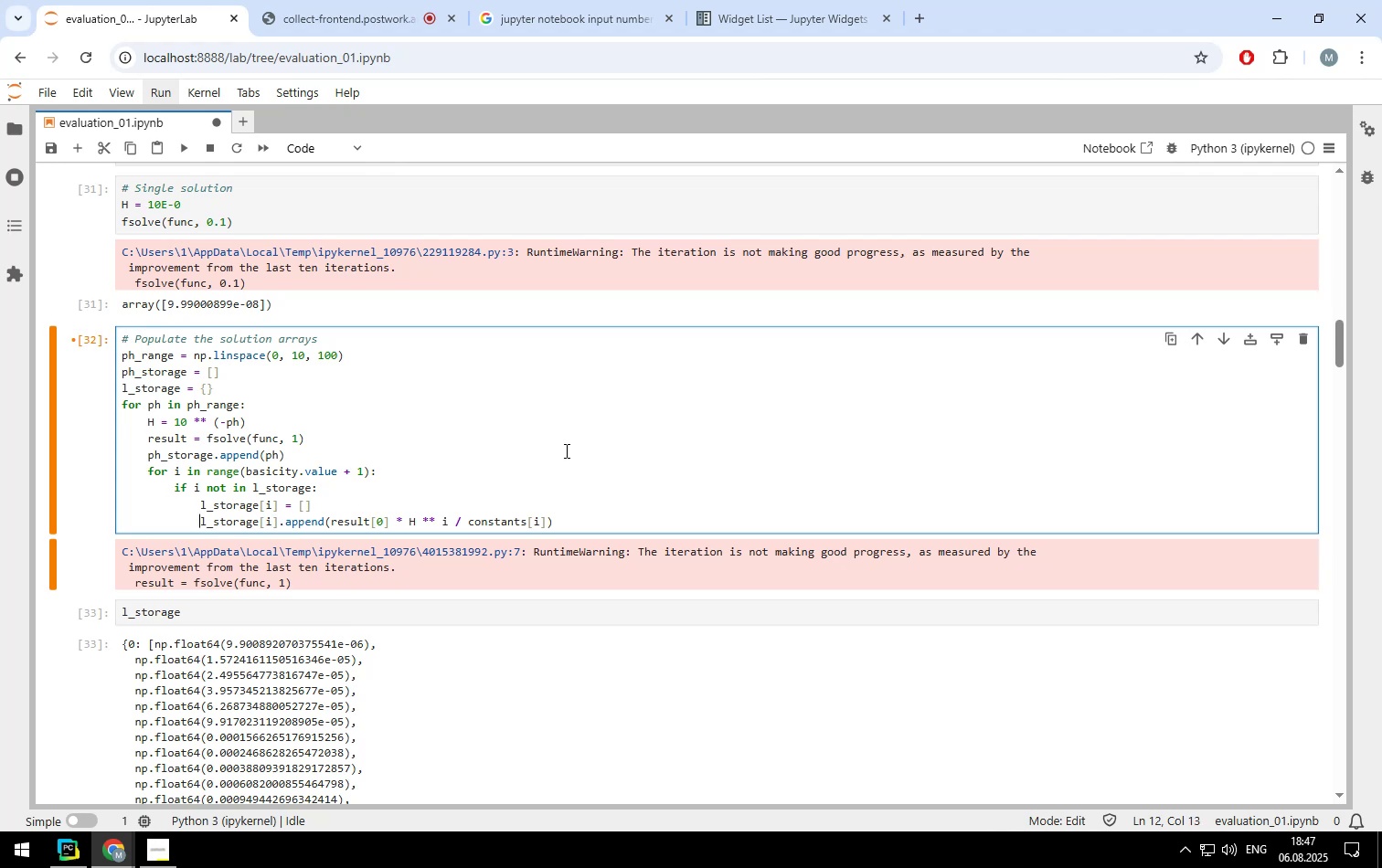 
key(Backspace)
 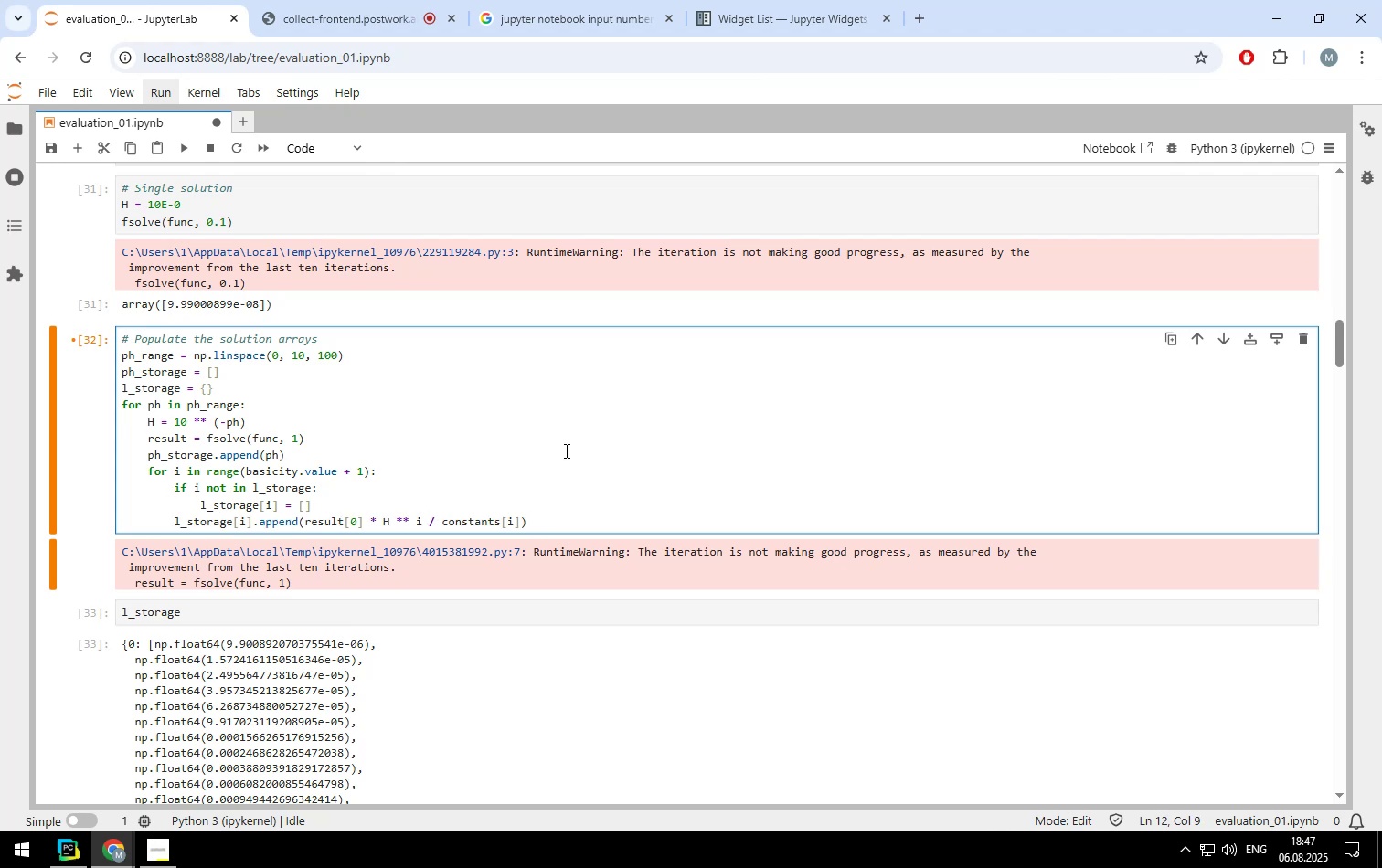 
key(Shift+ShiftLeft)
 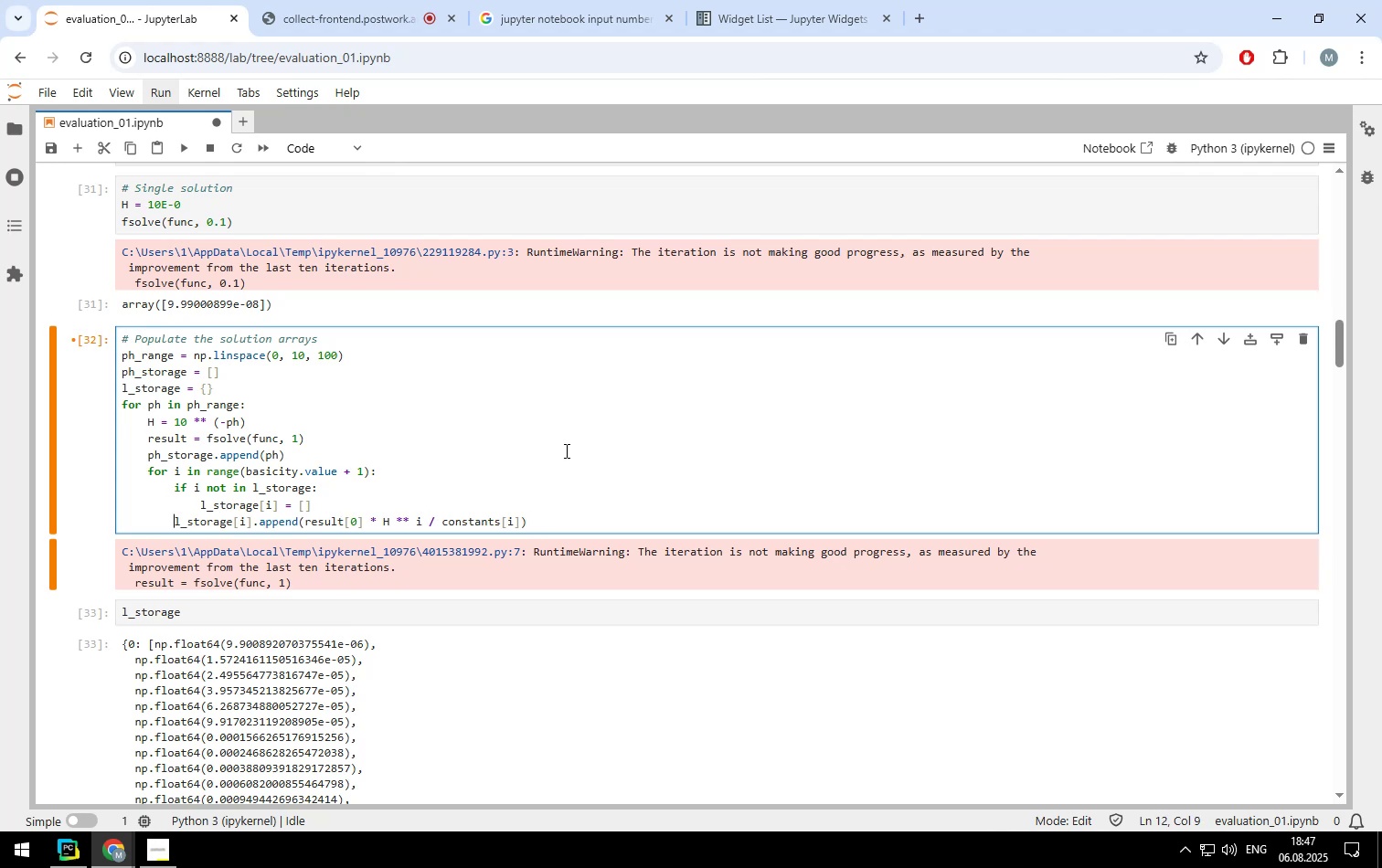 
key(Shift+Enter)
 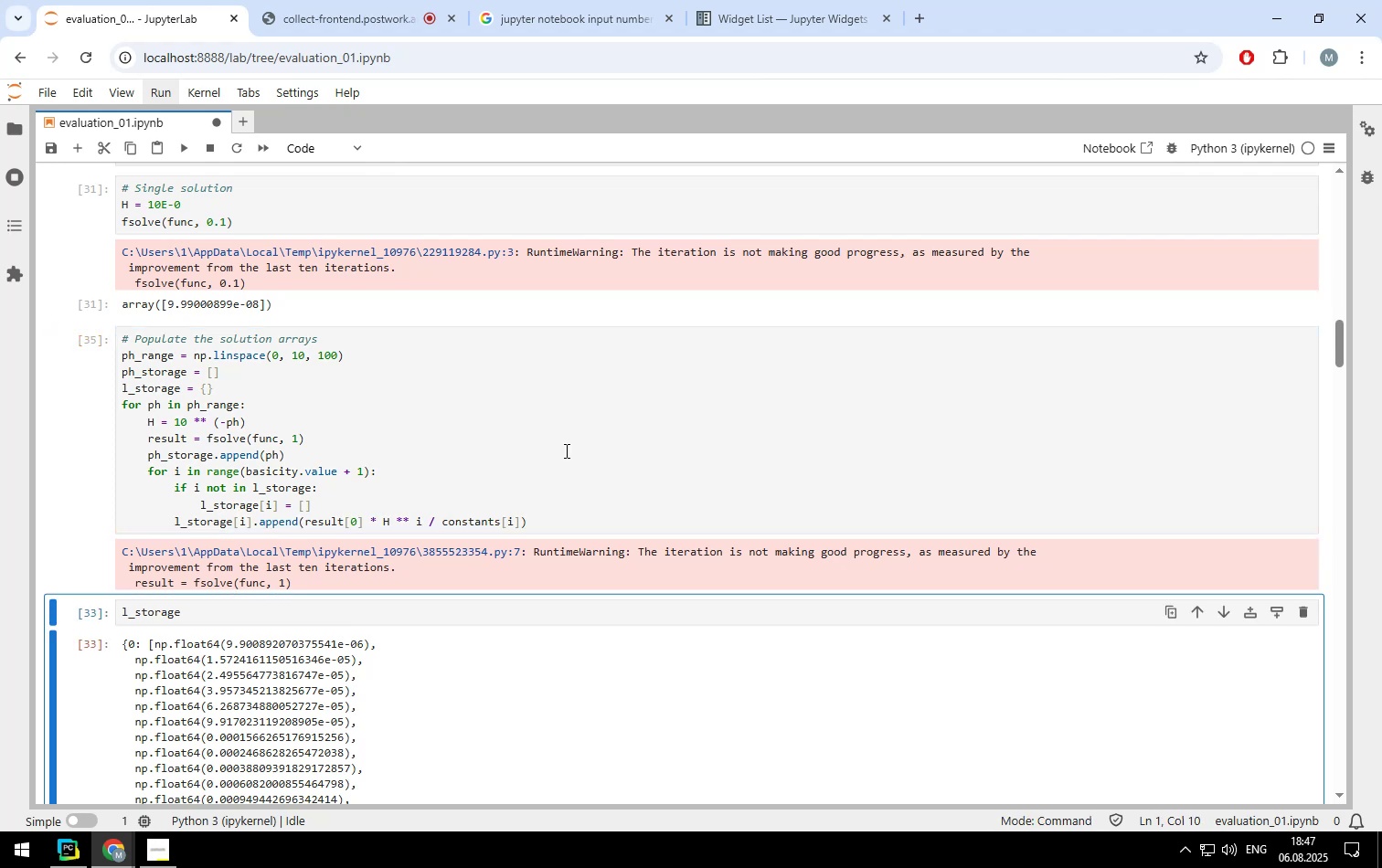 
key(Shift+ShiftLeft)
 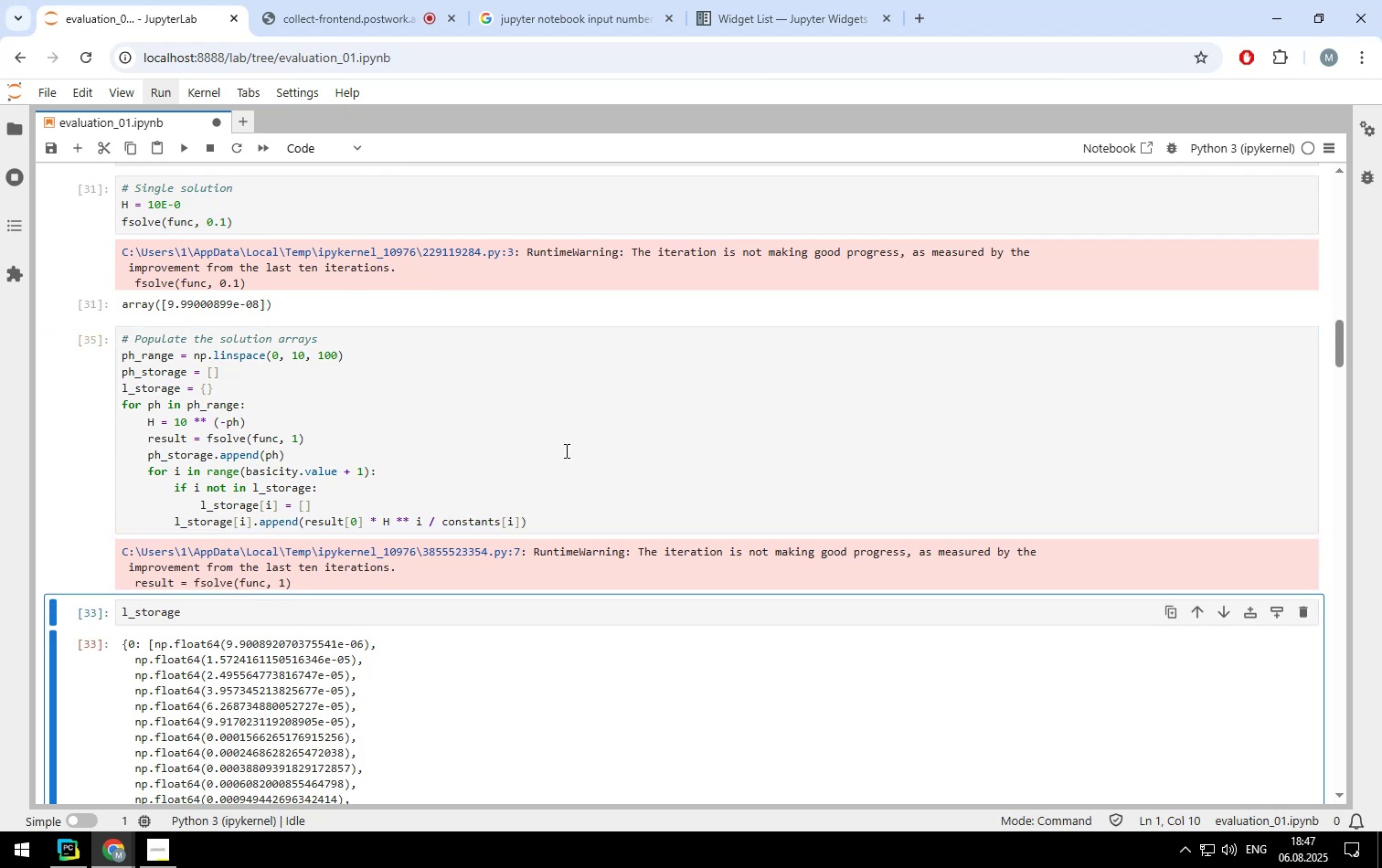 
key(Shift+Enter)
 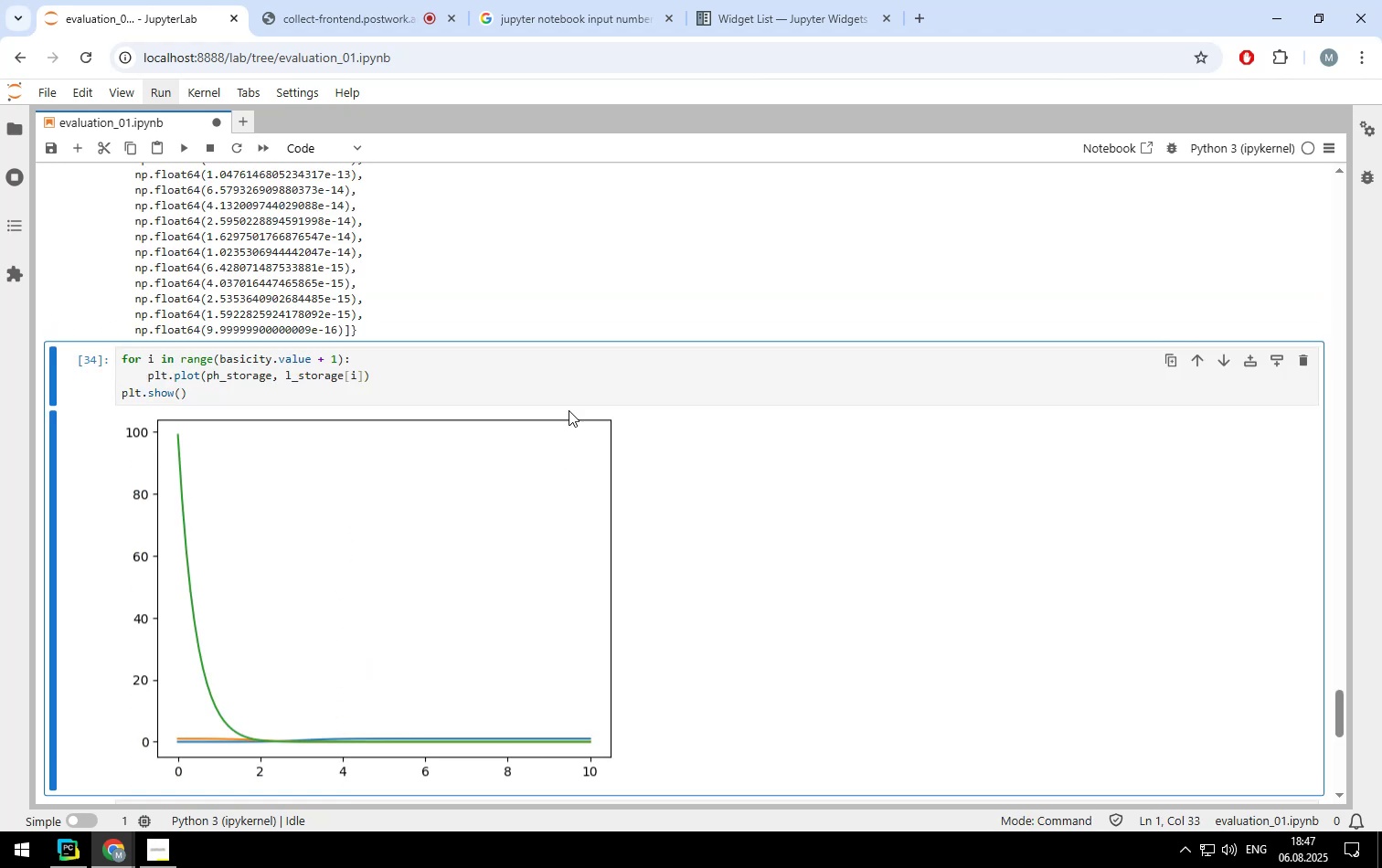 
key(Shift+ShiftLeft)
 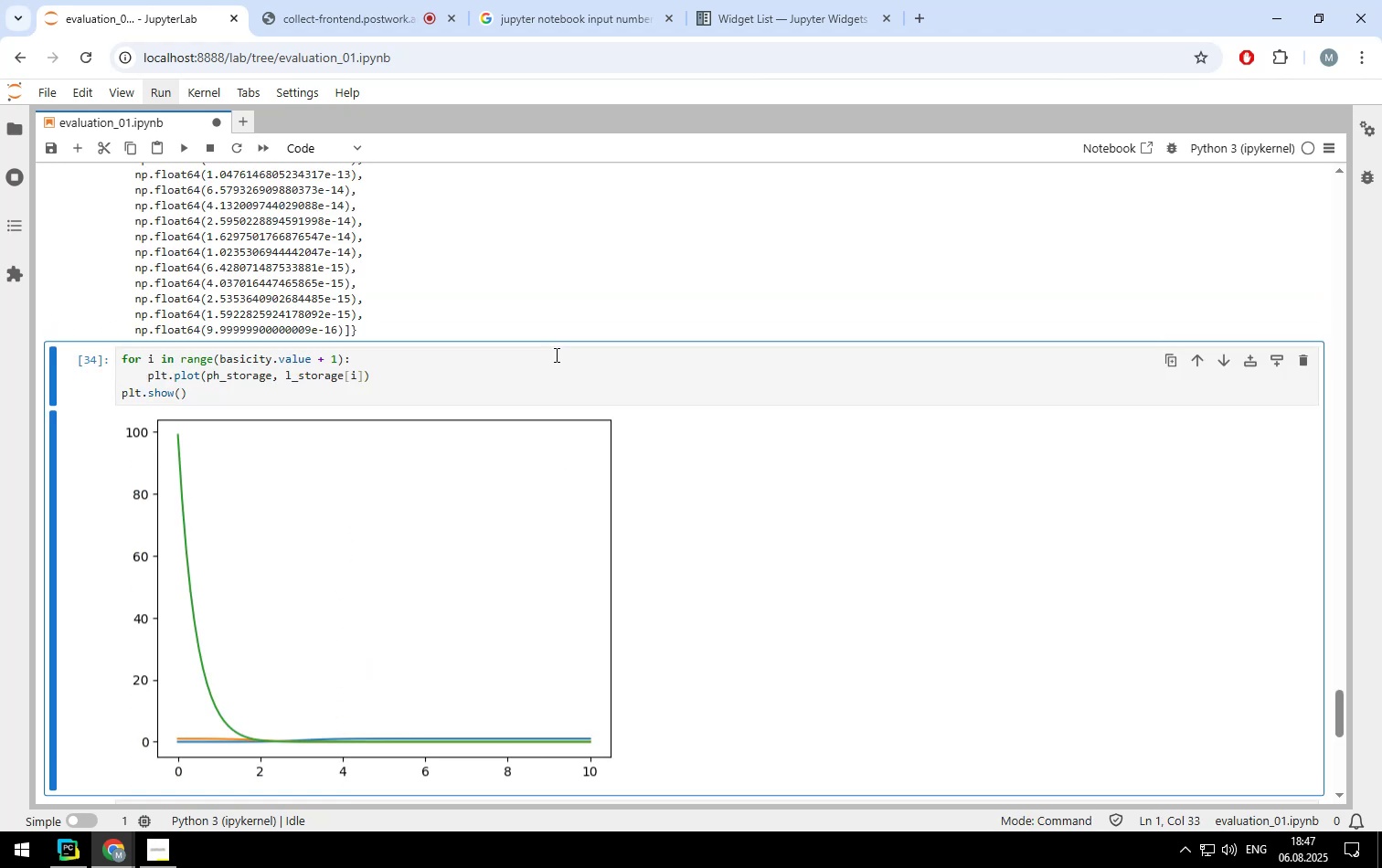 
key(Shift+Enter)
 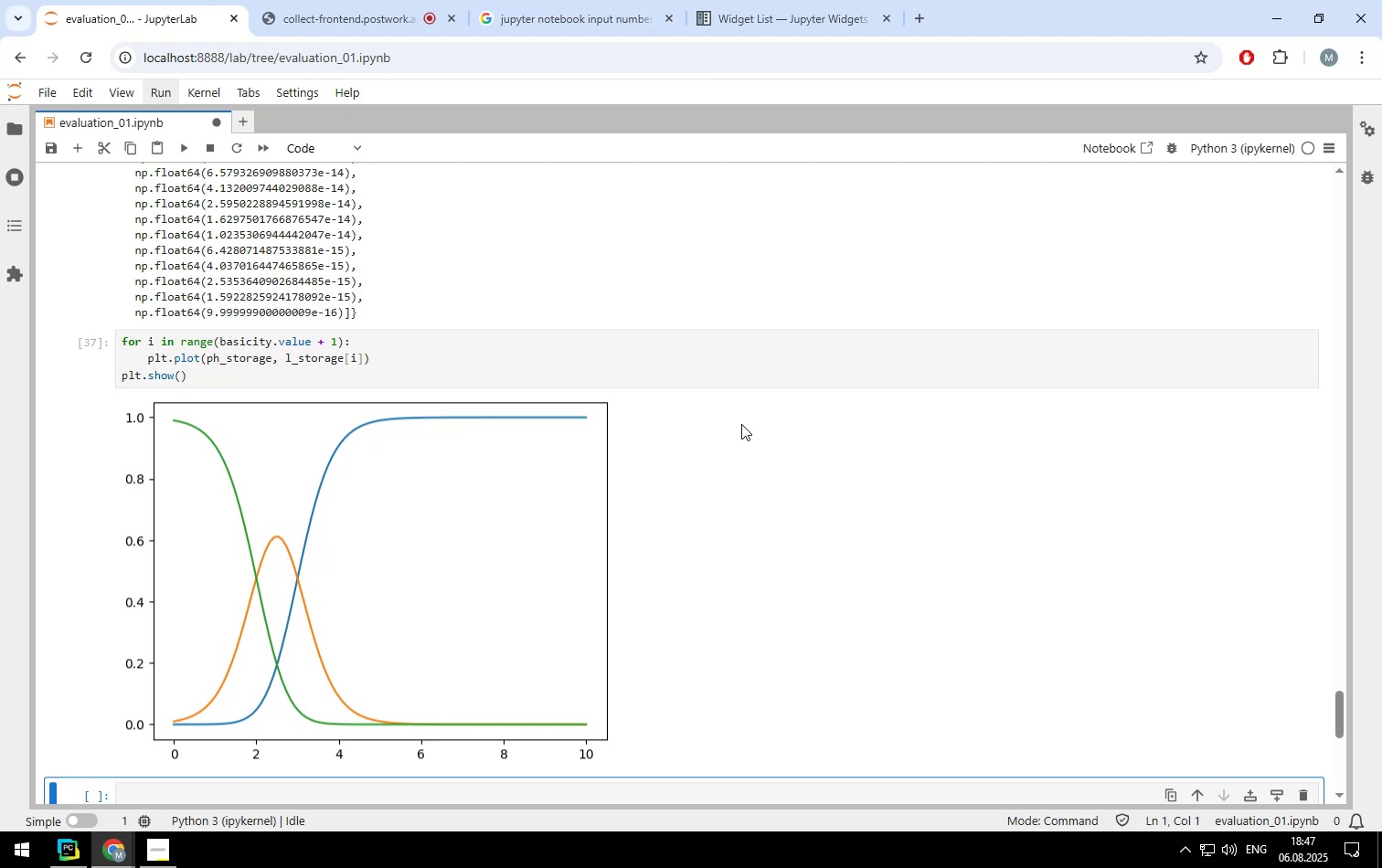 
wait(14.1)
 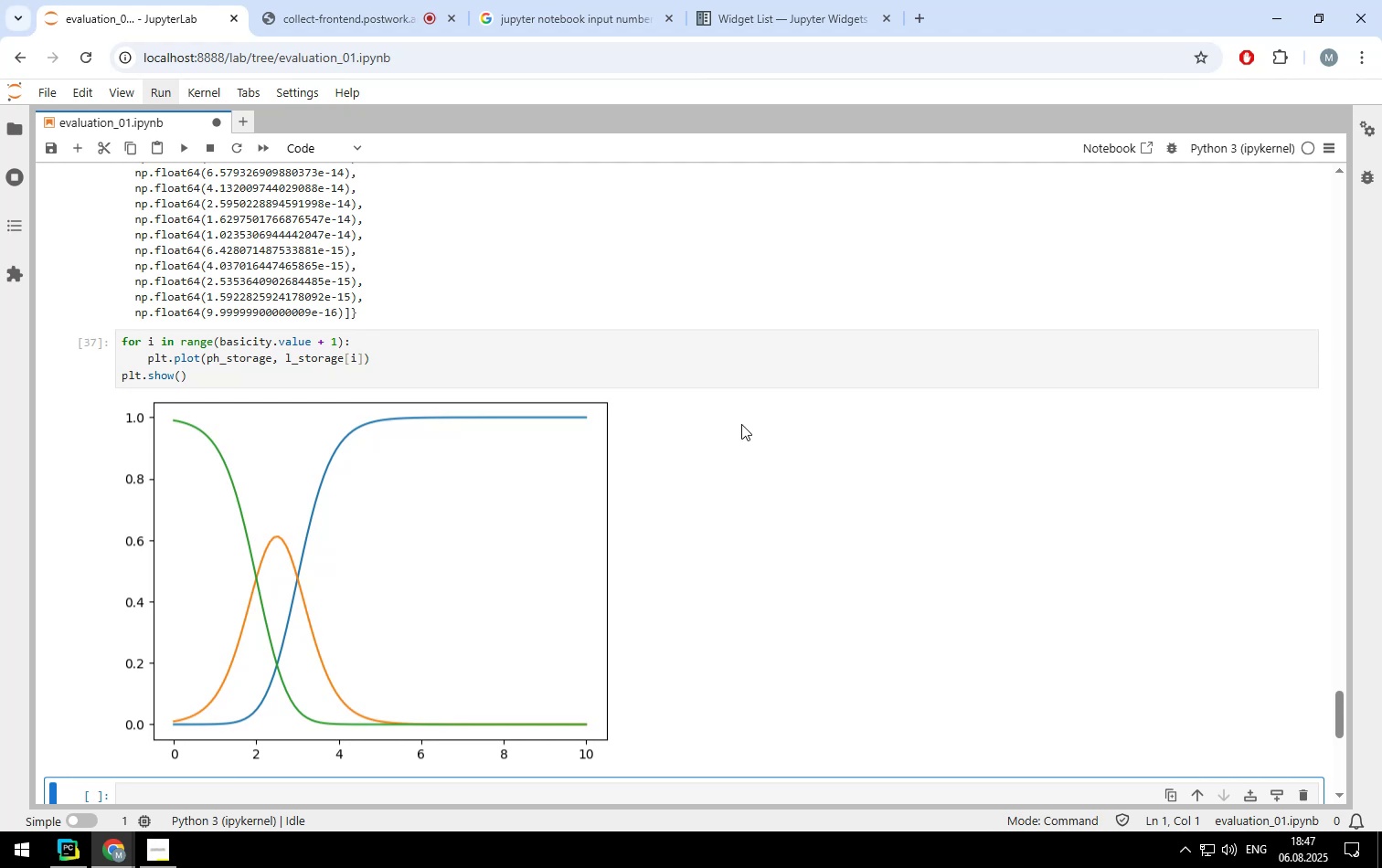 
scroll: coordinate [537, 439], scroll_direction: up, amount: 3.0
 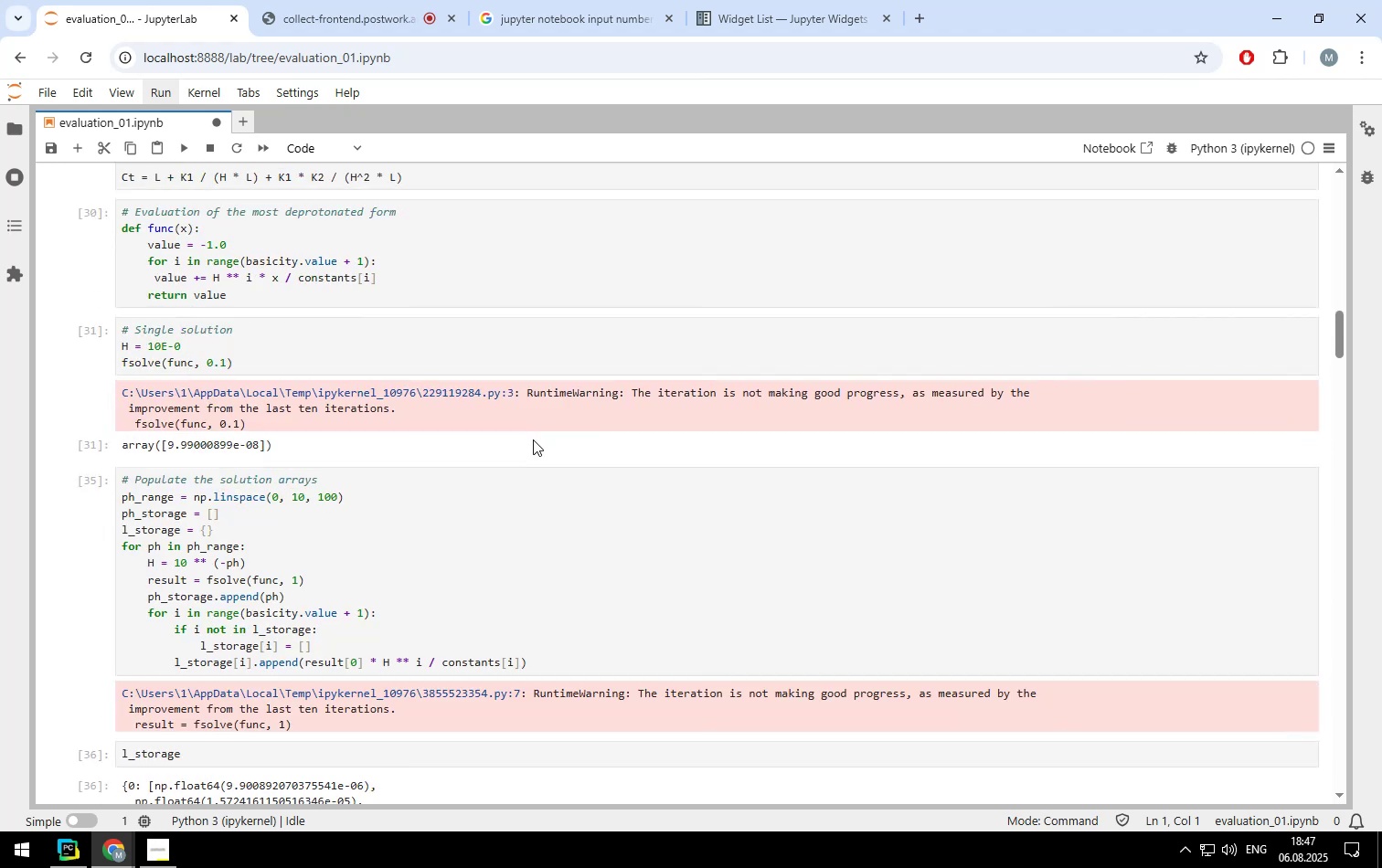 
scroll: coordinate [459, 481], scroll_direction: down, amount: 3.0
 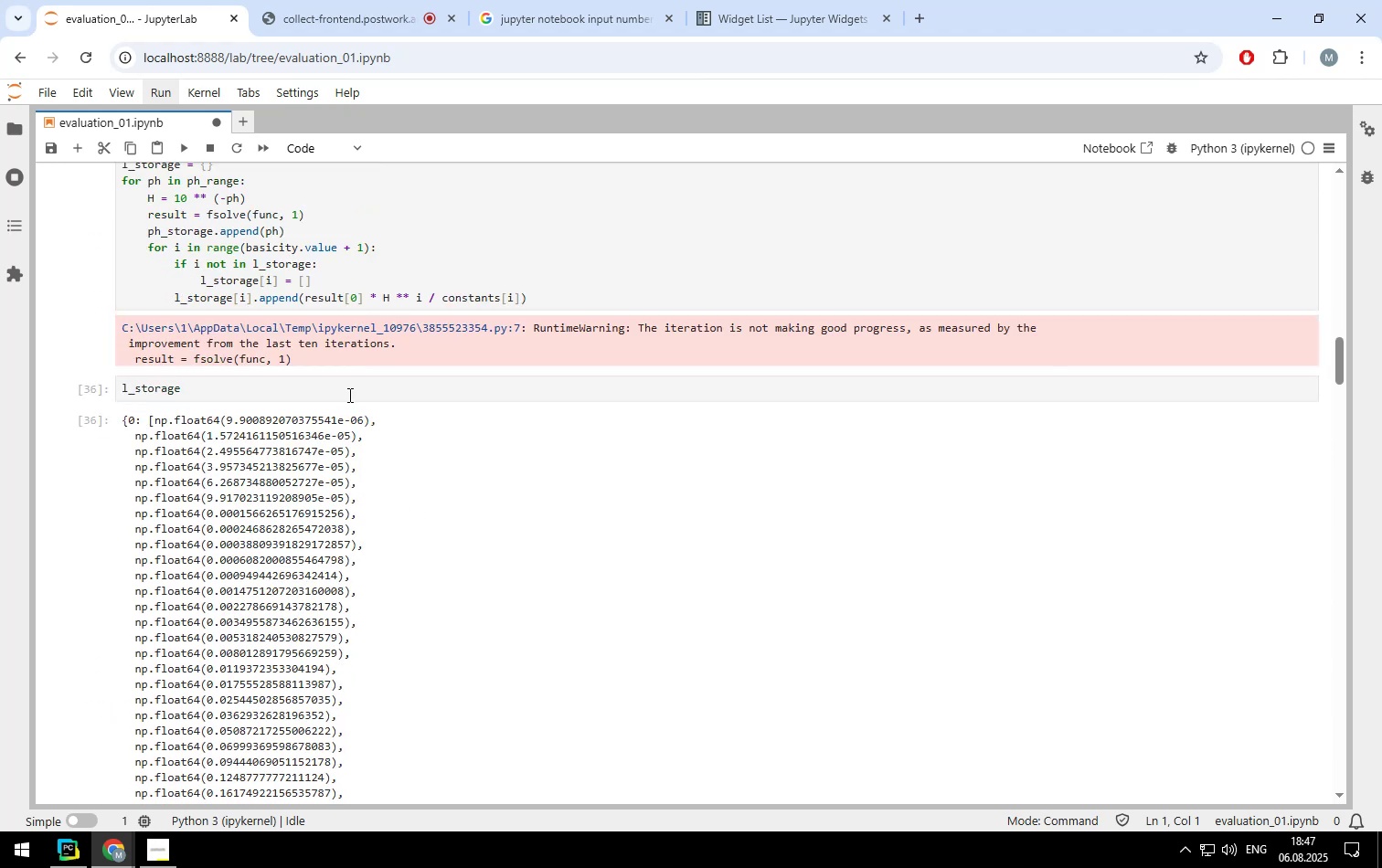 
left_click([348, 395])
 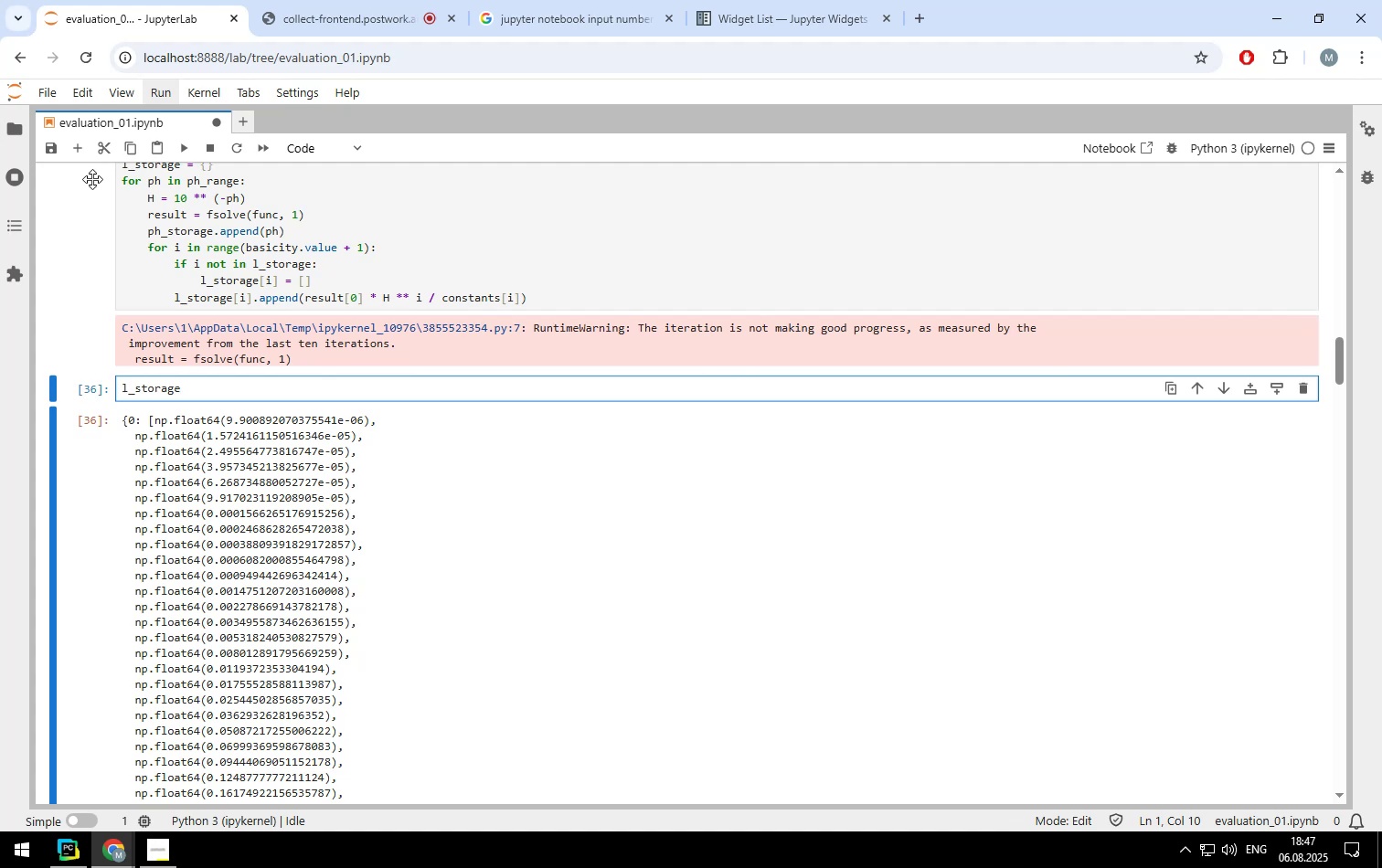 
left_click([98, 150])
 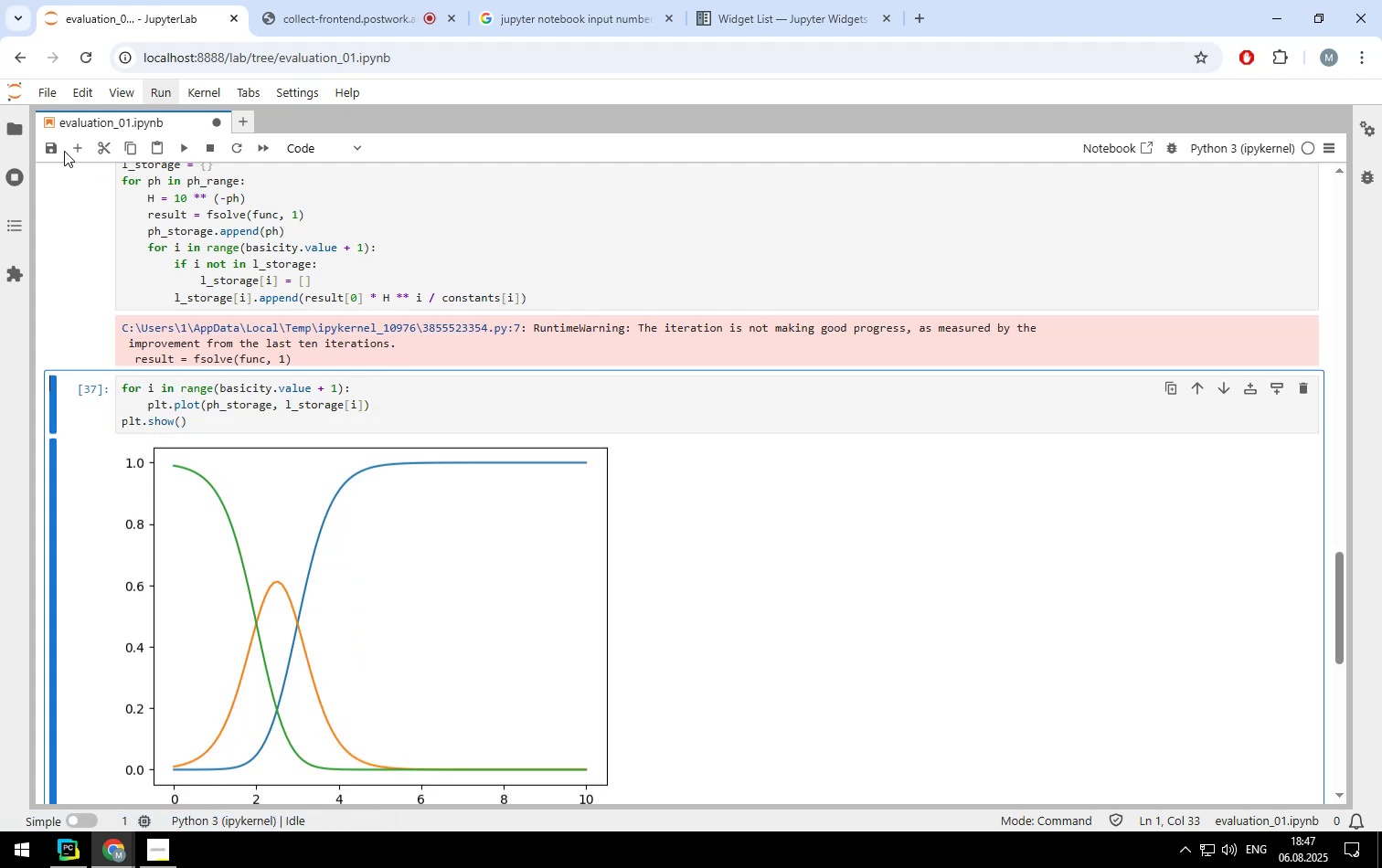 
left_click([56, 150])
 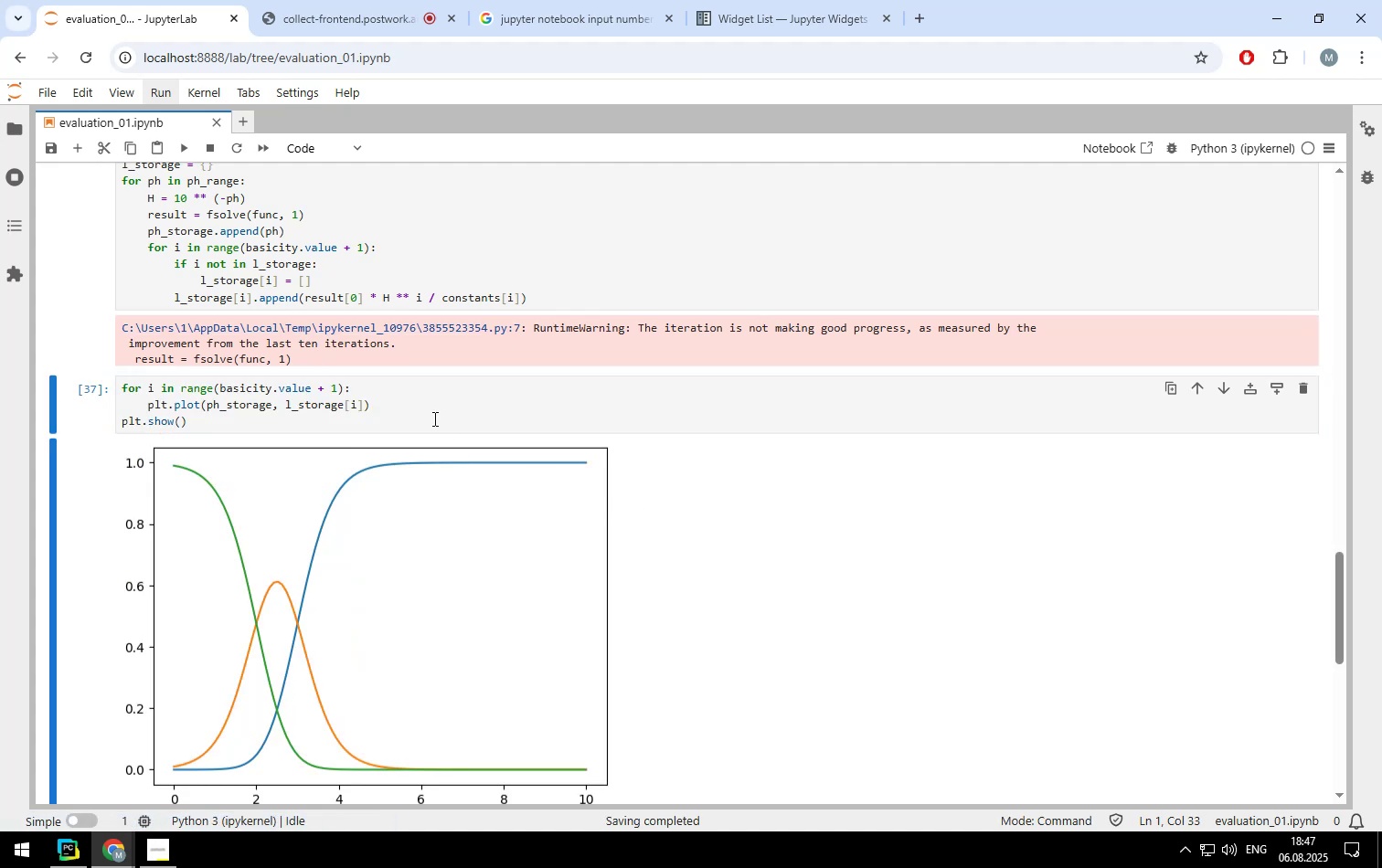 
left_click([422, 397])
 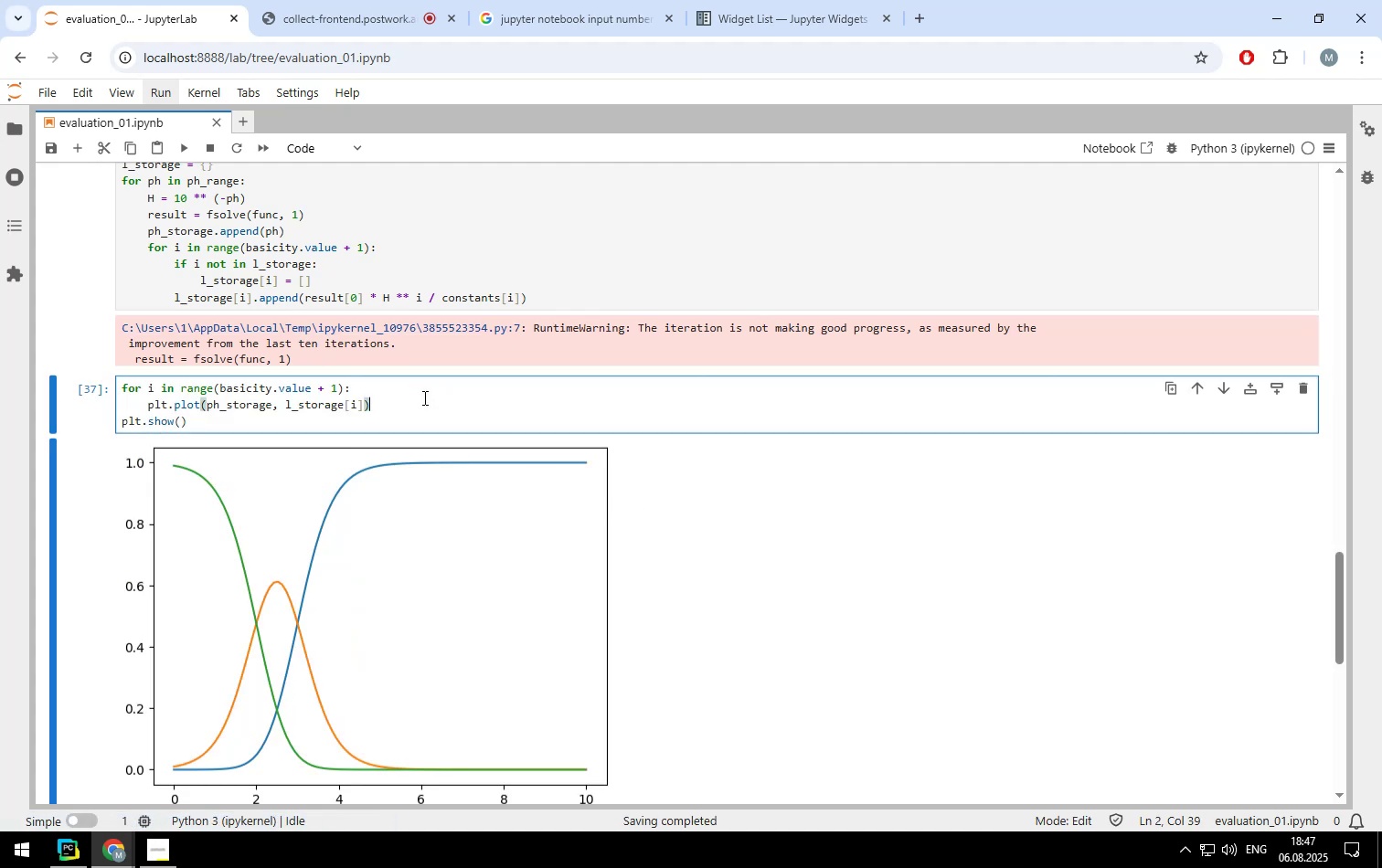 
key(Shift+ShiftLeft)
 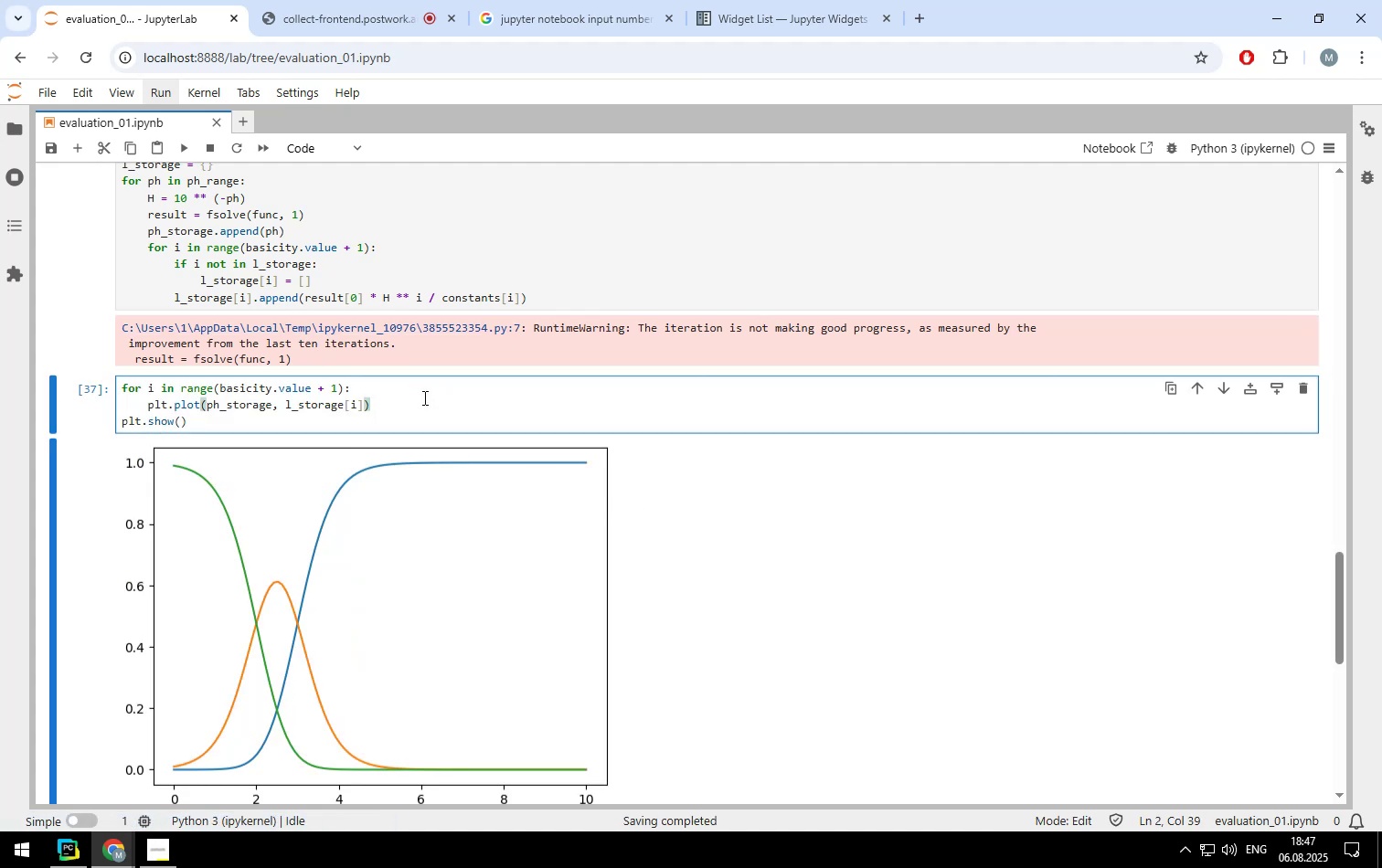 
key(Shift+Enter)
 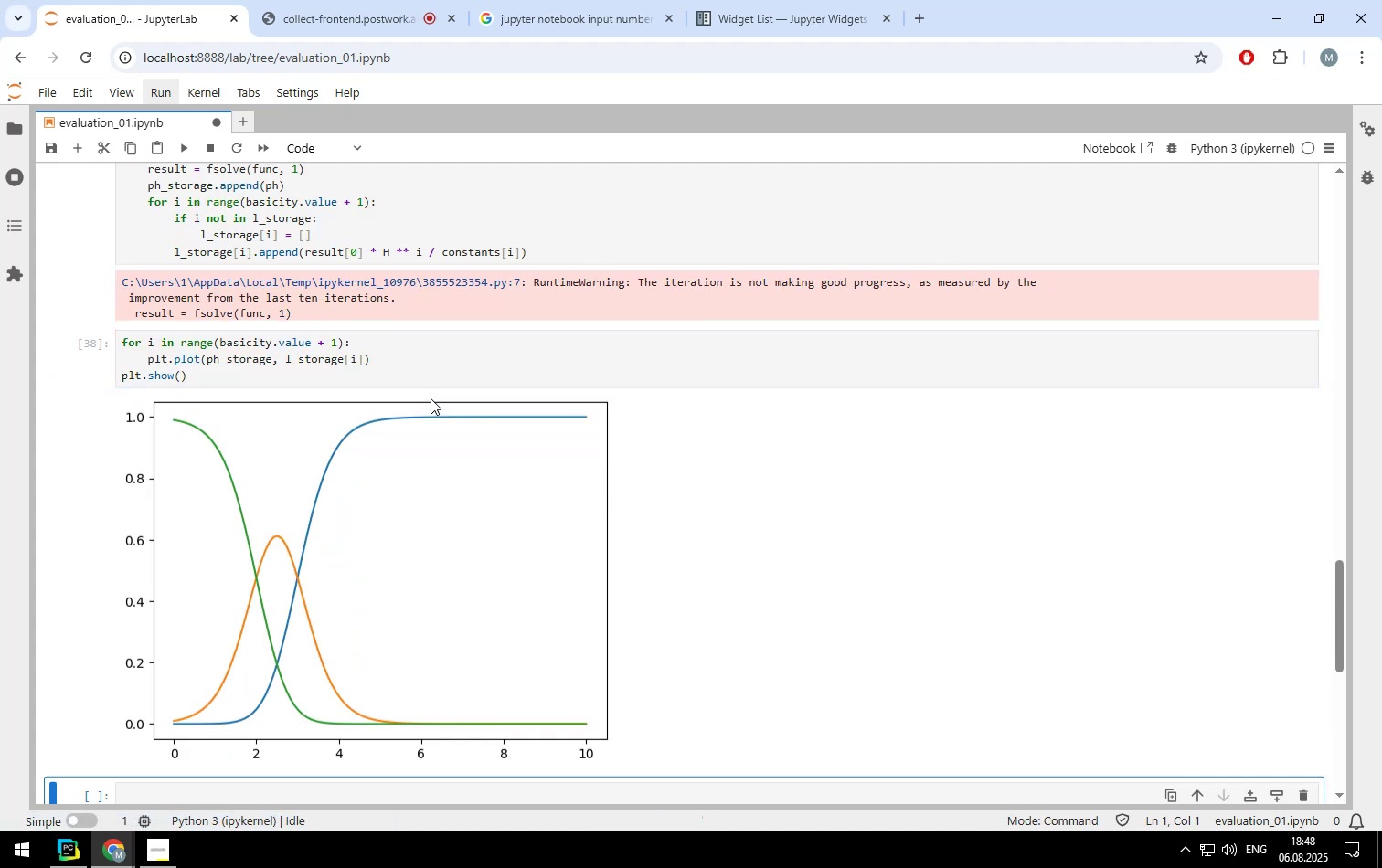 
scroll: coordinate [557, 426], scroll_direction: up, amount: 2.0
 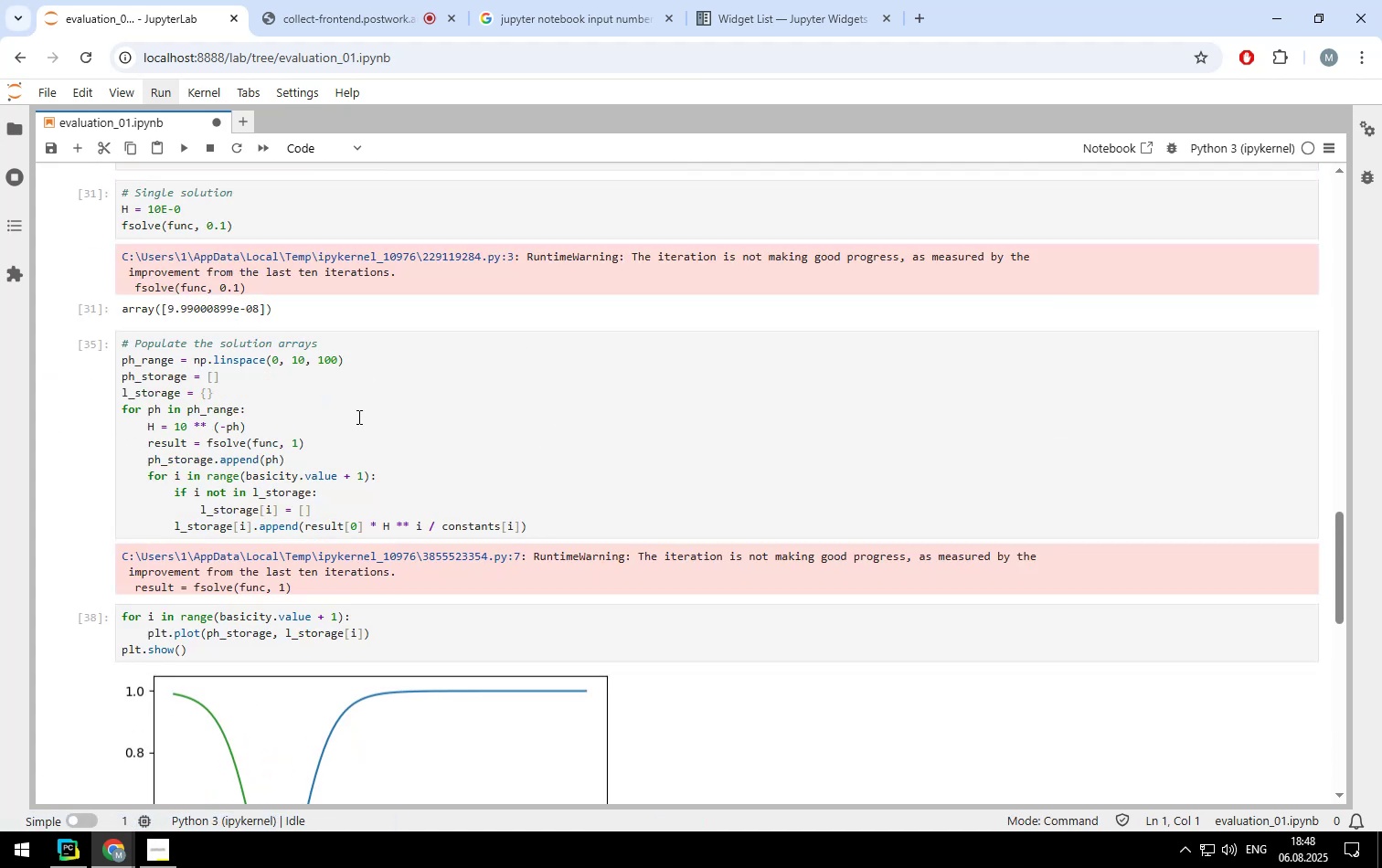 
left_click([313, 415])
 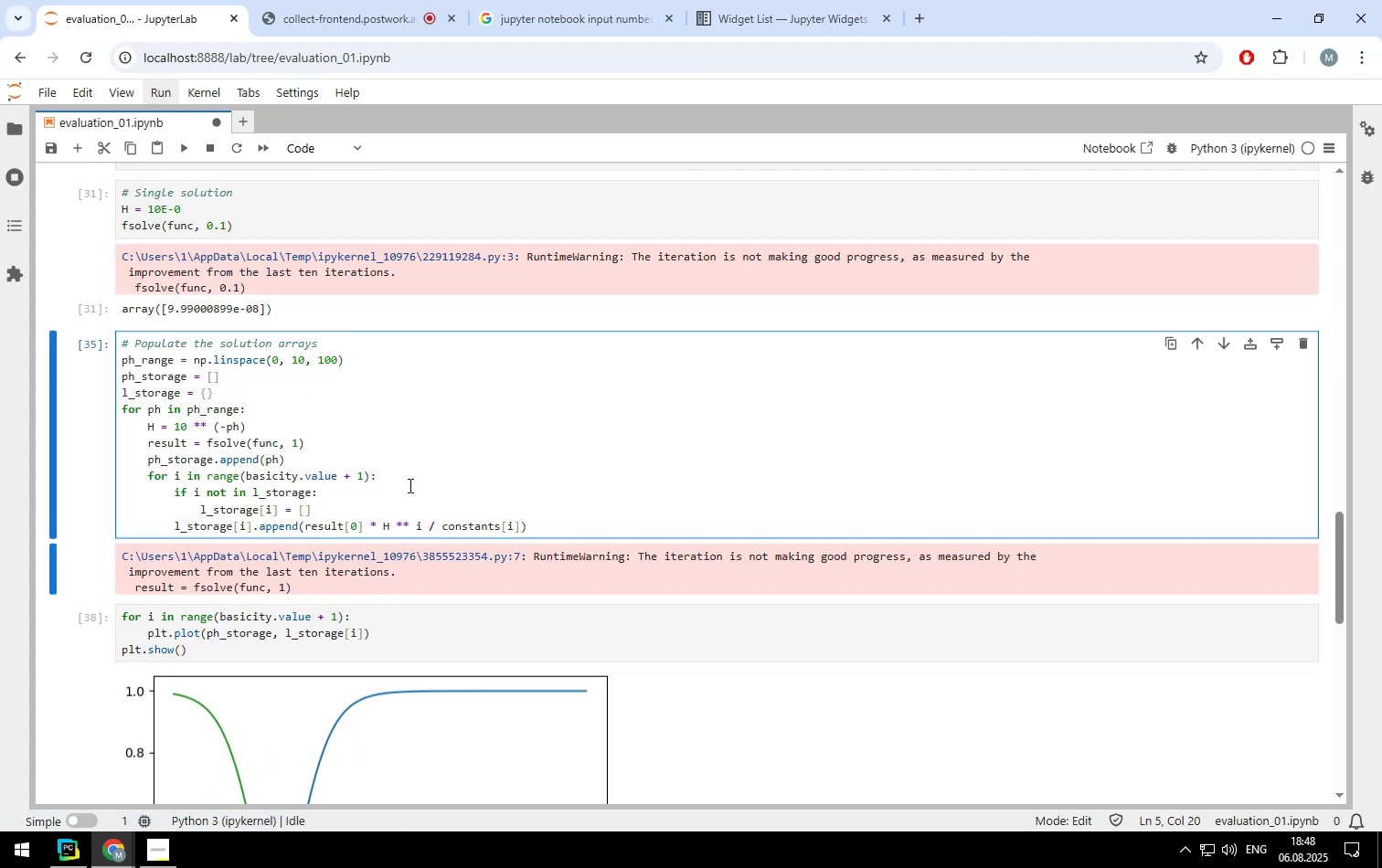 
scroll: coordinate [409, 485], scroll_direction: down, amount: 2.0
 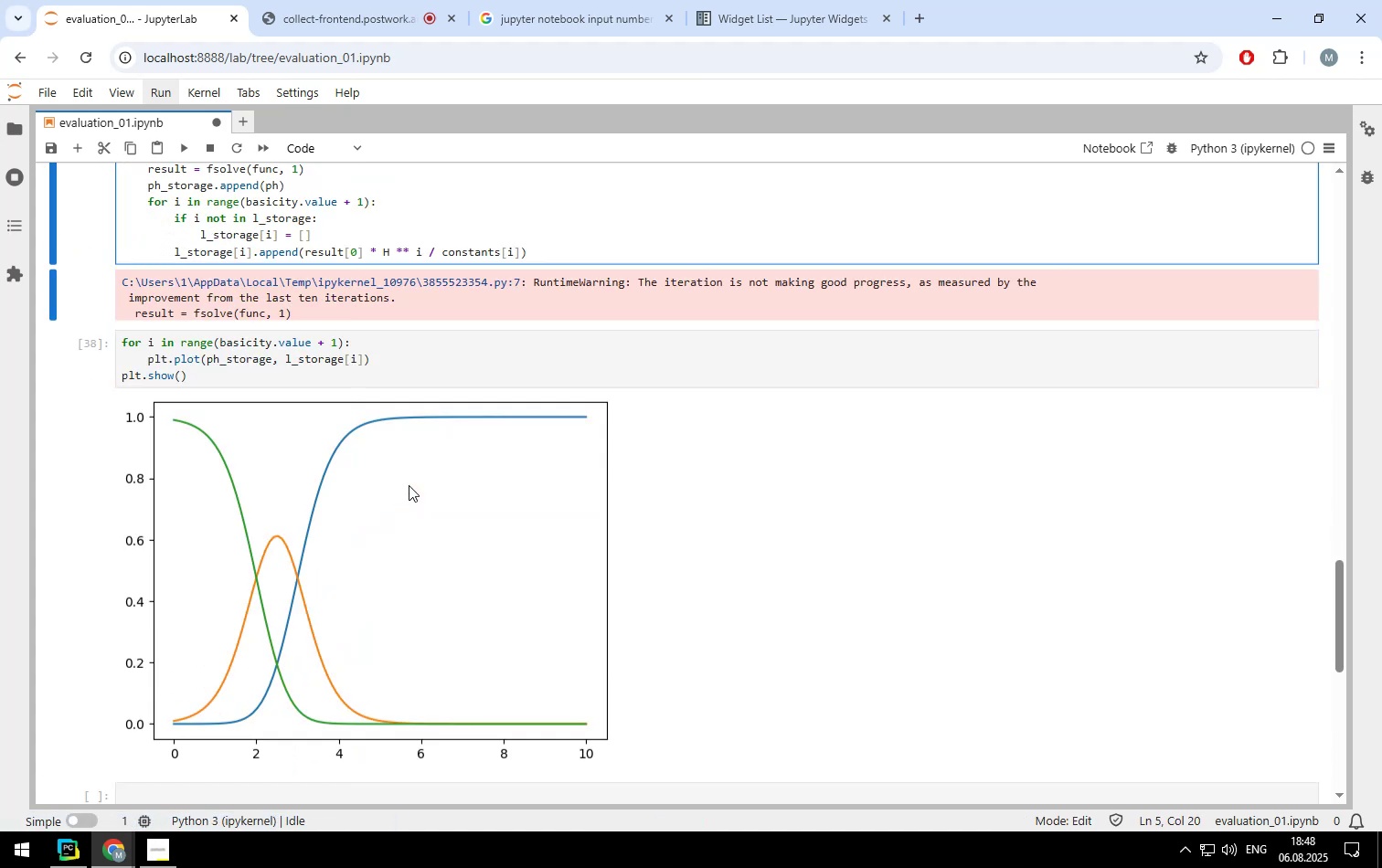 
scroll: coordinate [349, 345], scroll_direction: up, amount: 25.0
 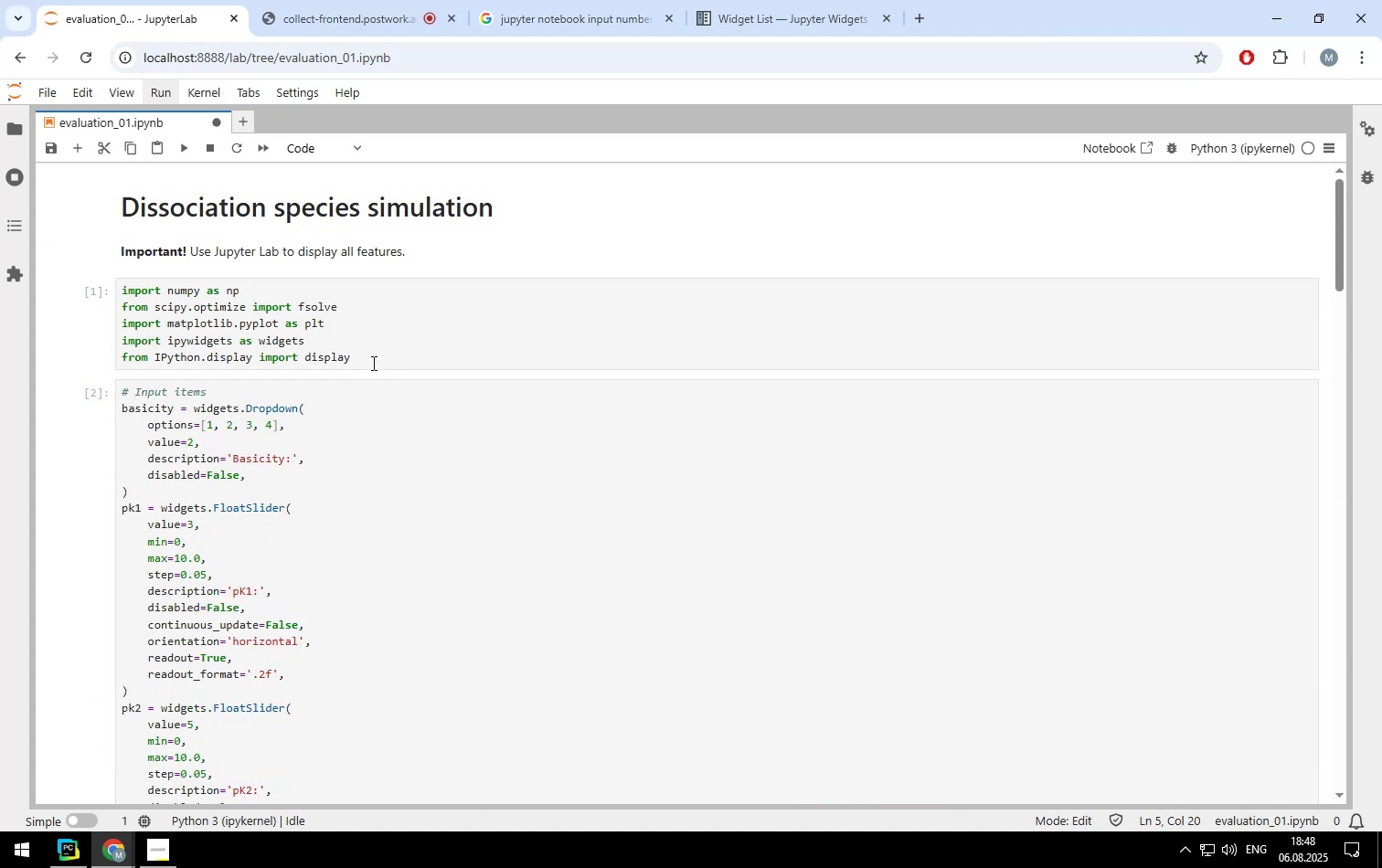 
left_click([372, 358])
 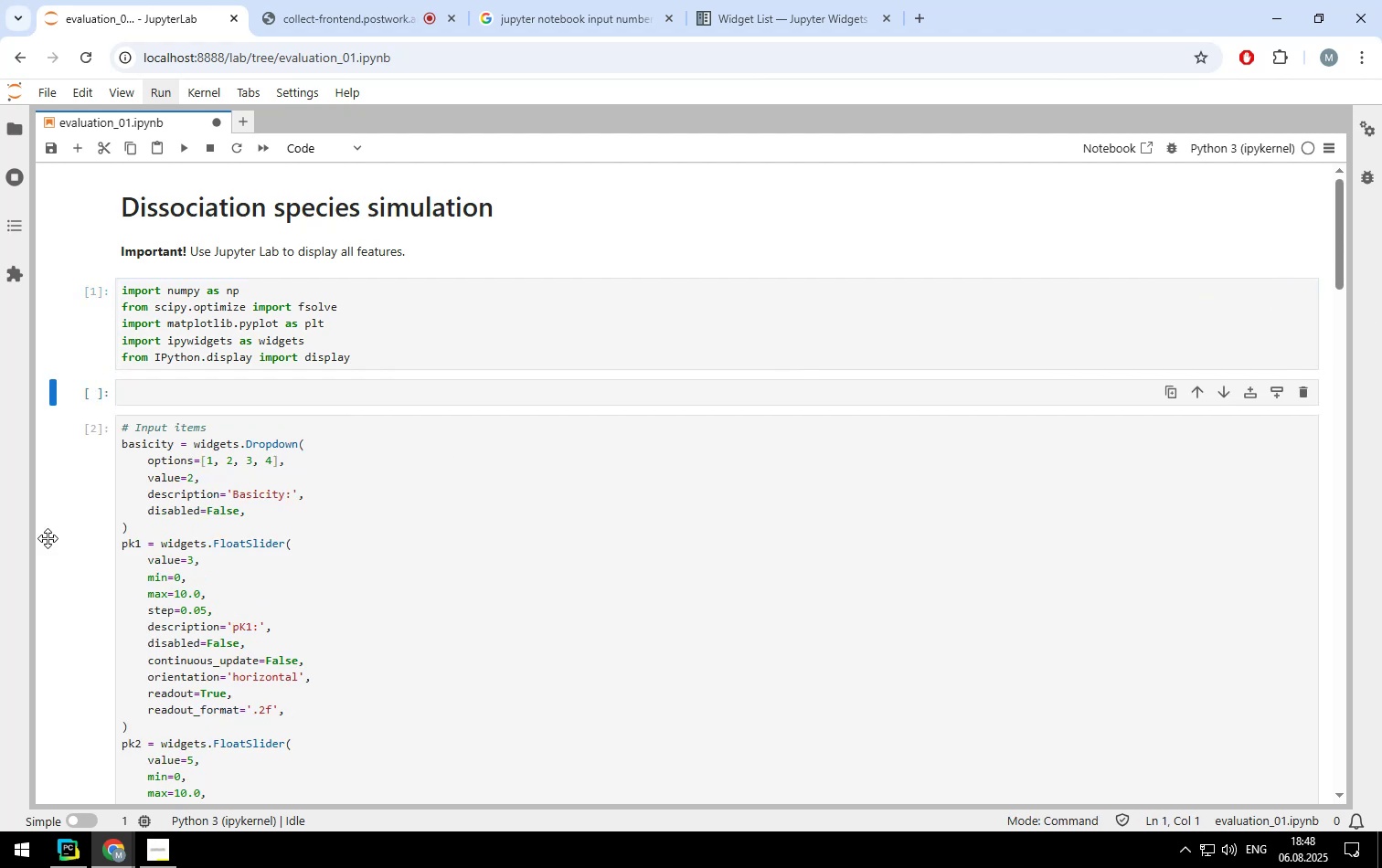 
left_click([147, 397])
 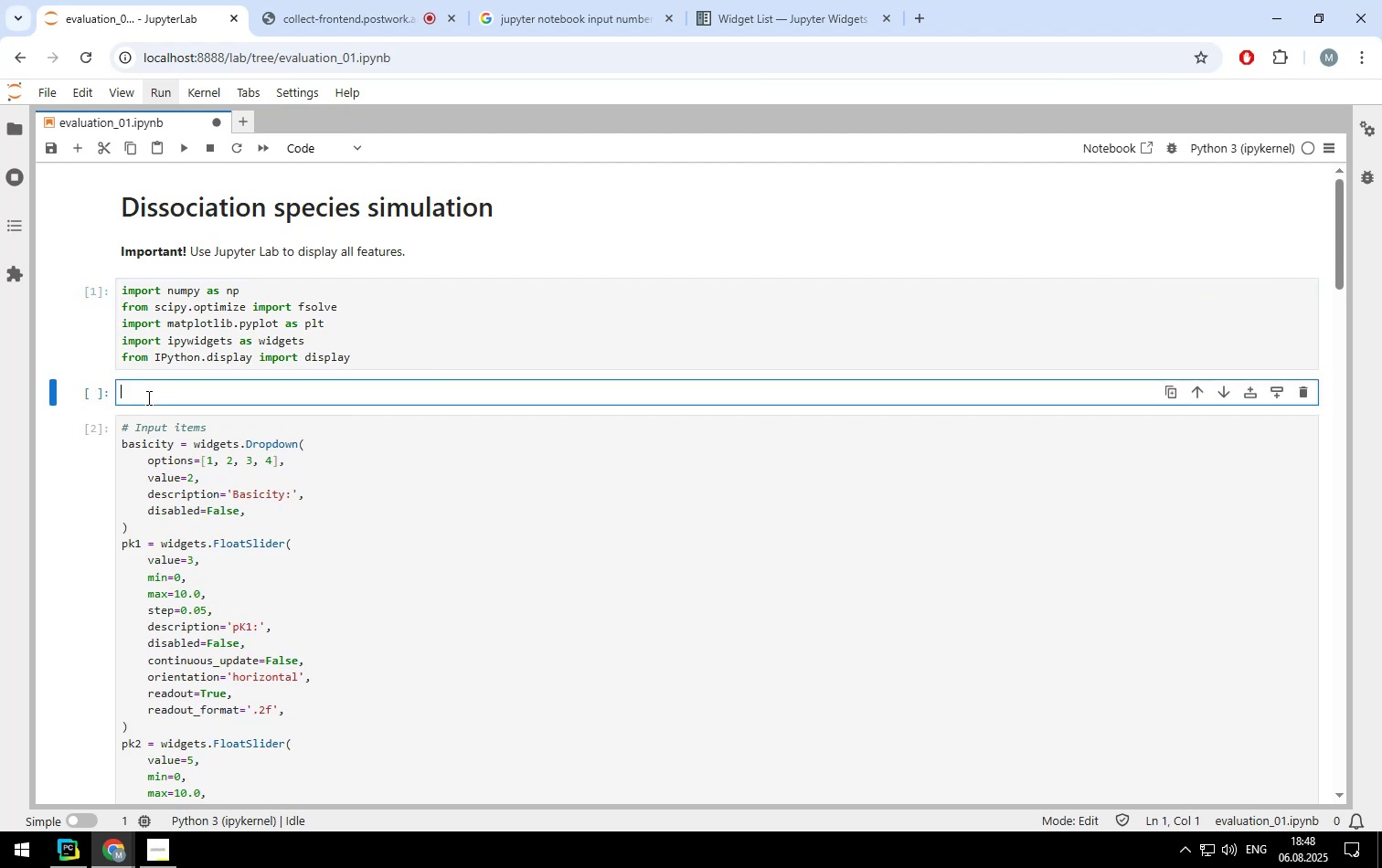 
type(# Constants)
 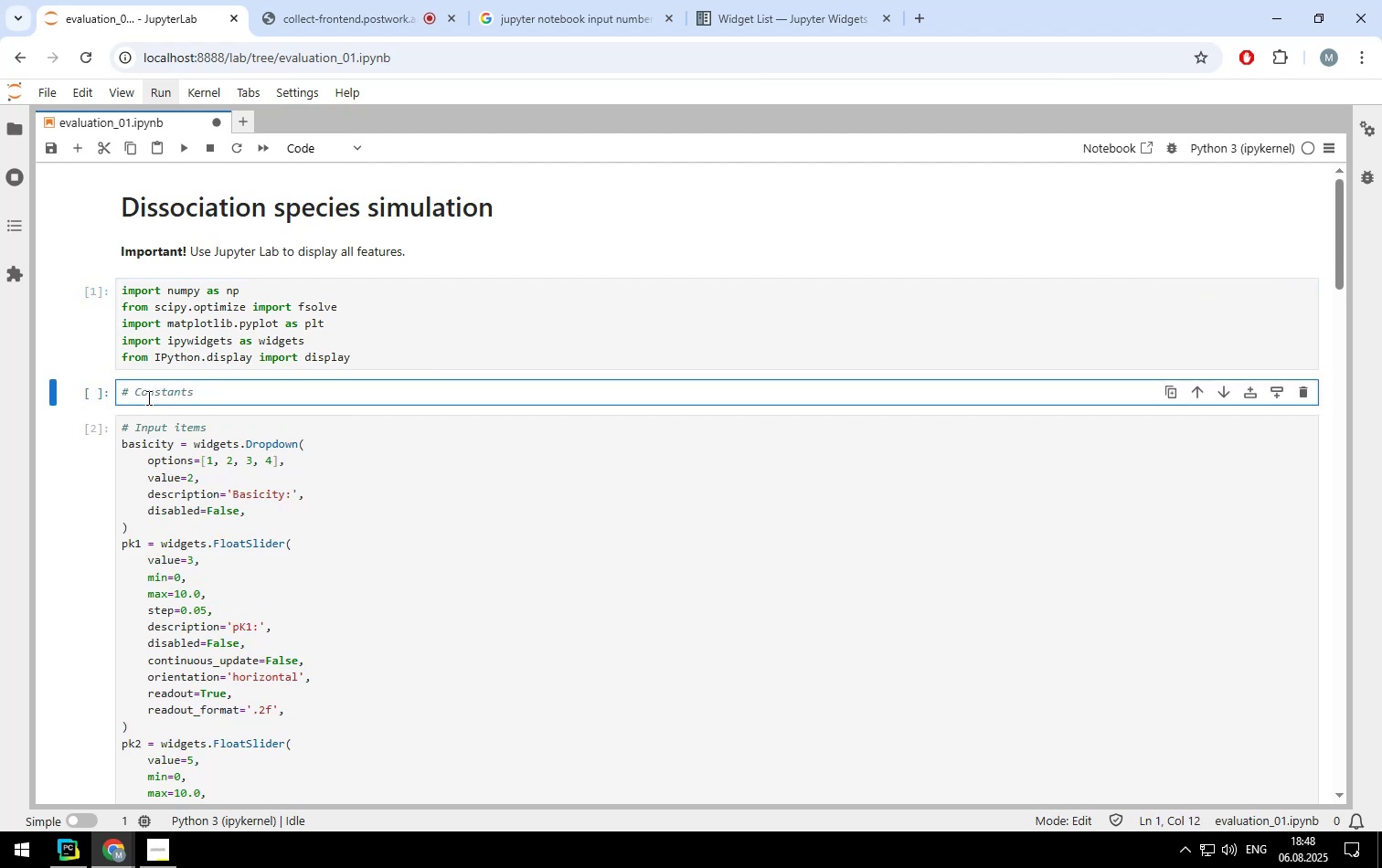 
hold_key(key=ArrowLeft, duration=1.12)
 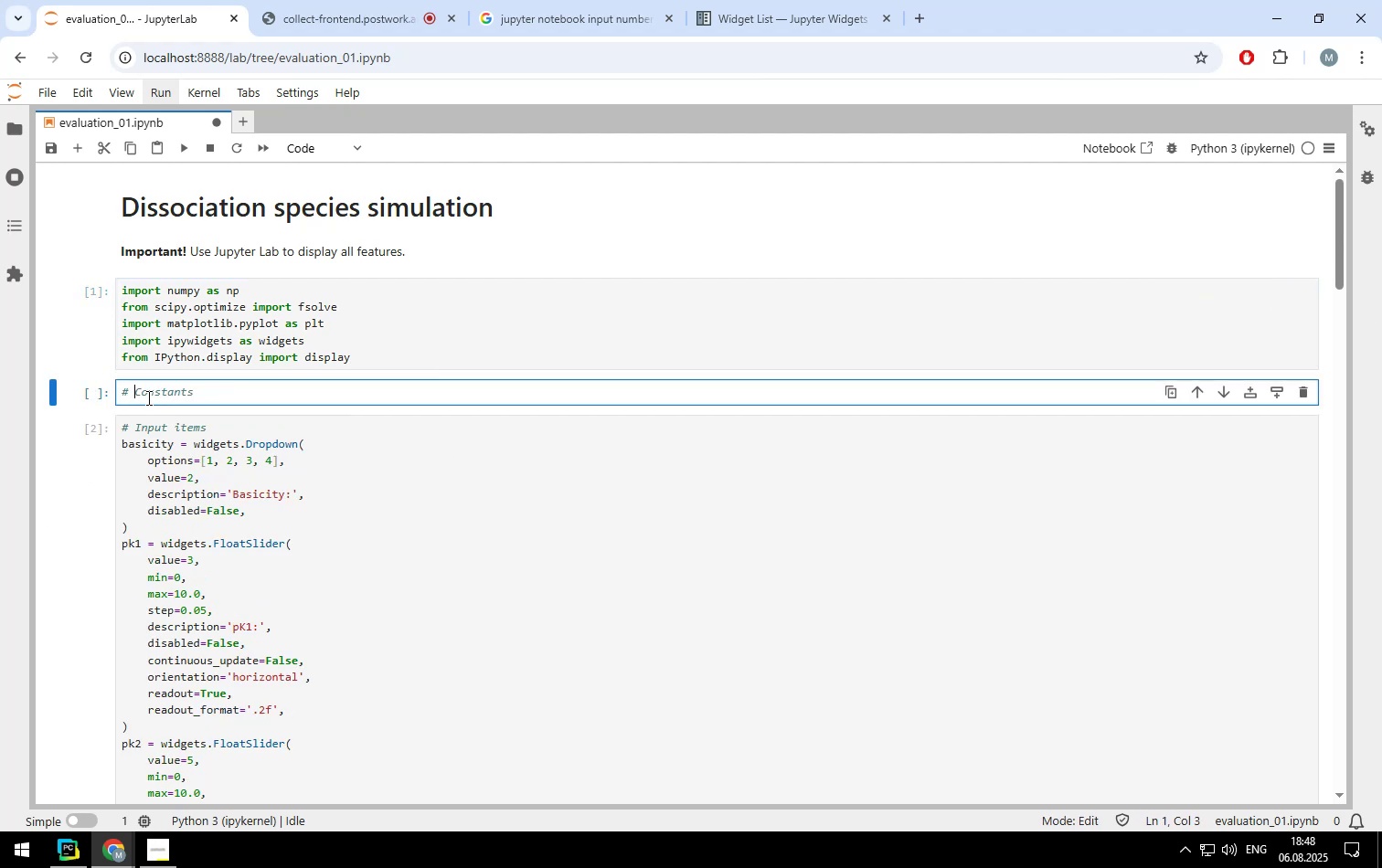 
type(Calculation )
 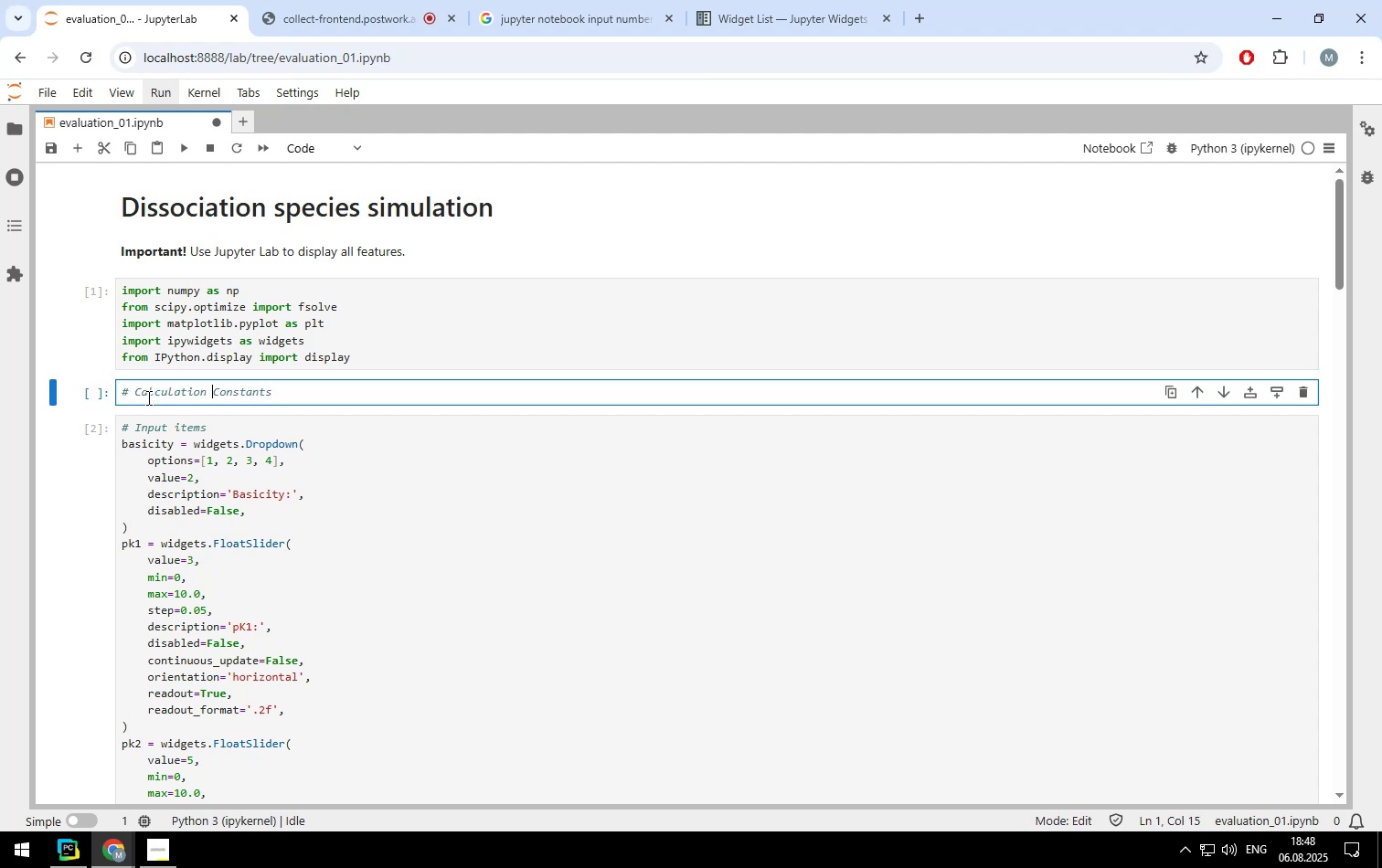 
key(ArrowRight)
 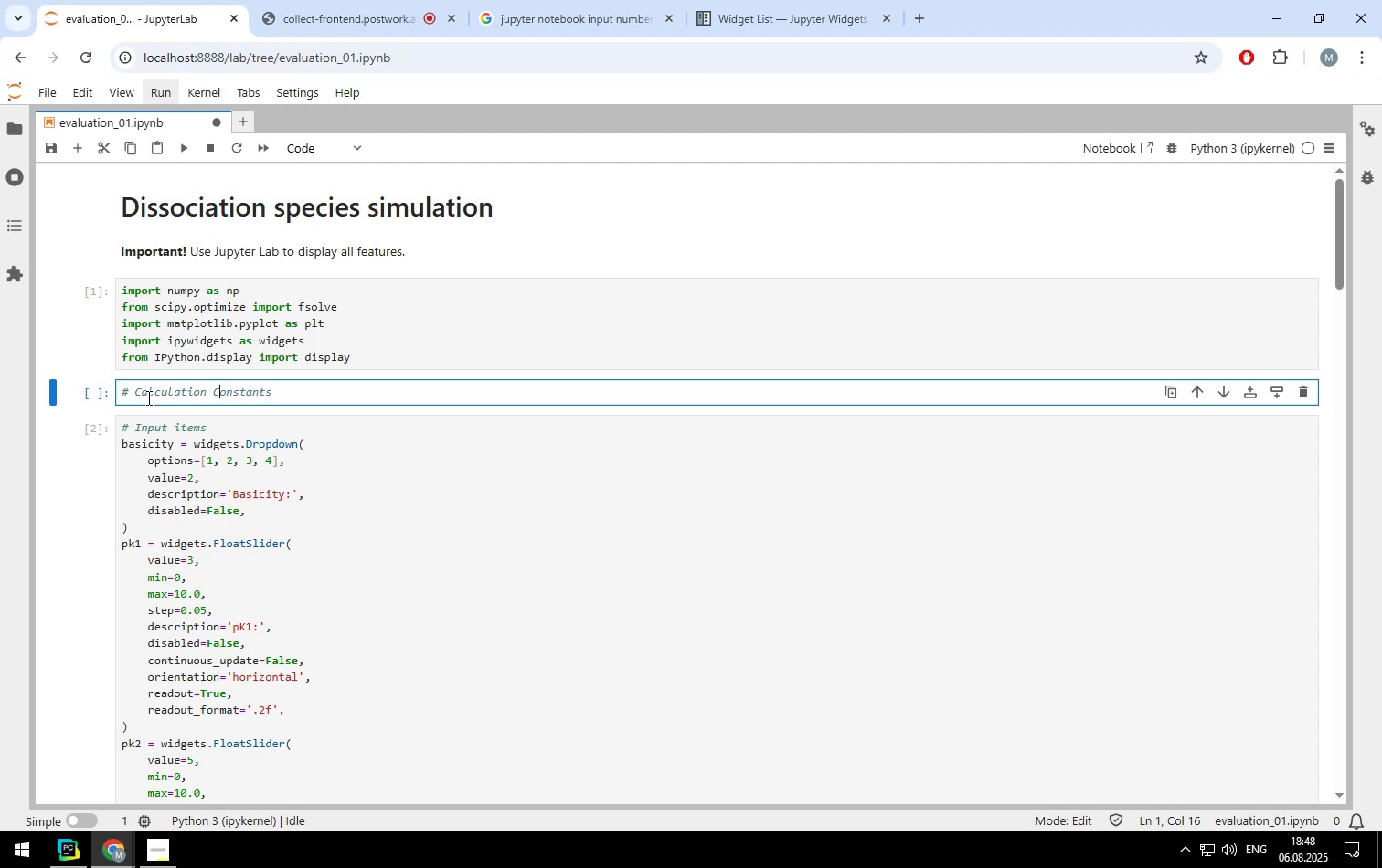 
key(Backspace)
 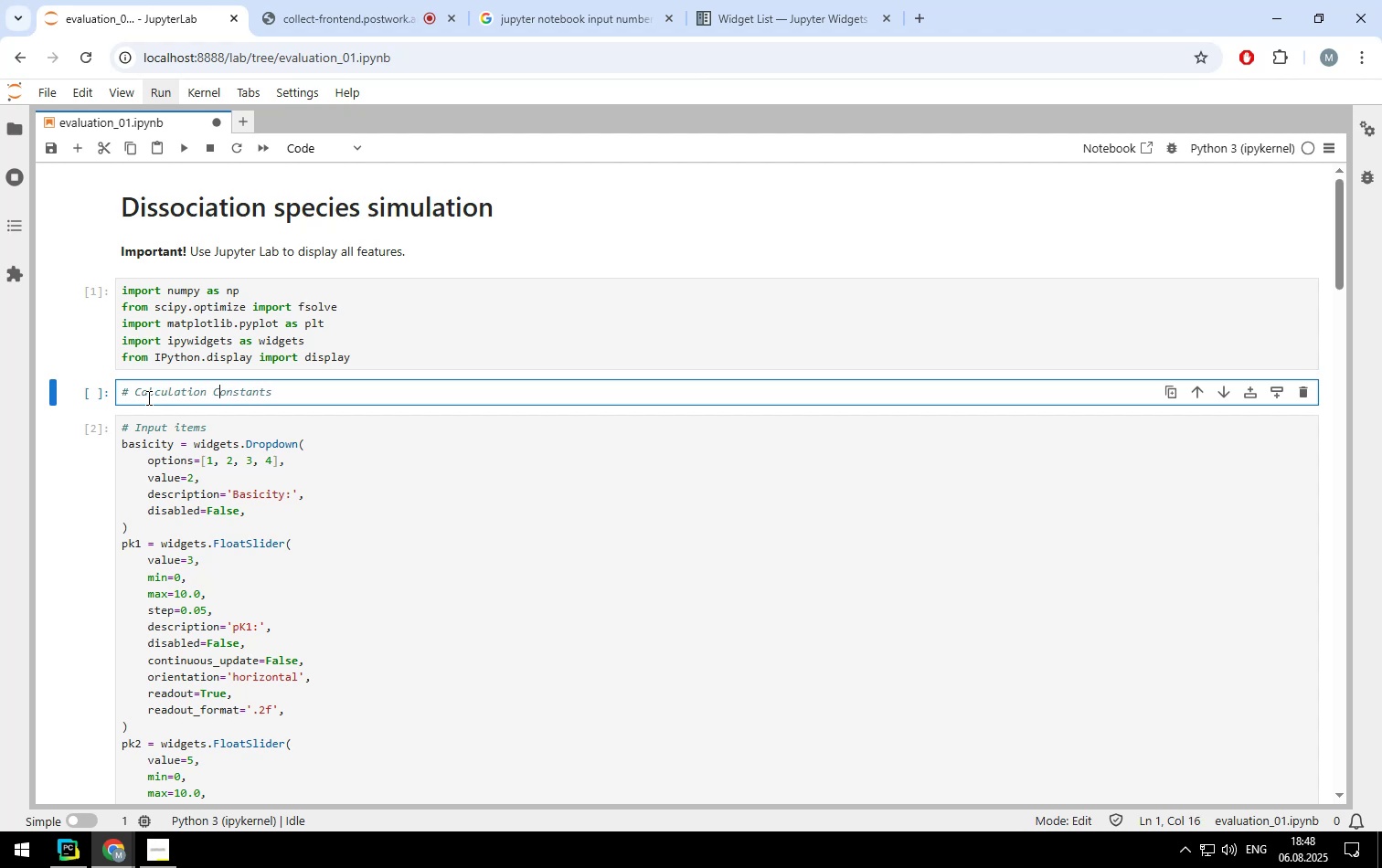 
key(C)
 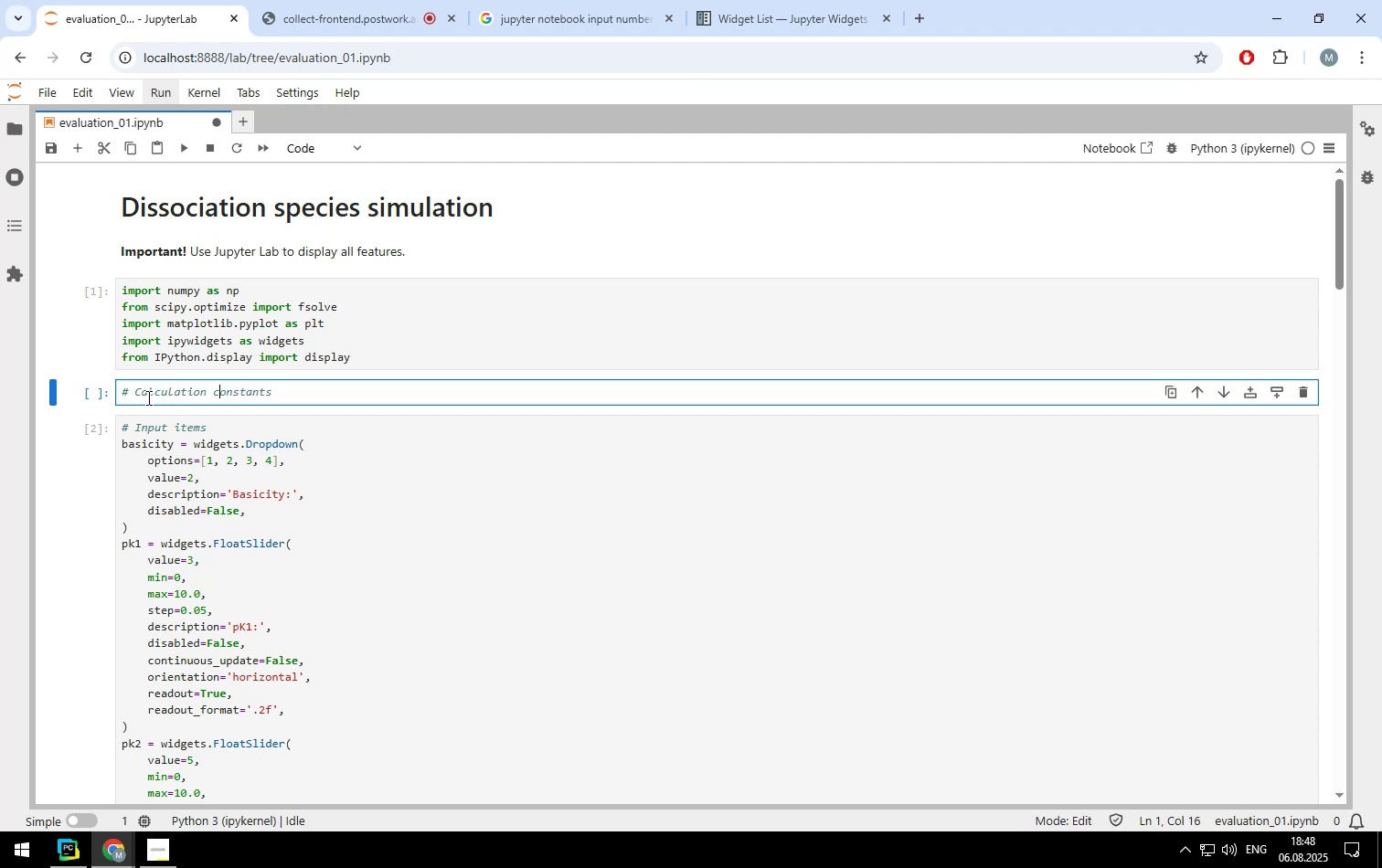 
key(ArrowRight)
 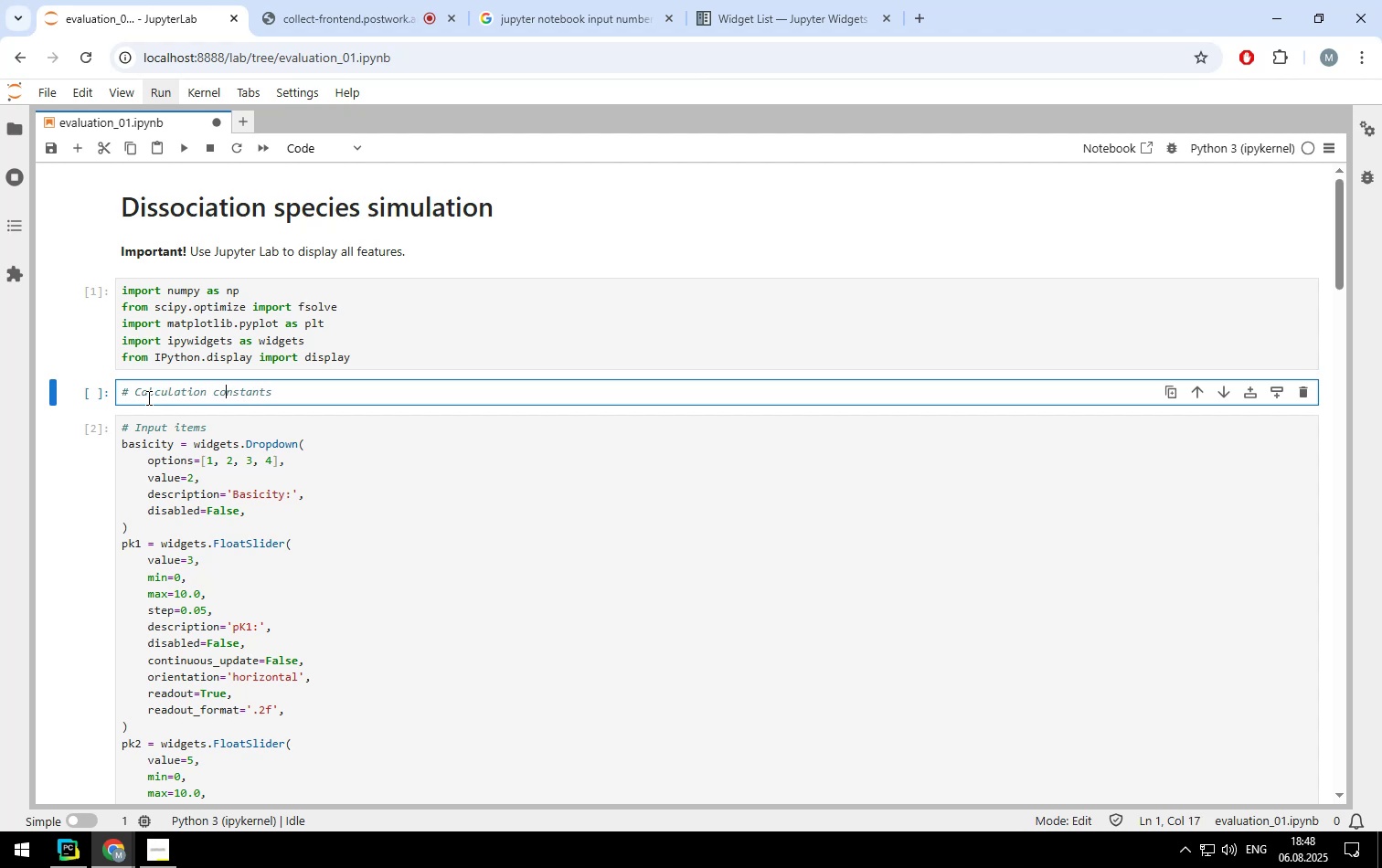 
key(ArrowRight)
 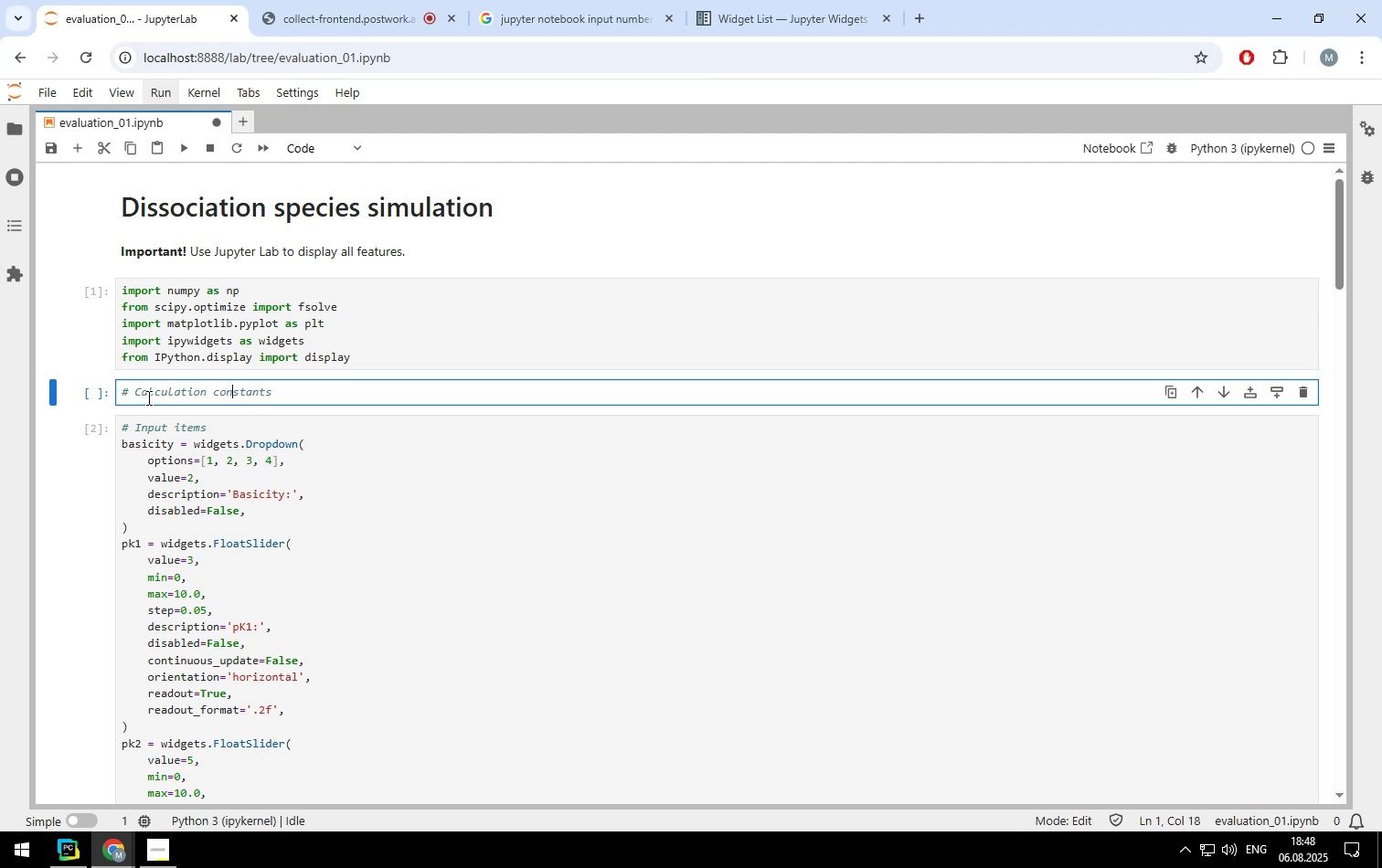 
key(ArrowRight)
 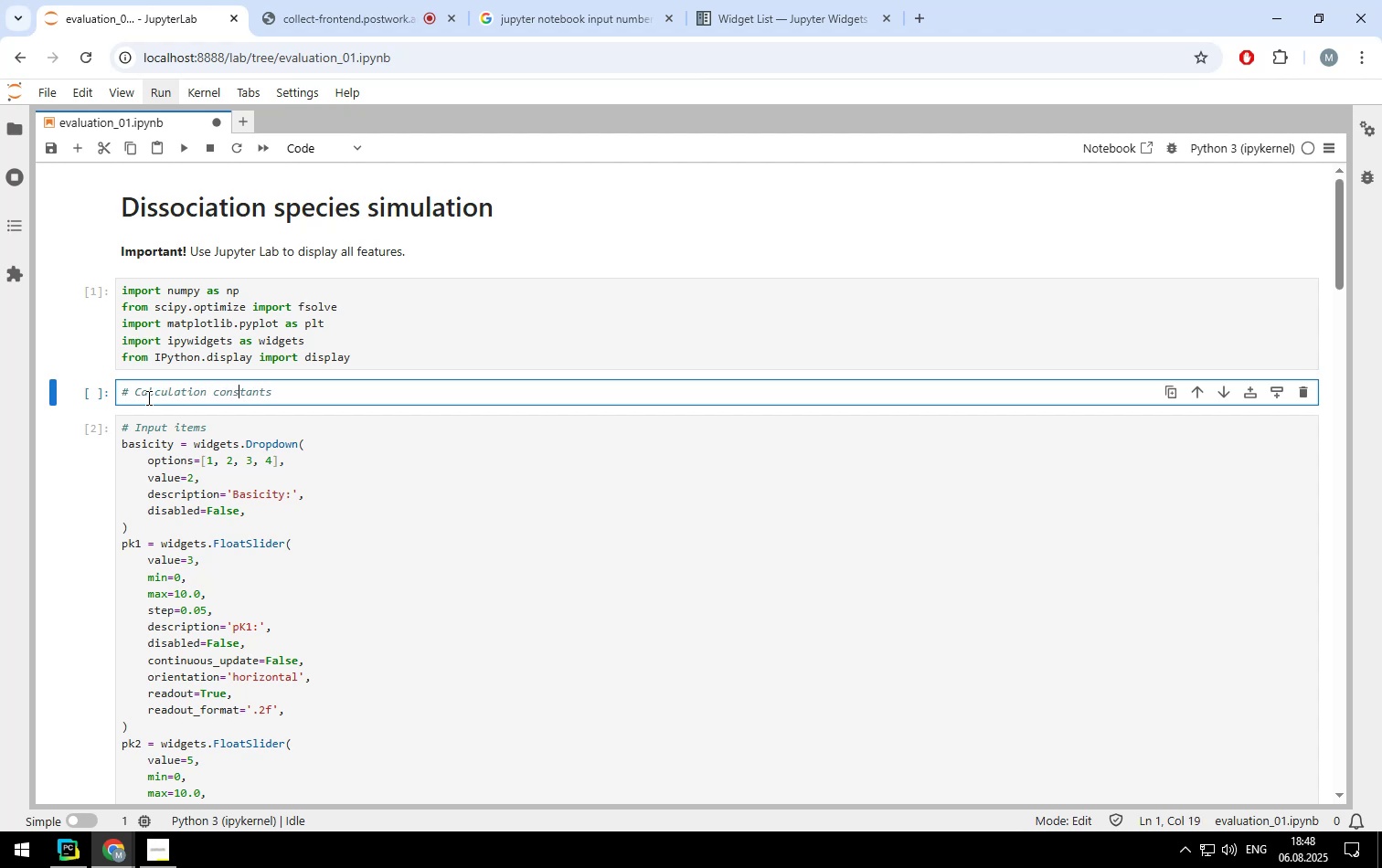 
key(ArrowRight)
 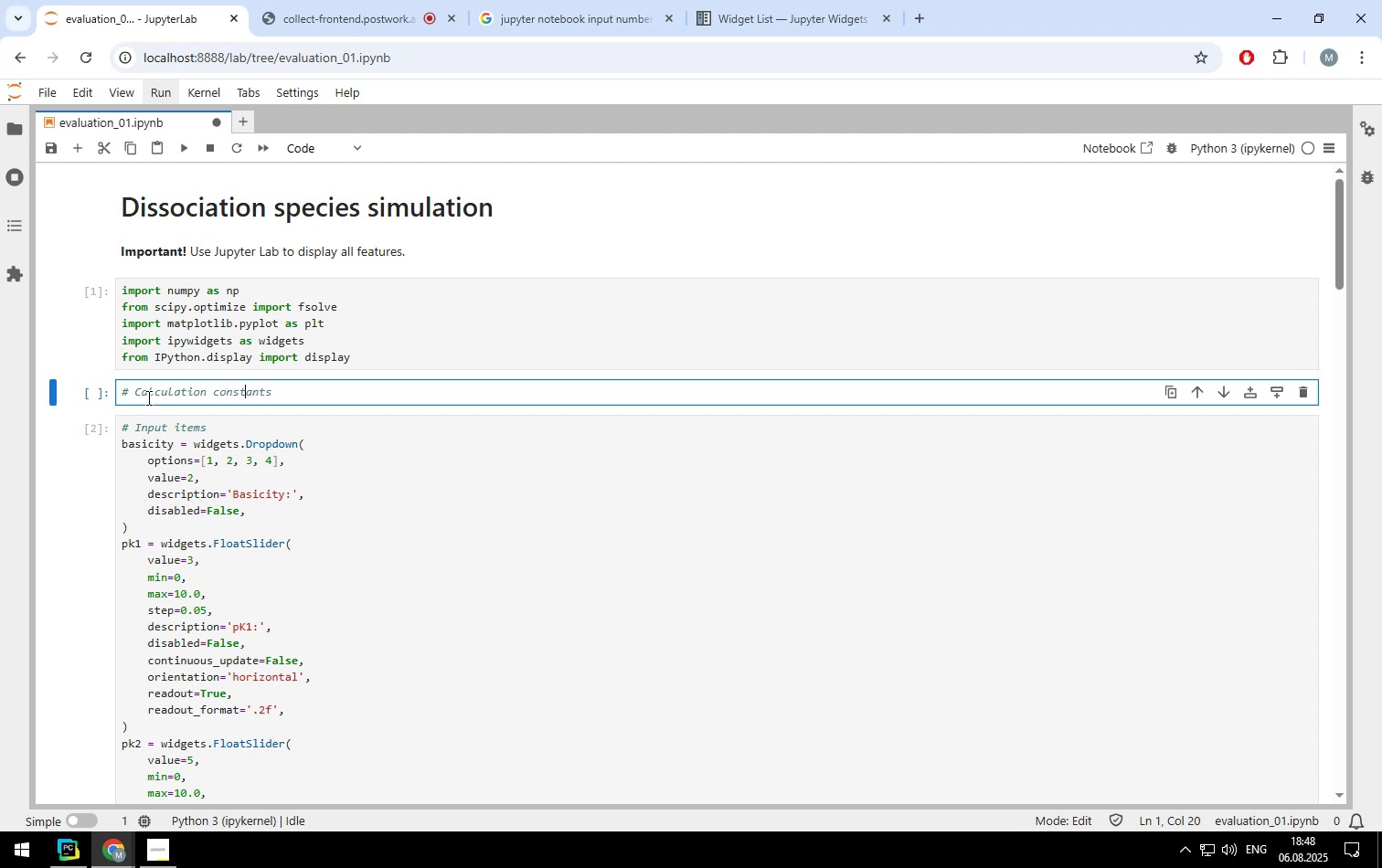 
key(ArrowRight)
 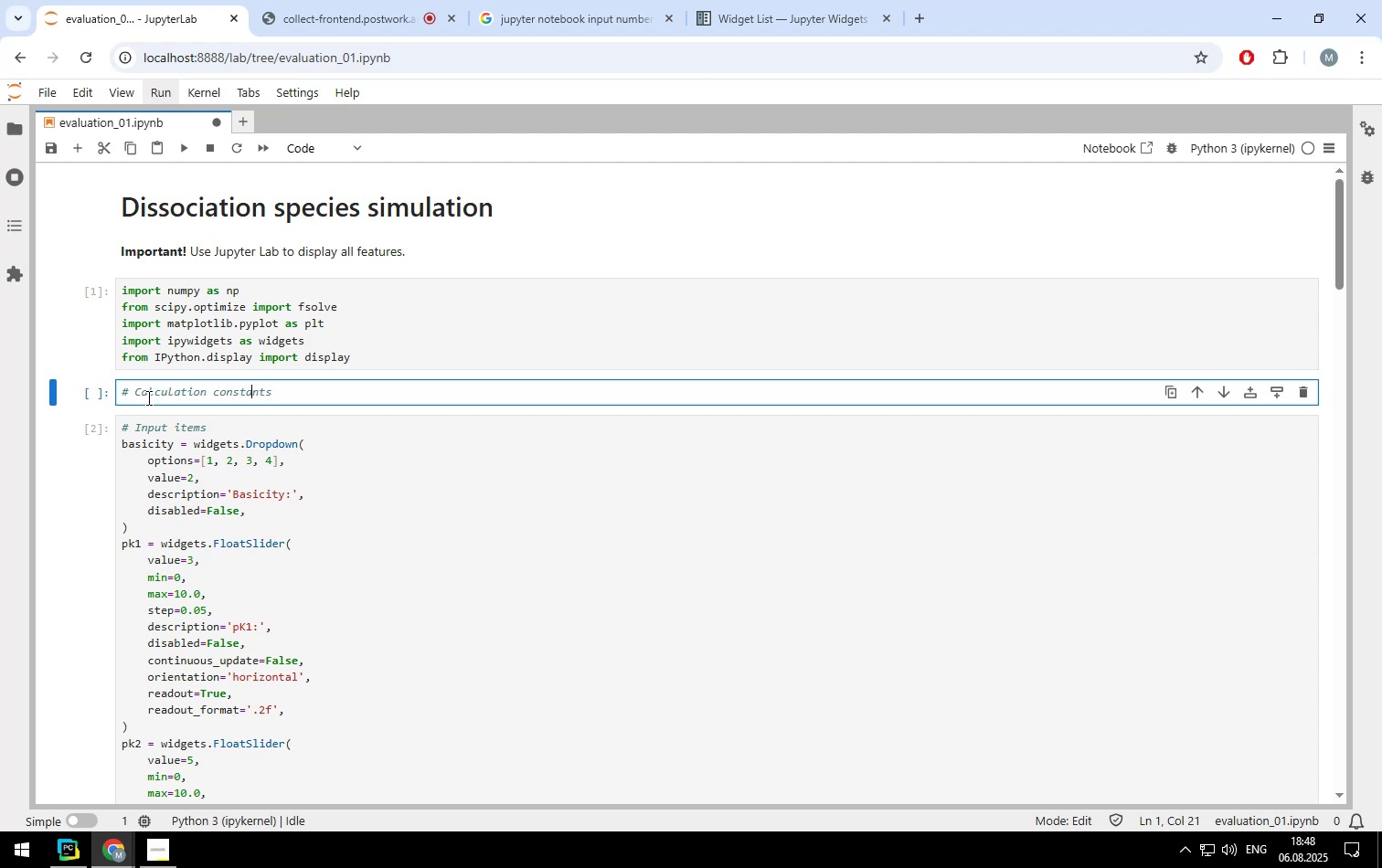 
key(ArrowRight)
 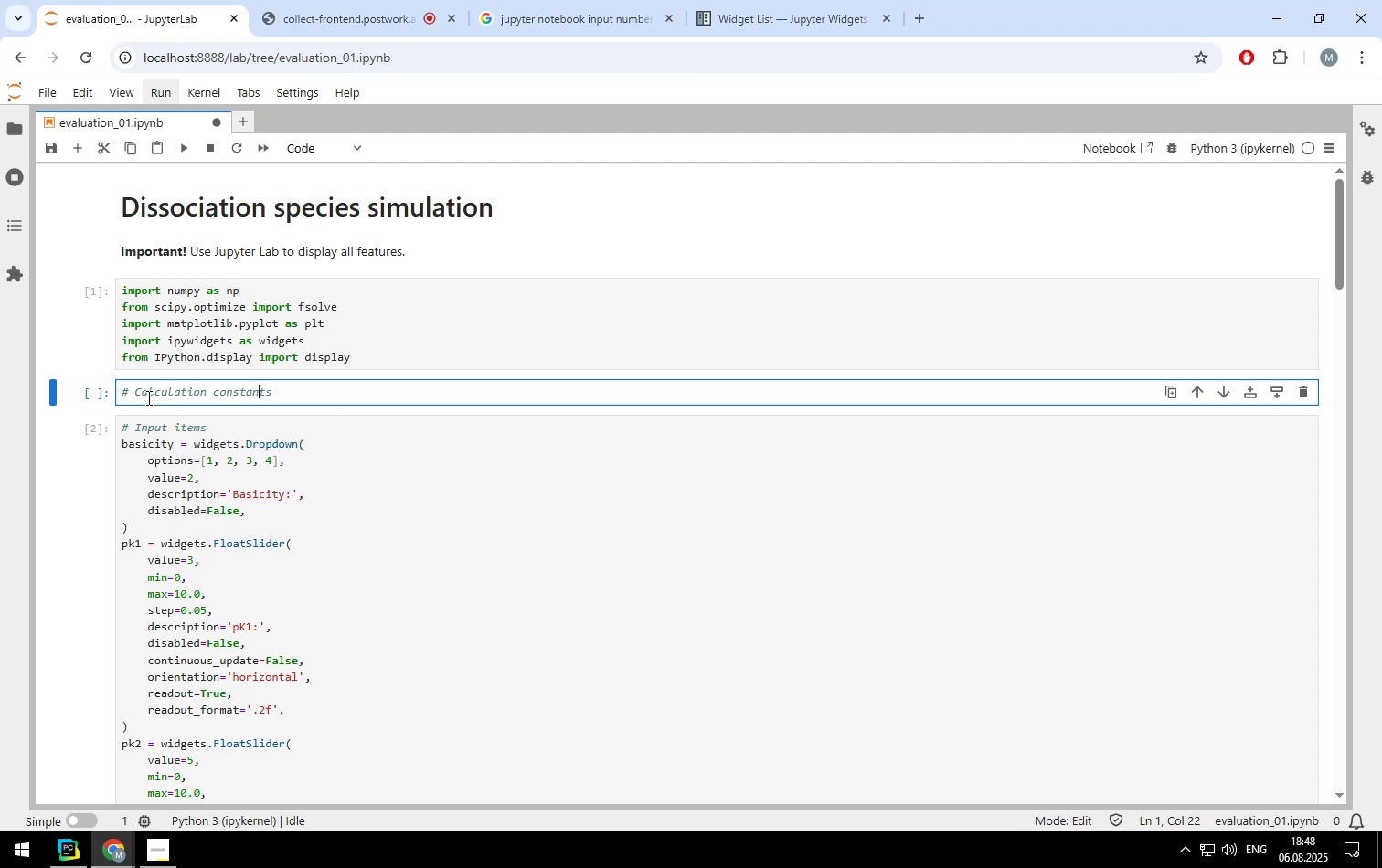 
key(ArrowRight)
 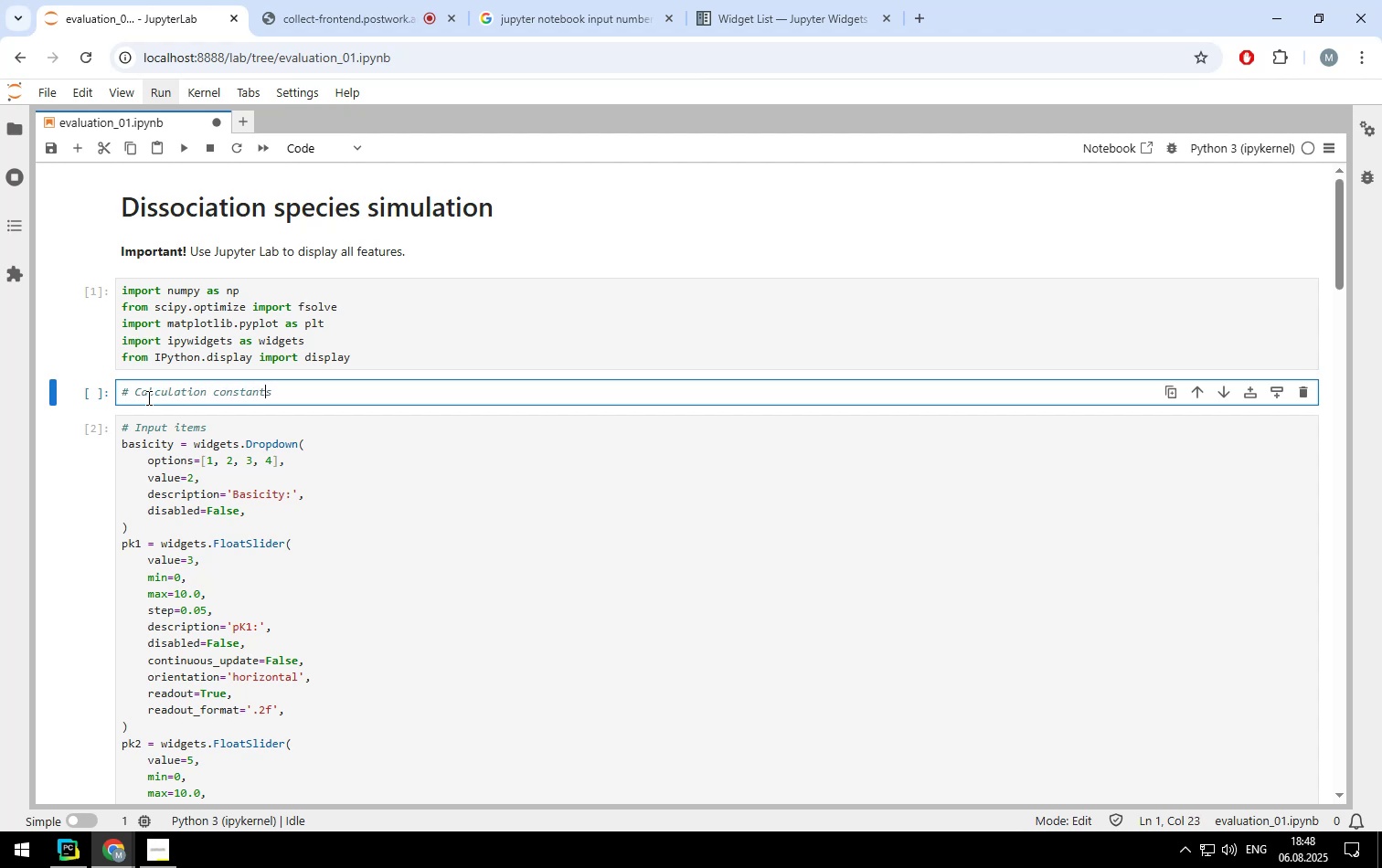 
key(ArrowRight)
 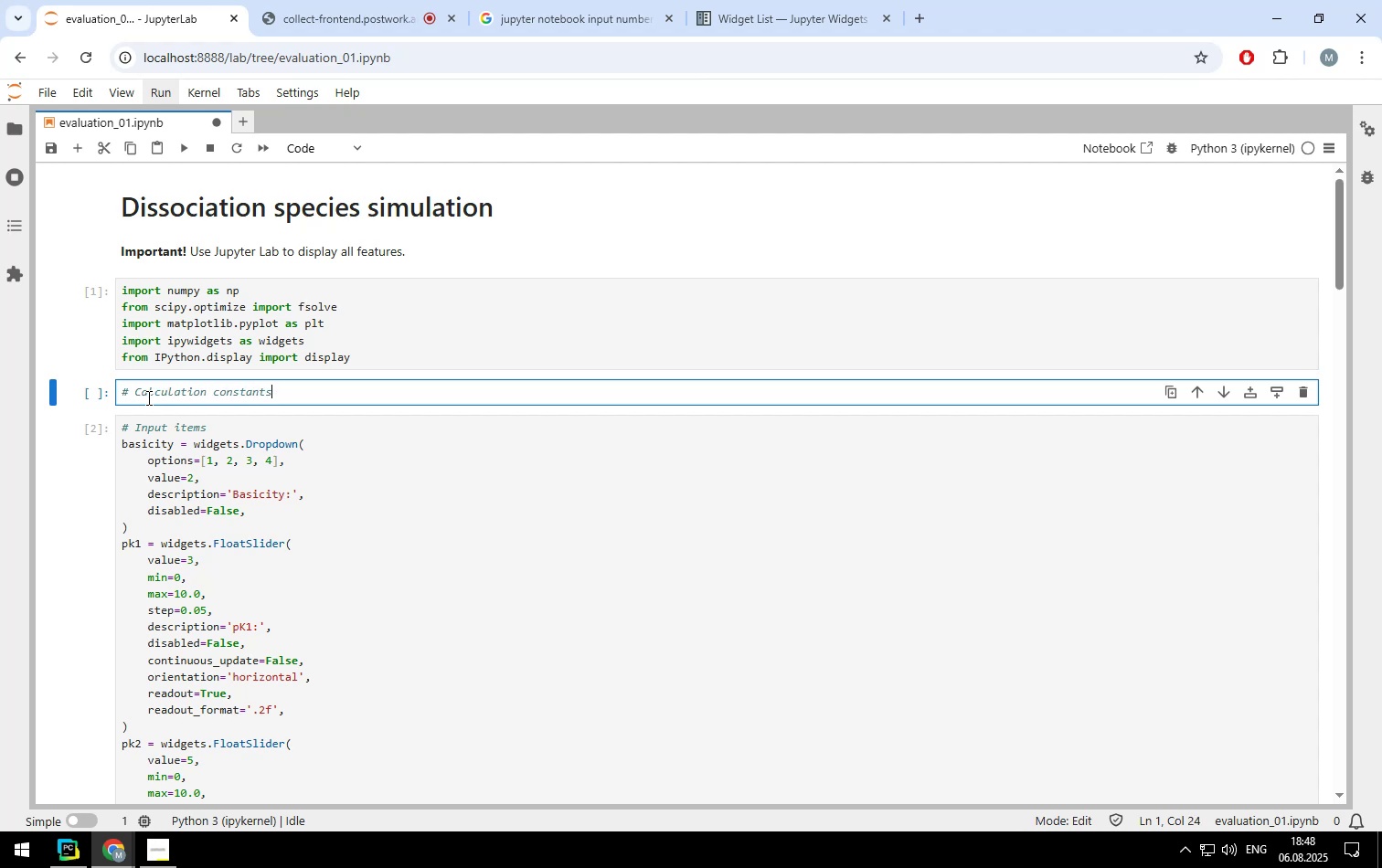 
key(Enter)
 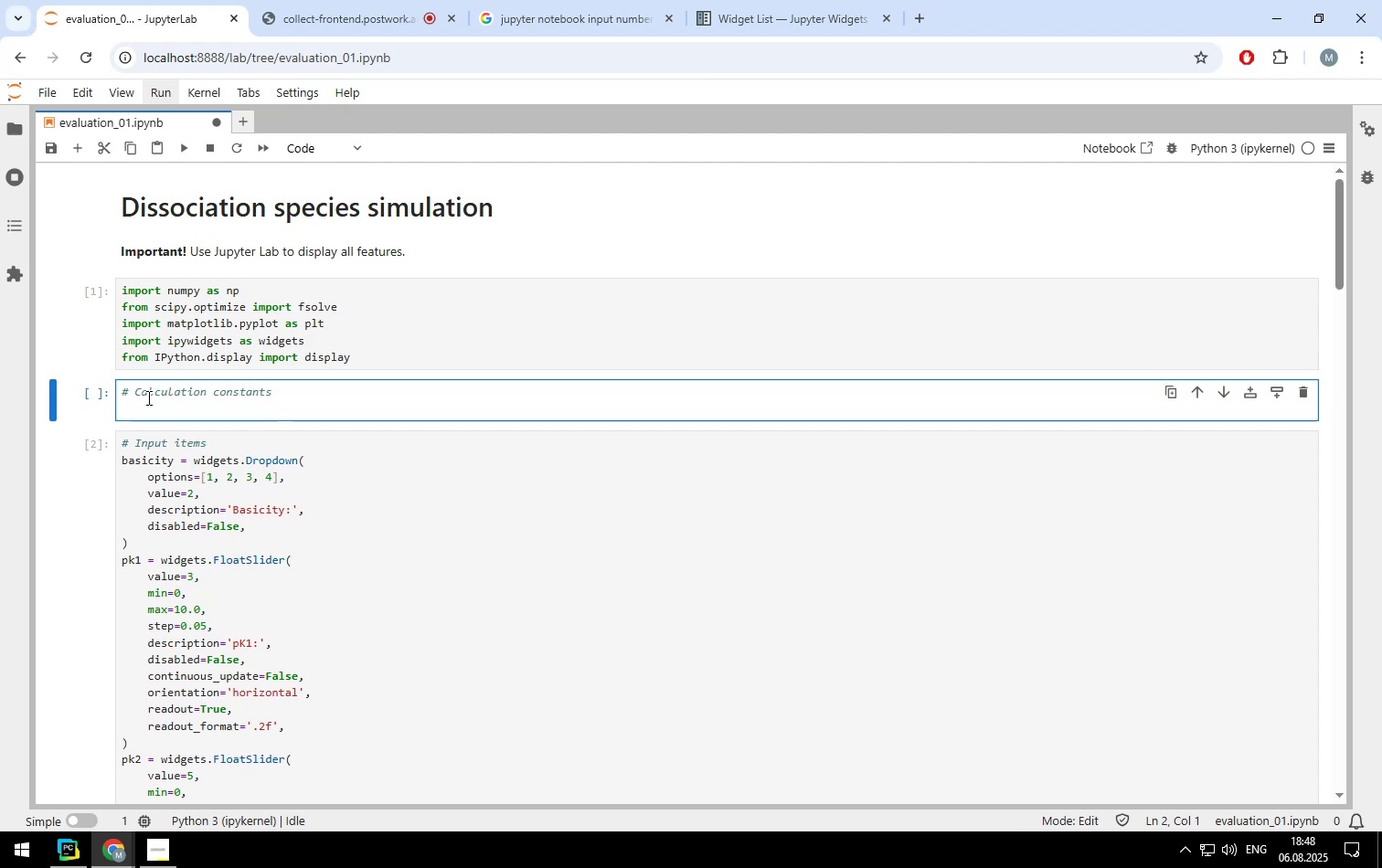 
type(max_)
key(Backspace)
key(Backspace)
key(Backspace)
key(Backspace)
type(pk_min = 0.0)
 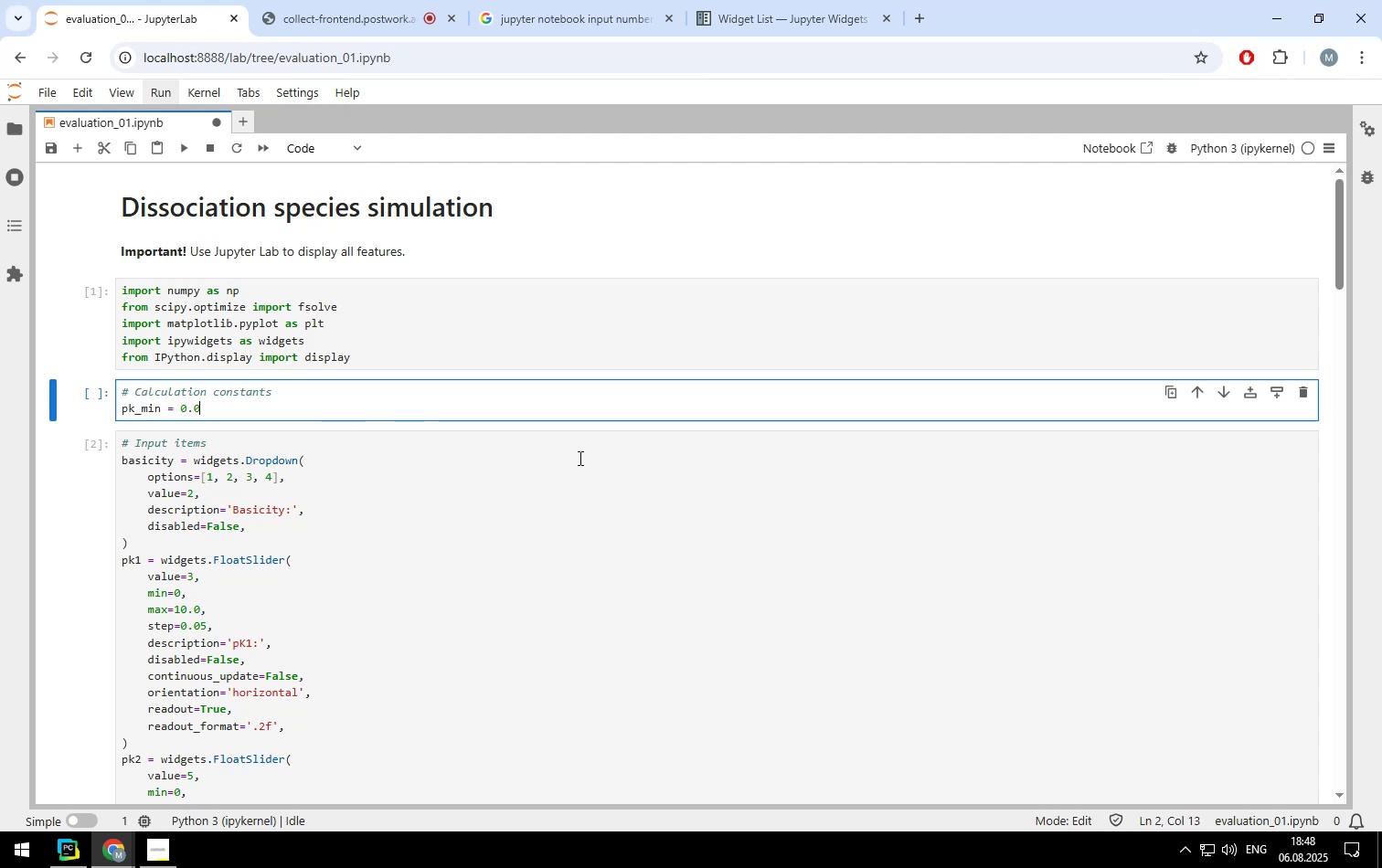 
key(Enter)
 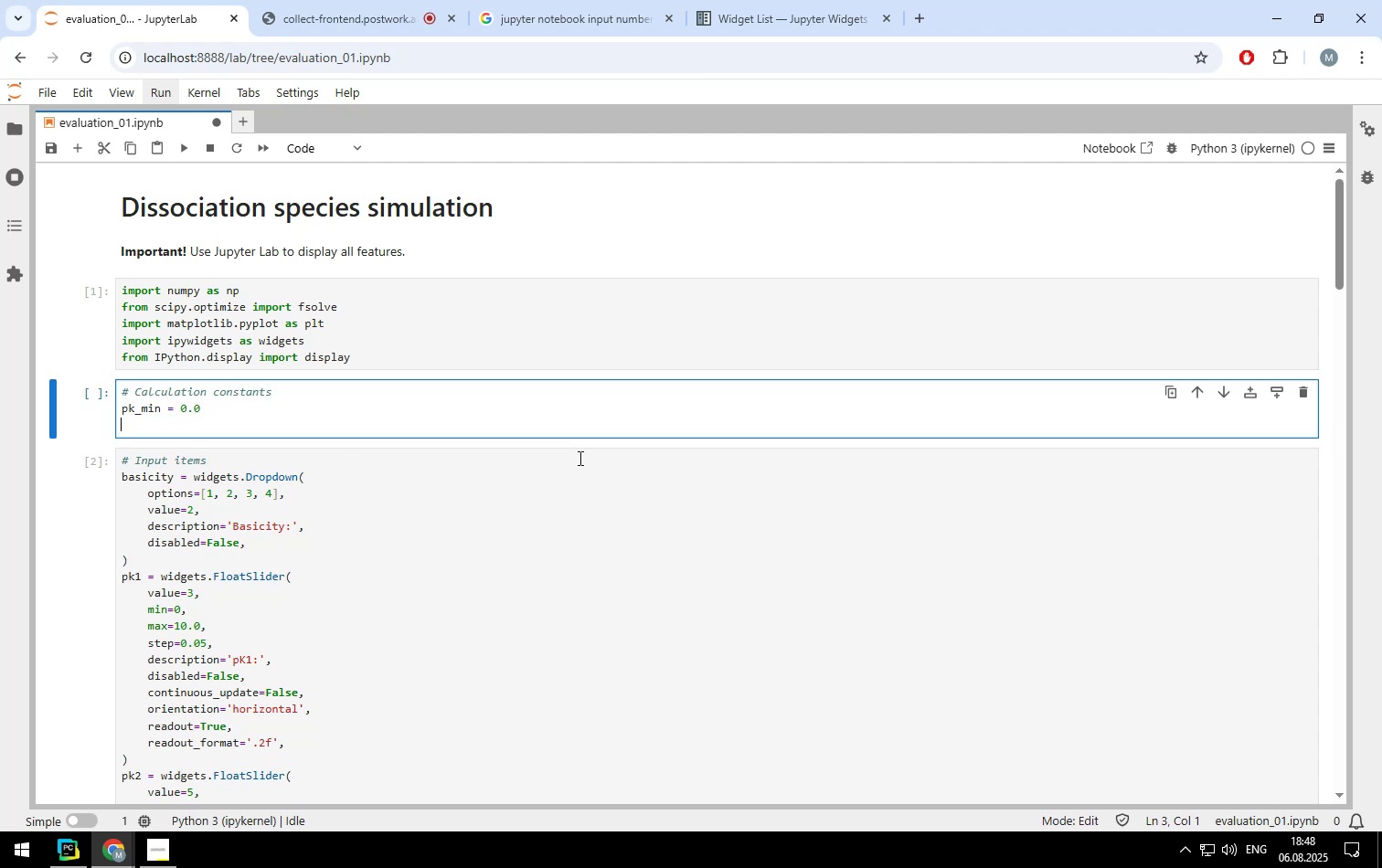 
key(ArrowUp)
 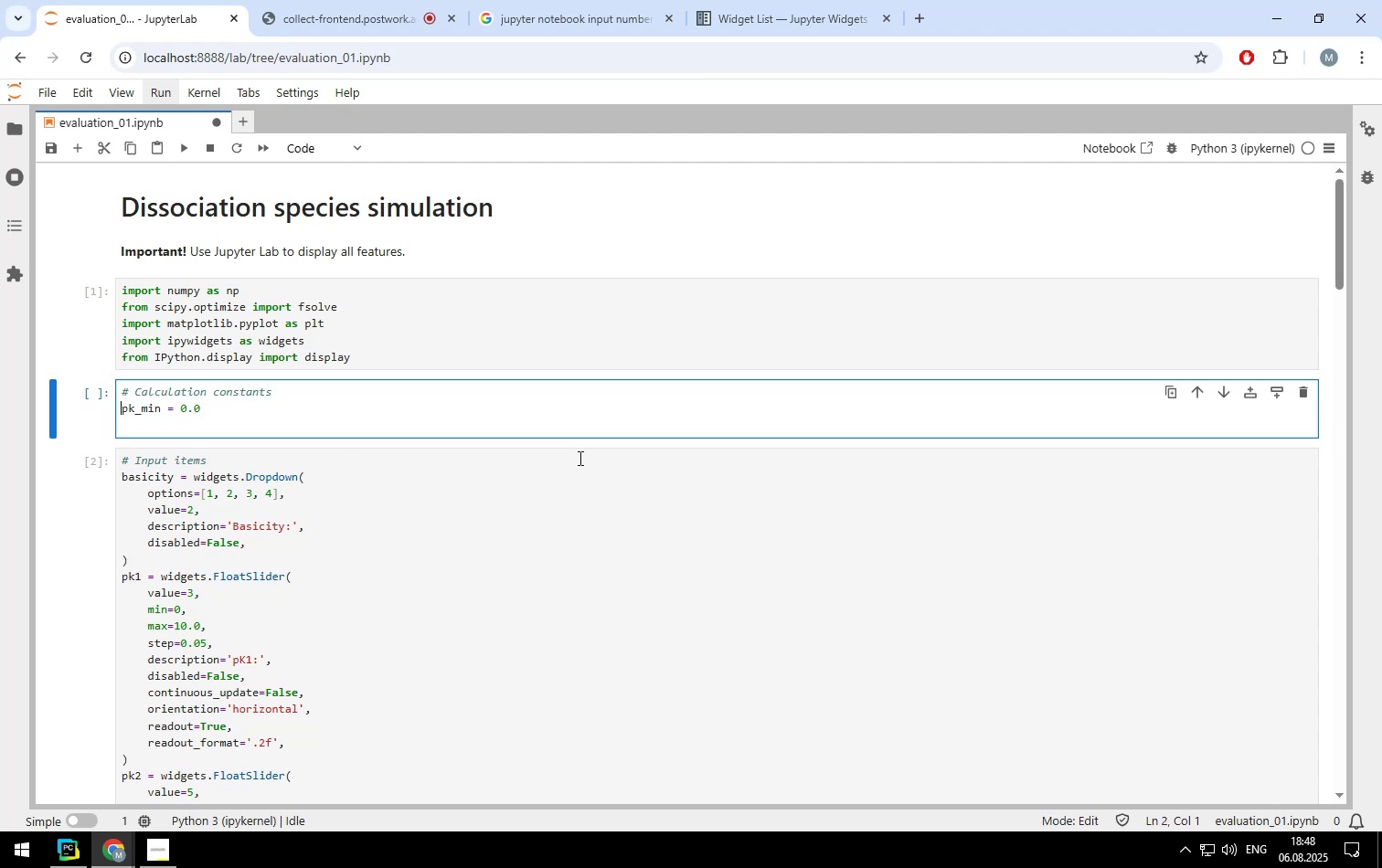 
key(ArrowRight)
 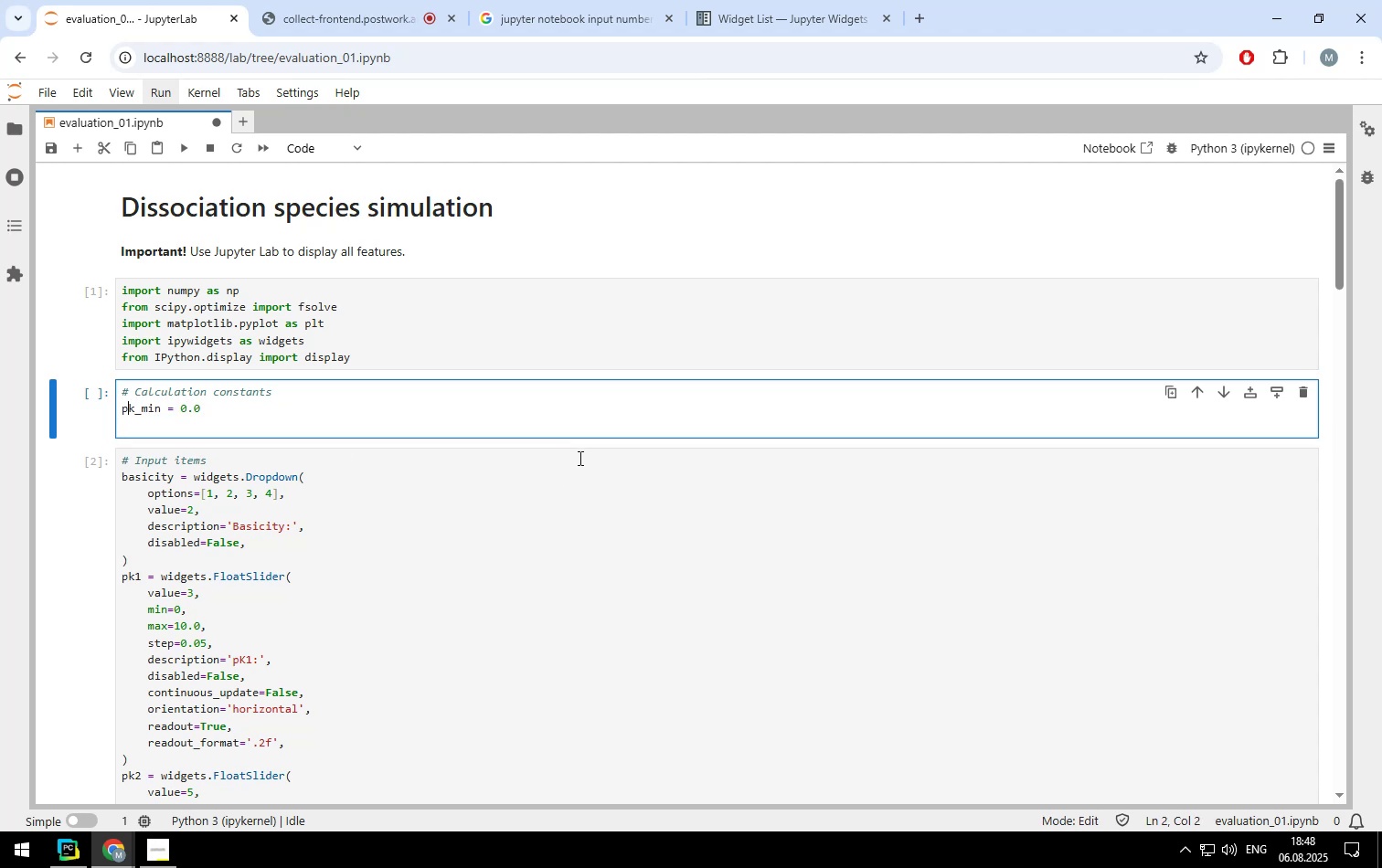 
key(ArrowRight)
 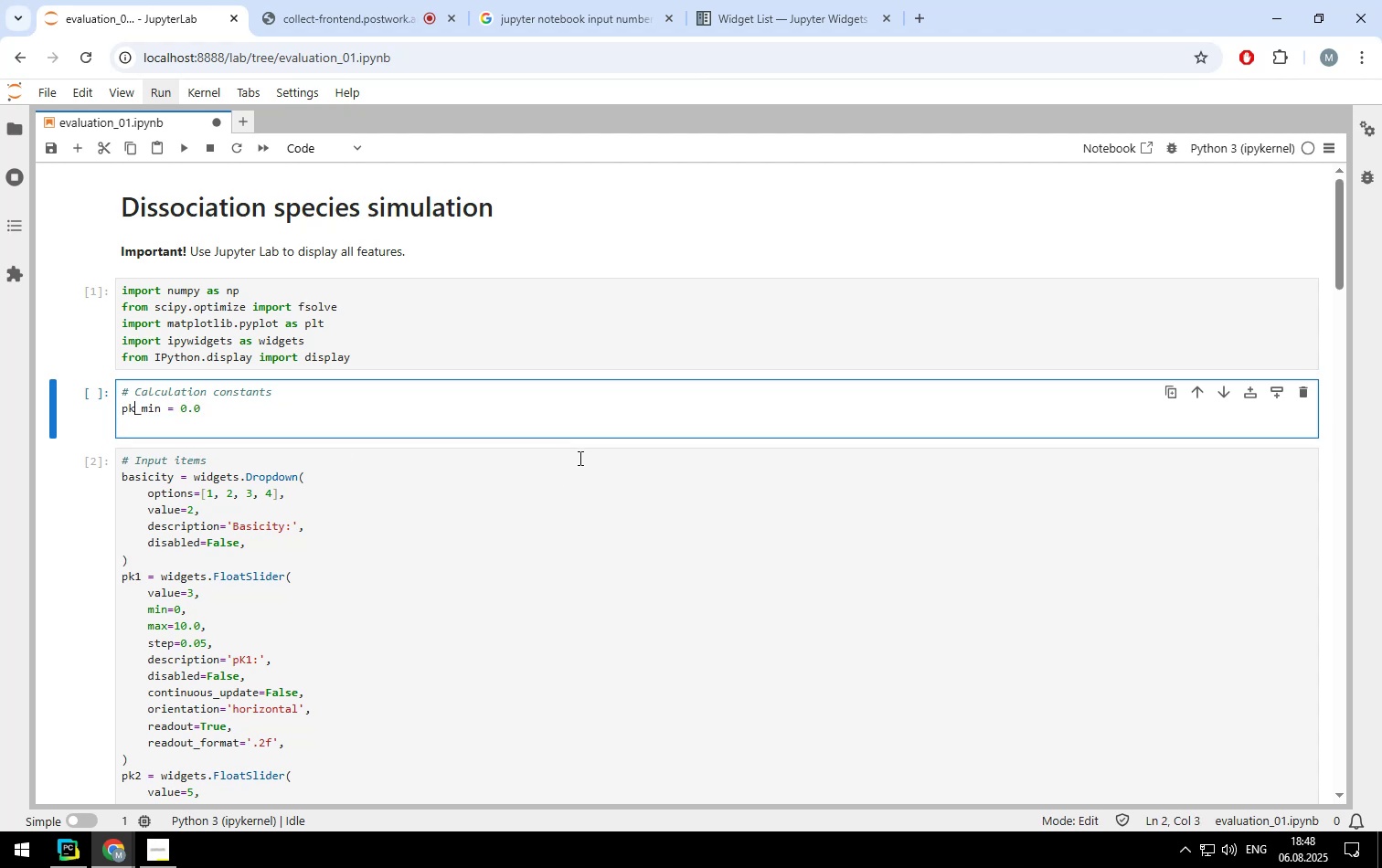 
key(ArrowRight)
 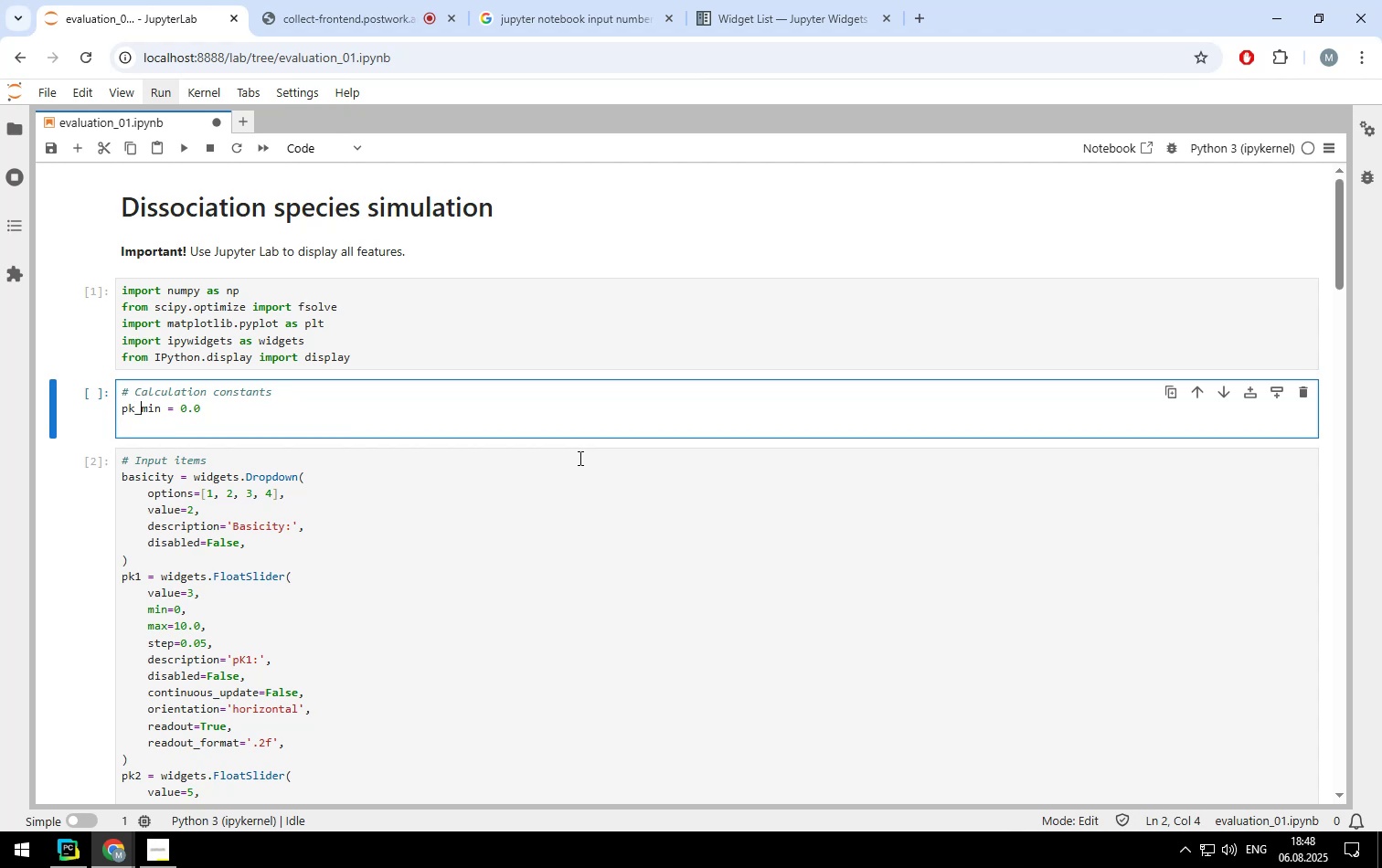 
key(ArrowRight)
 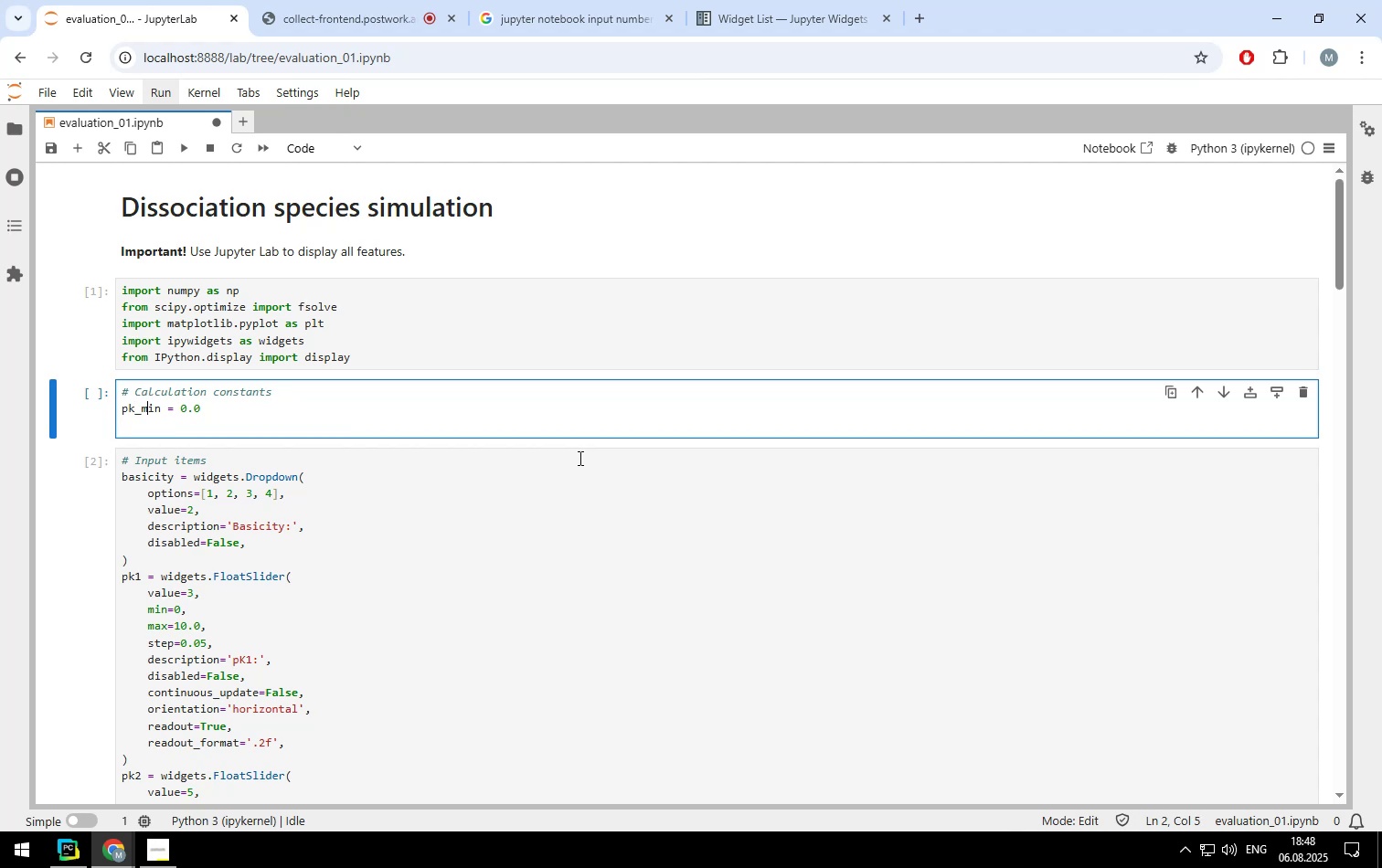 
key(ArrowRight)
 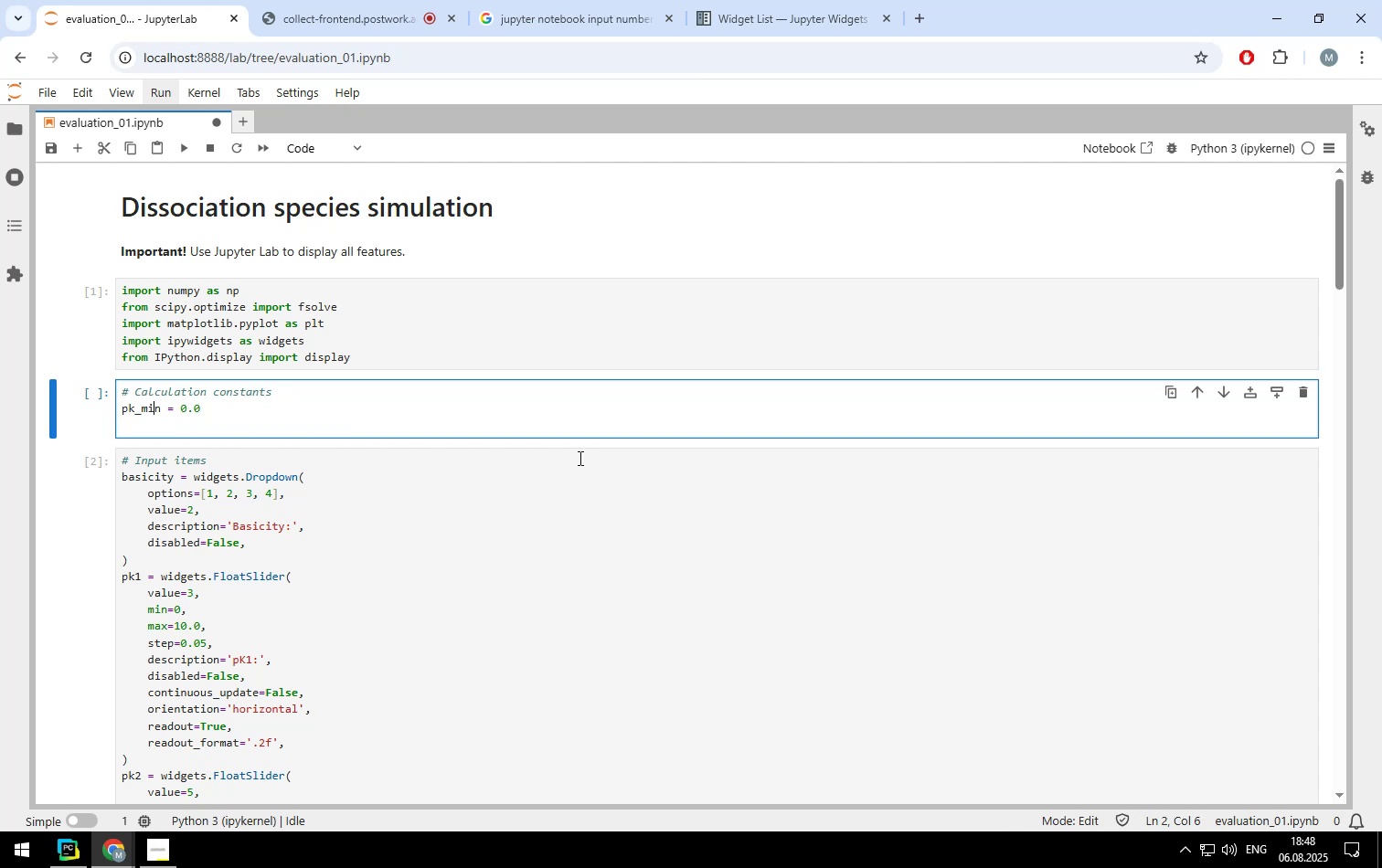 
key(ArrowRight)
 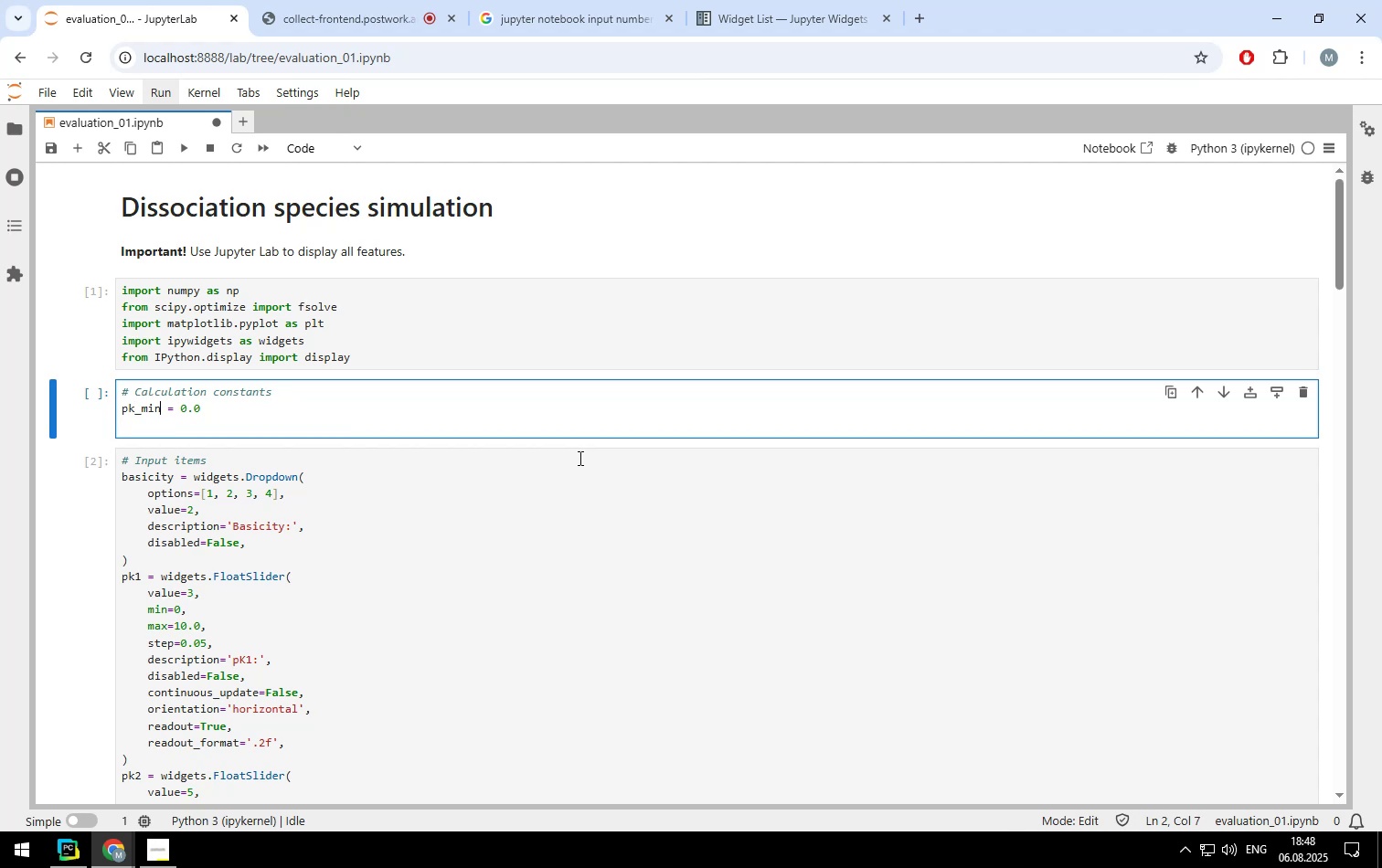 
key(Backspace)
key(Backspace)
key(Backspace)
key(Backspace)
key(Backspace)
key(Backspace)
type(PK_MIN)
 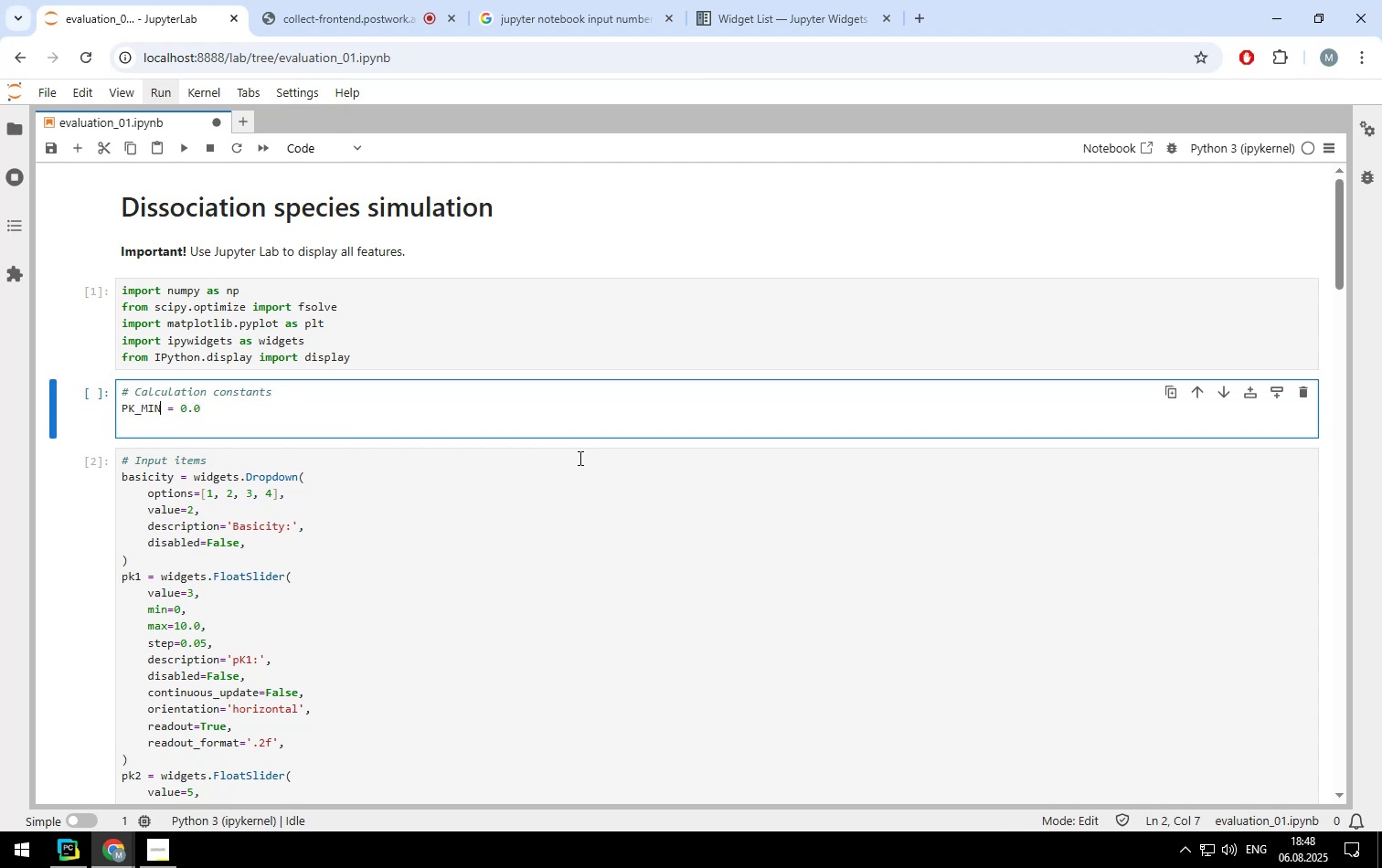 
key(ArrowDown)
 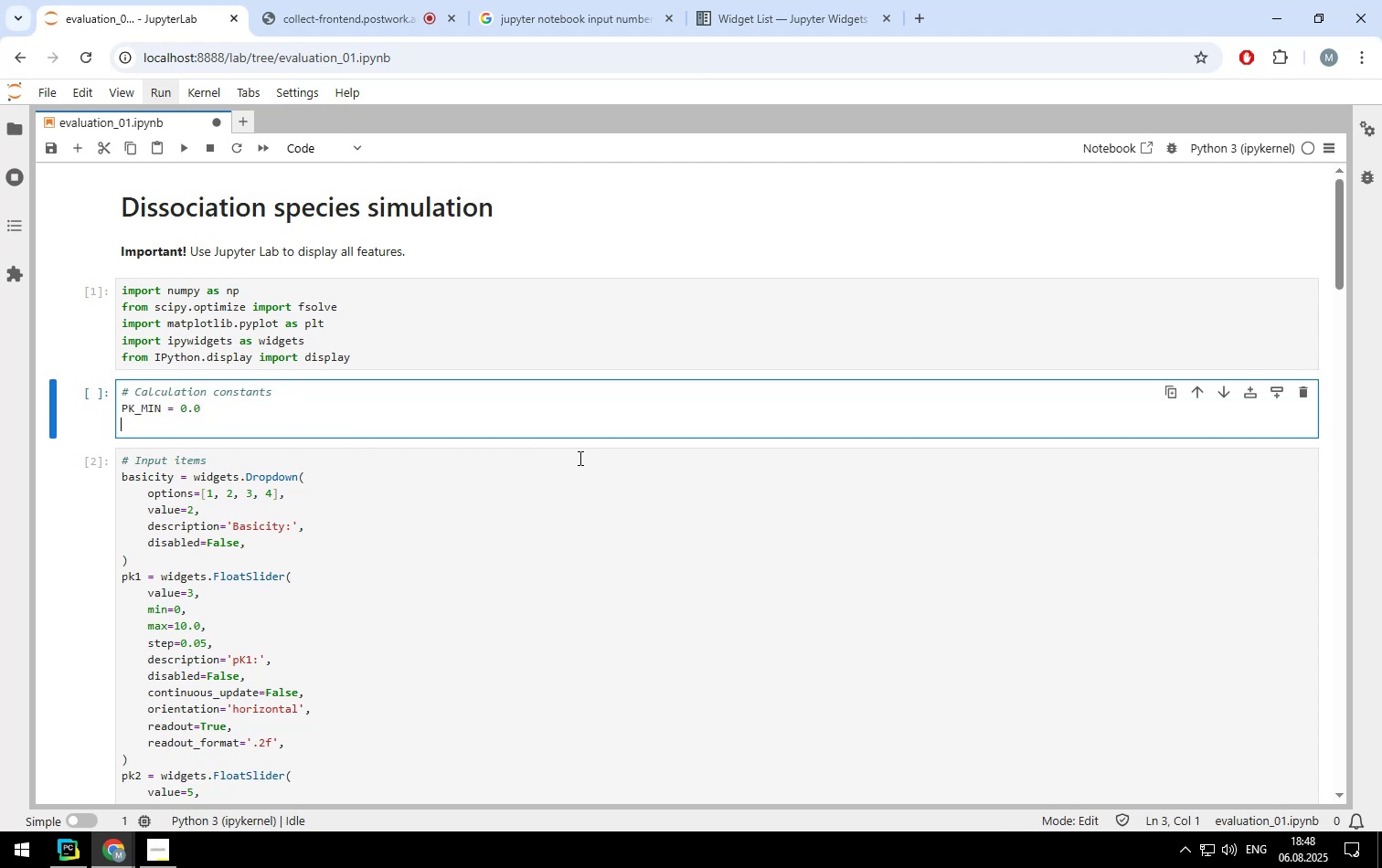 
type(PK_MAX = 10.0)
 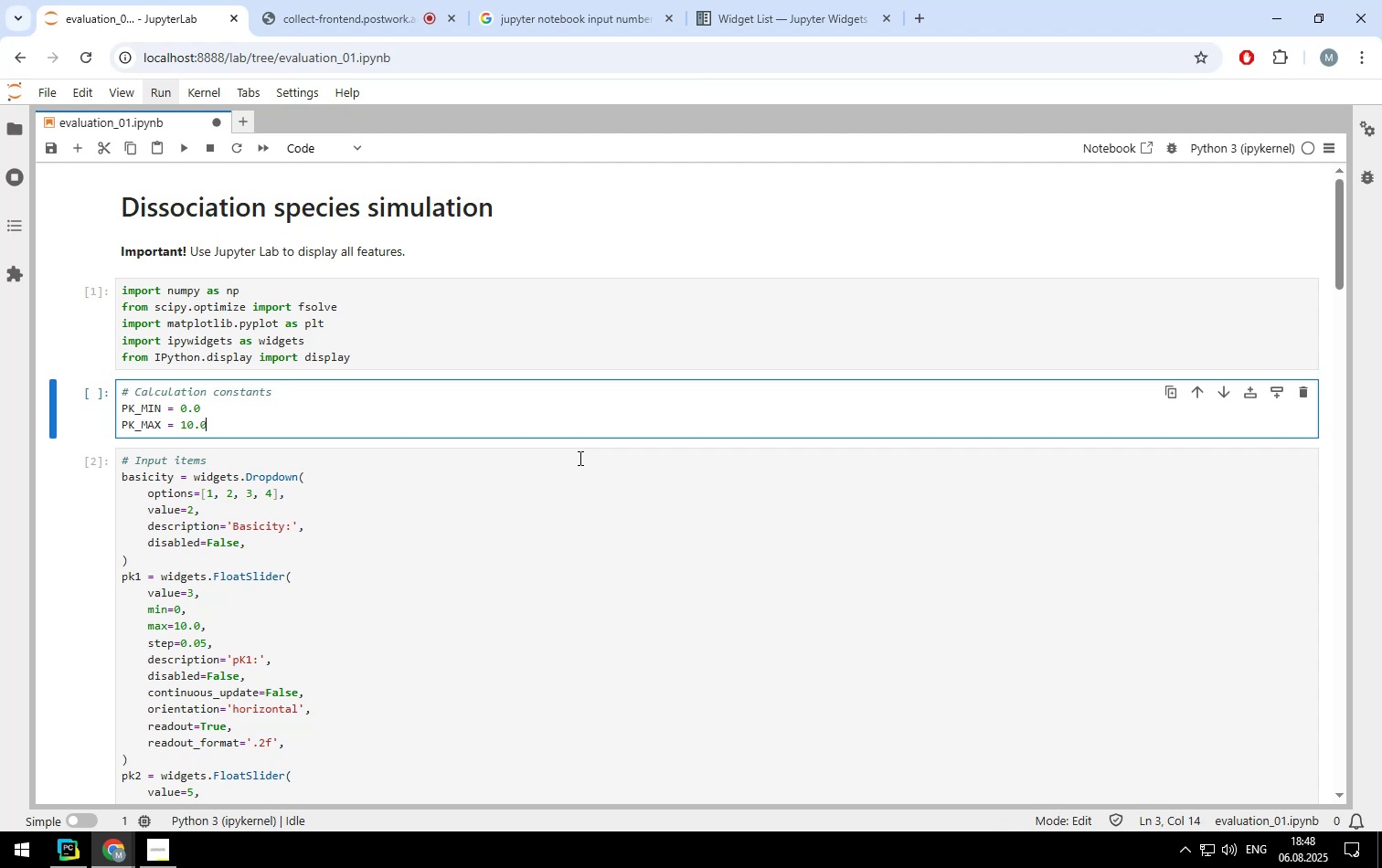 
key(Enter)
 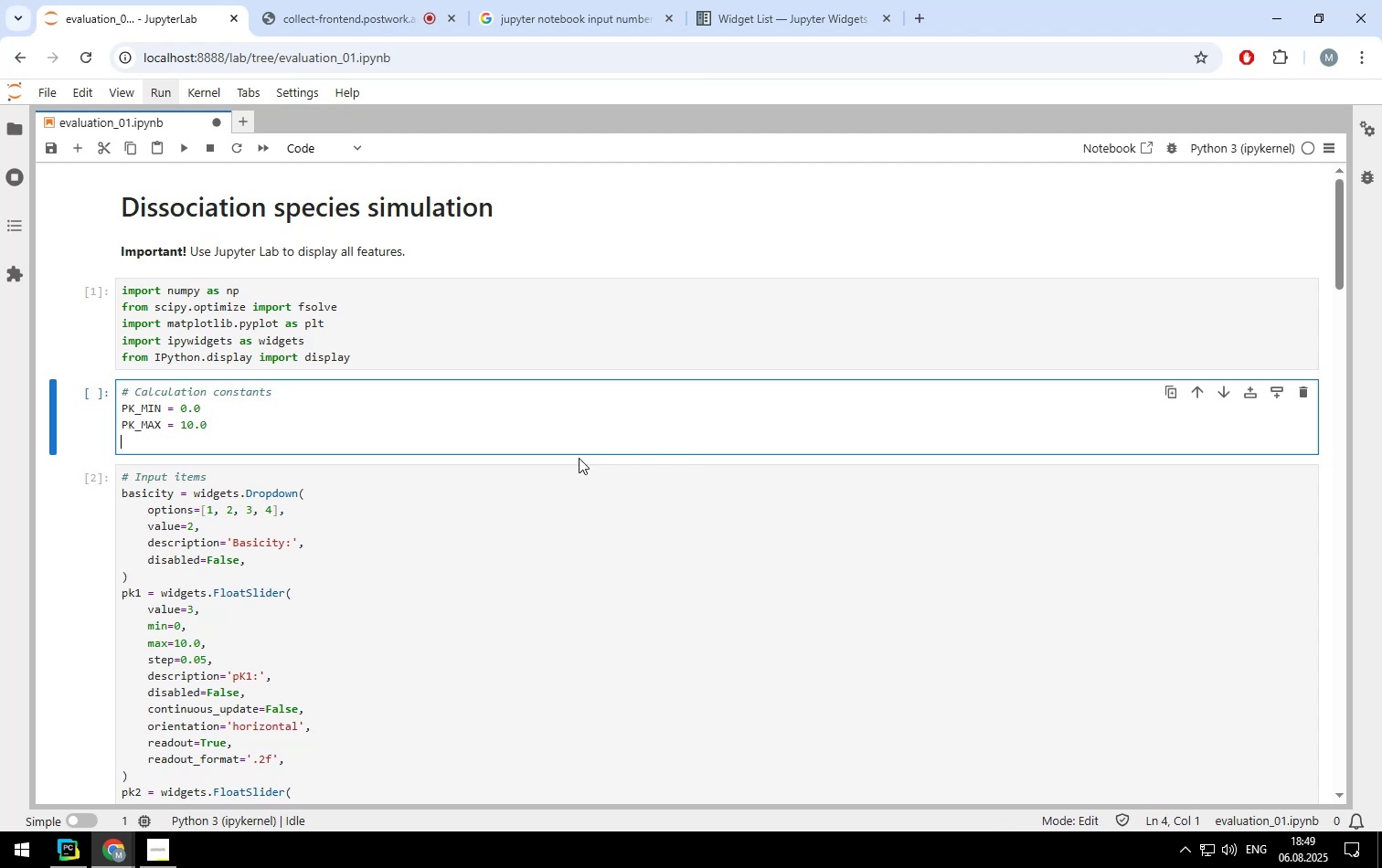 
wait(7.05)
 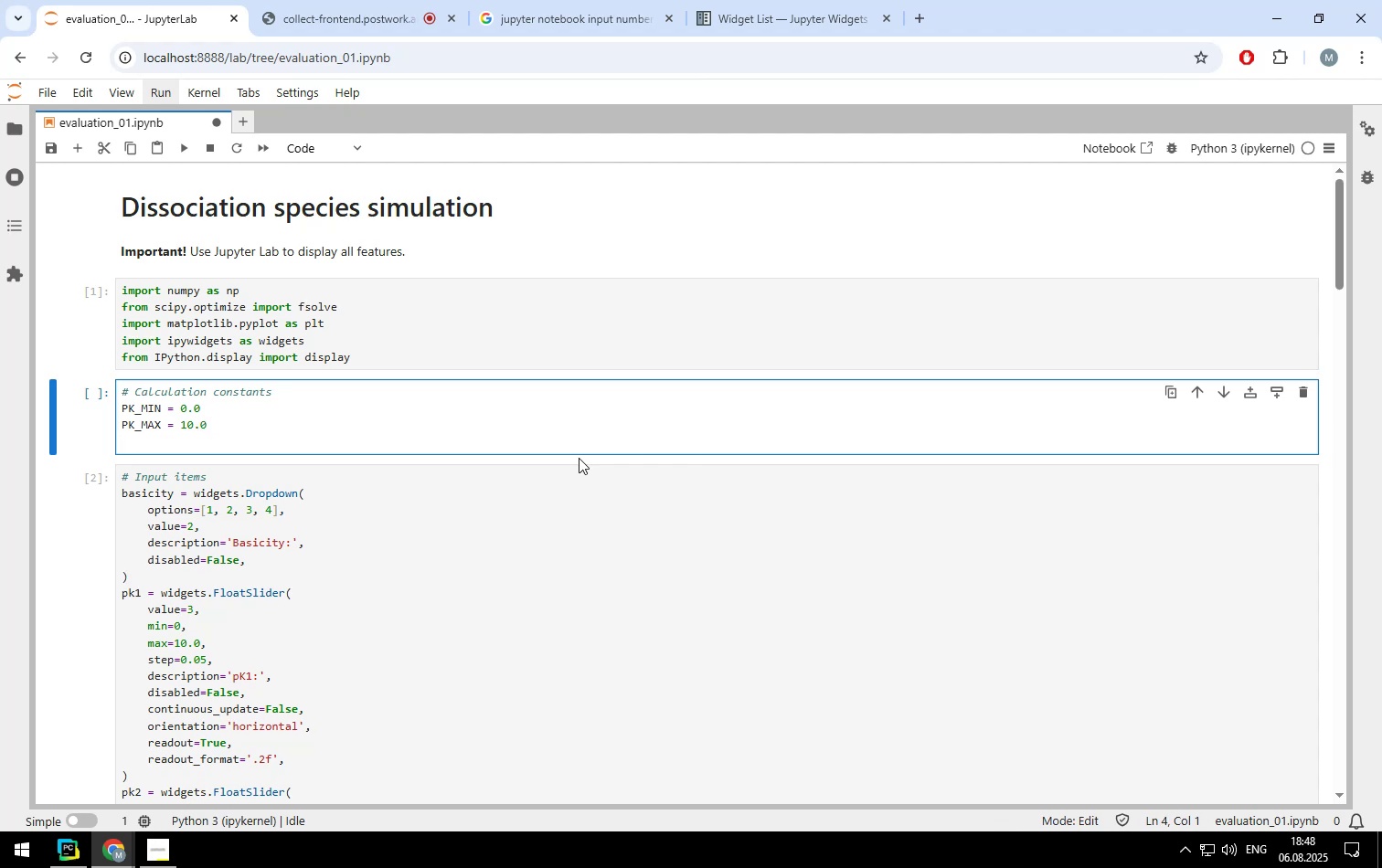 
type(PK_STEP = 0.05)
 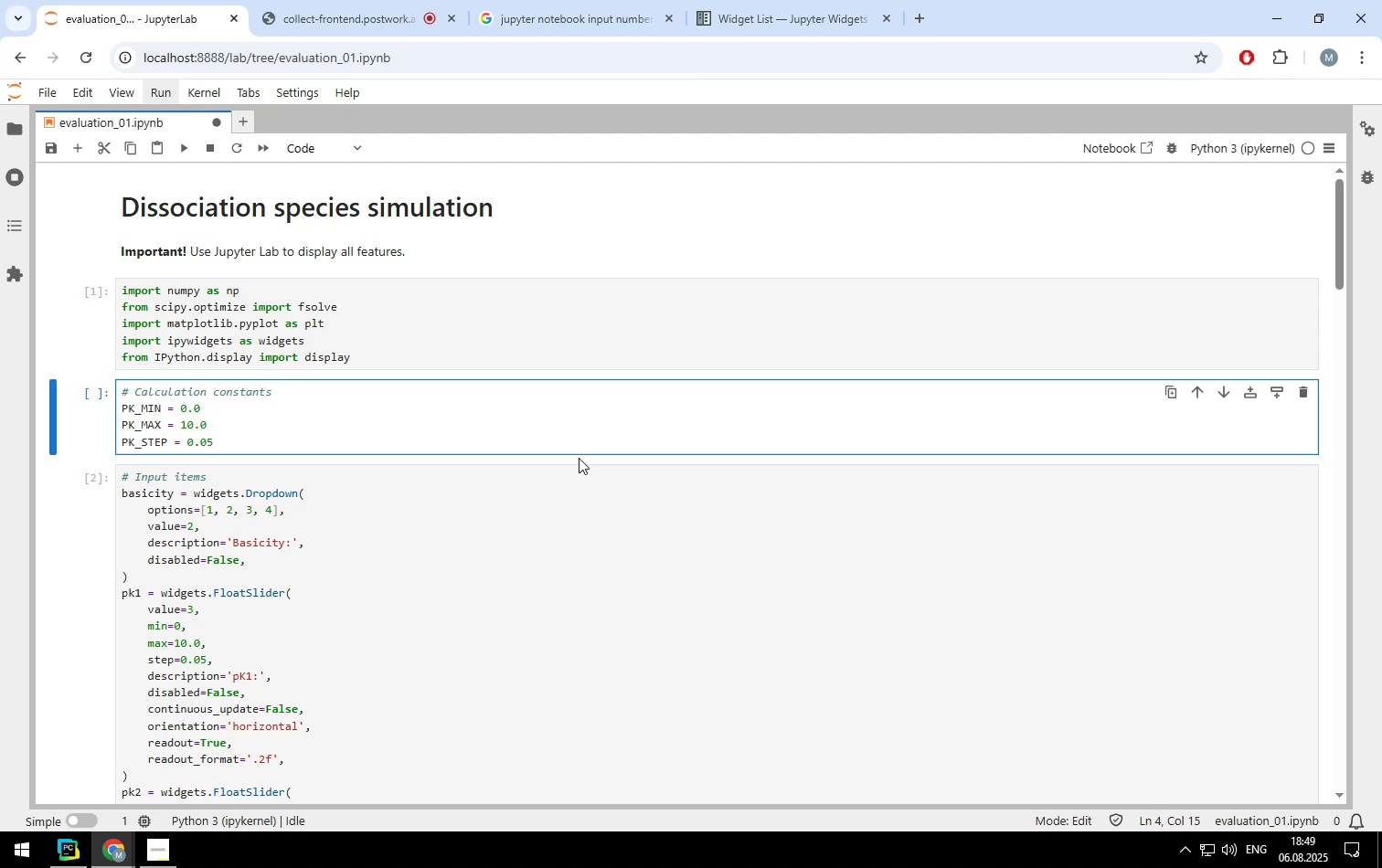 
key(Shift+Enter)
 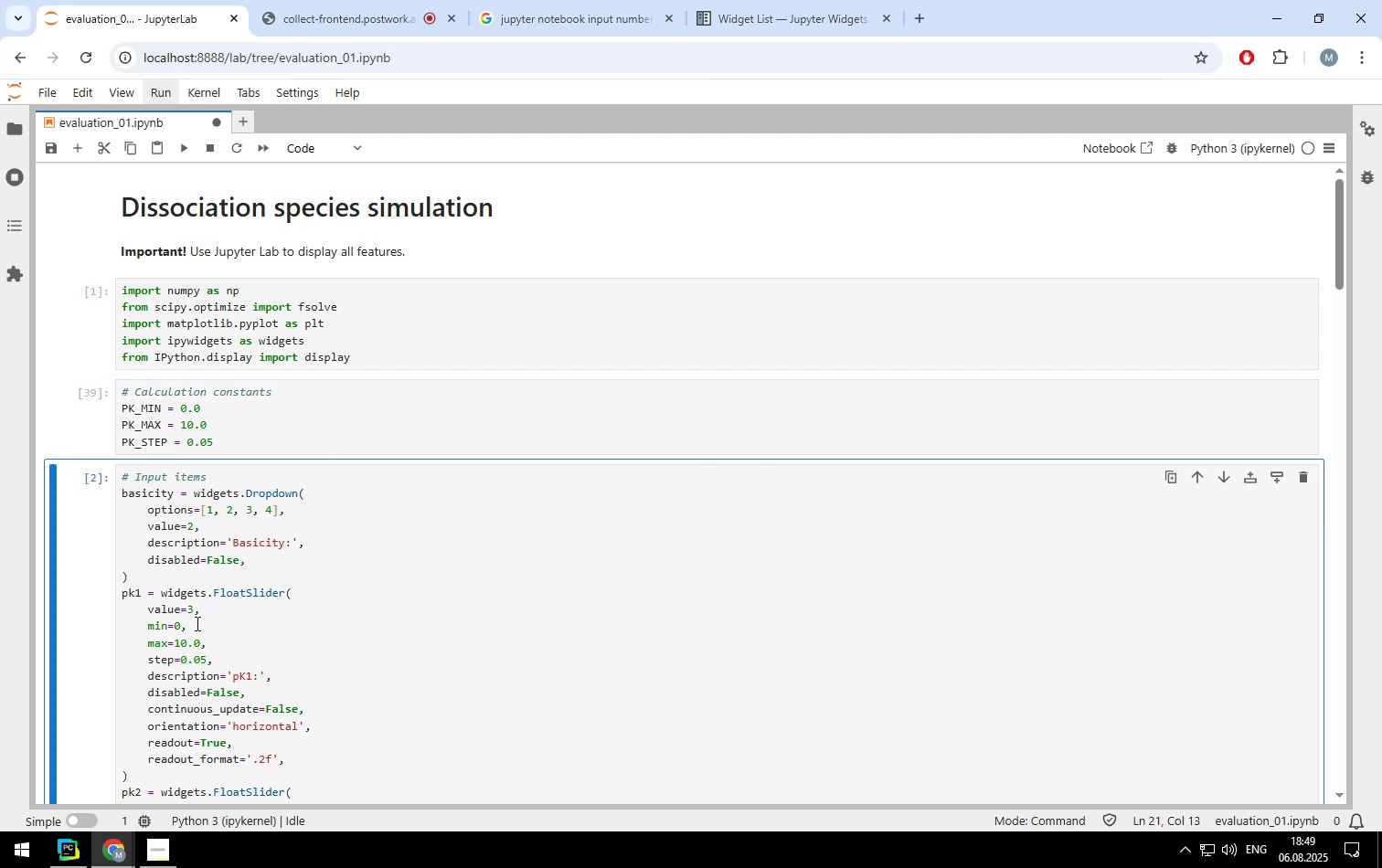 
left_click([179, 625])
 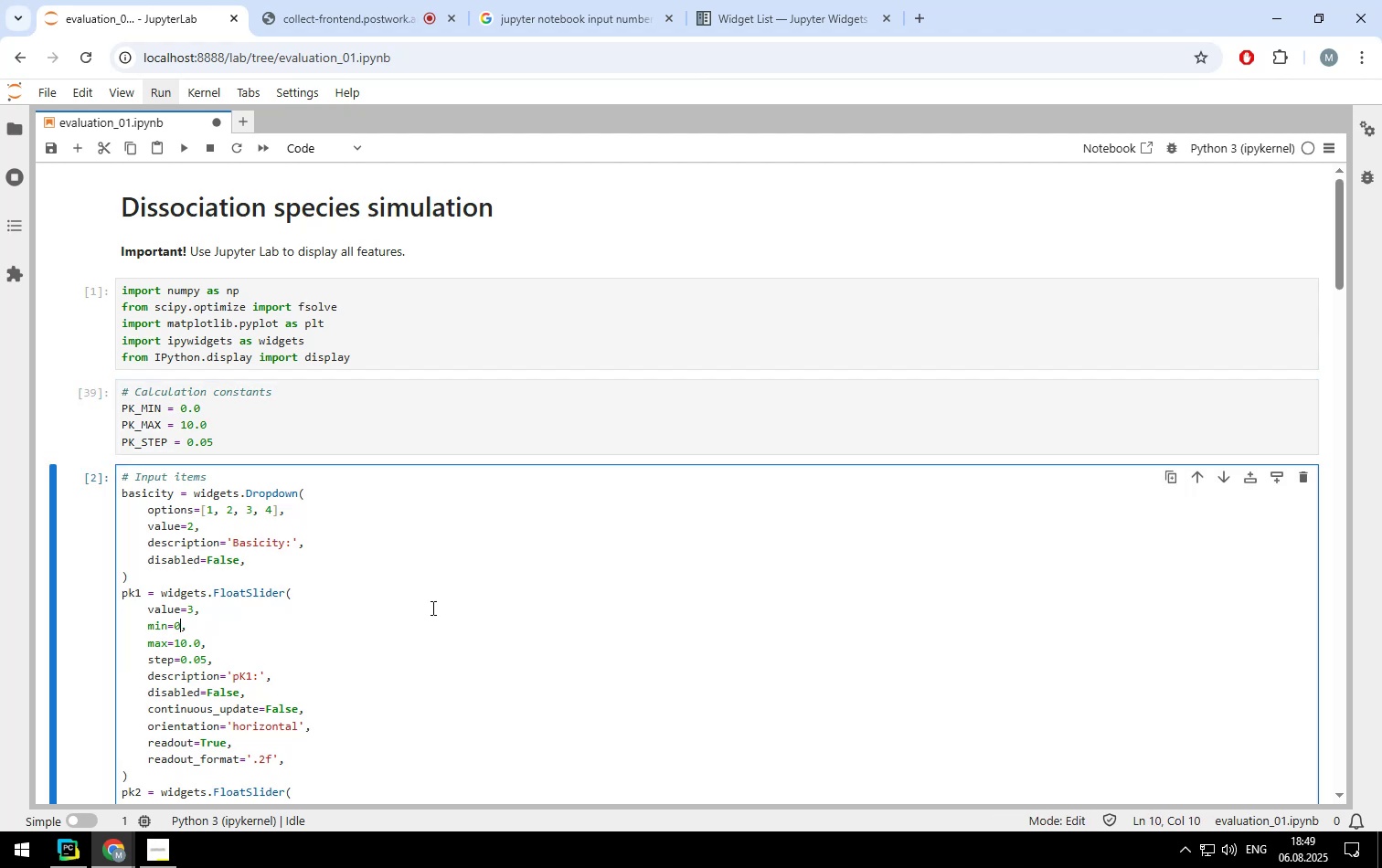 
key(Backspace)
type(PK_MIN)
 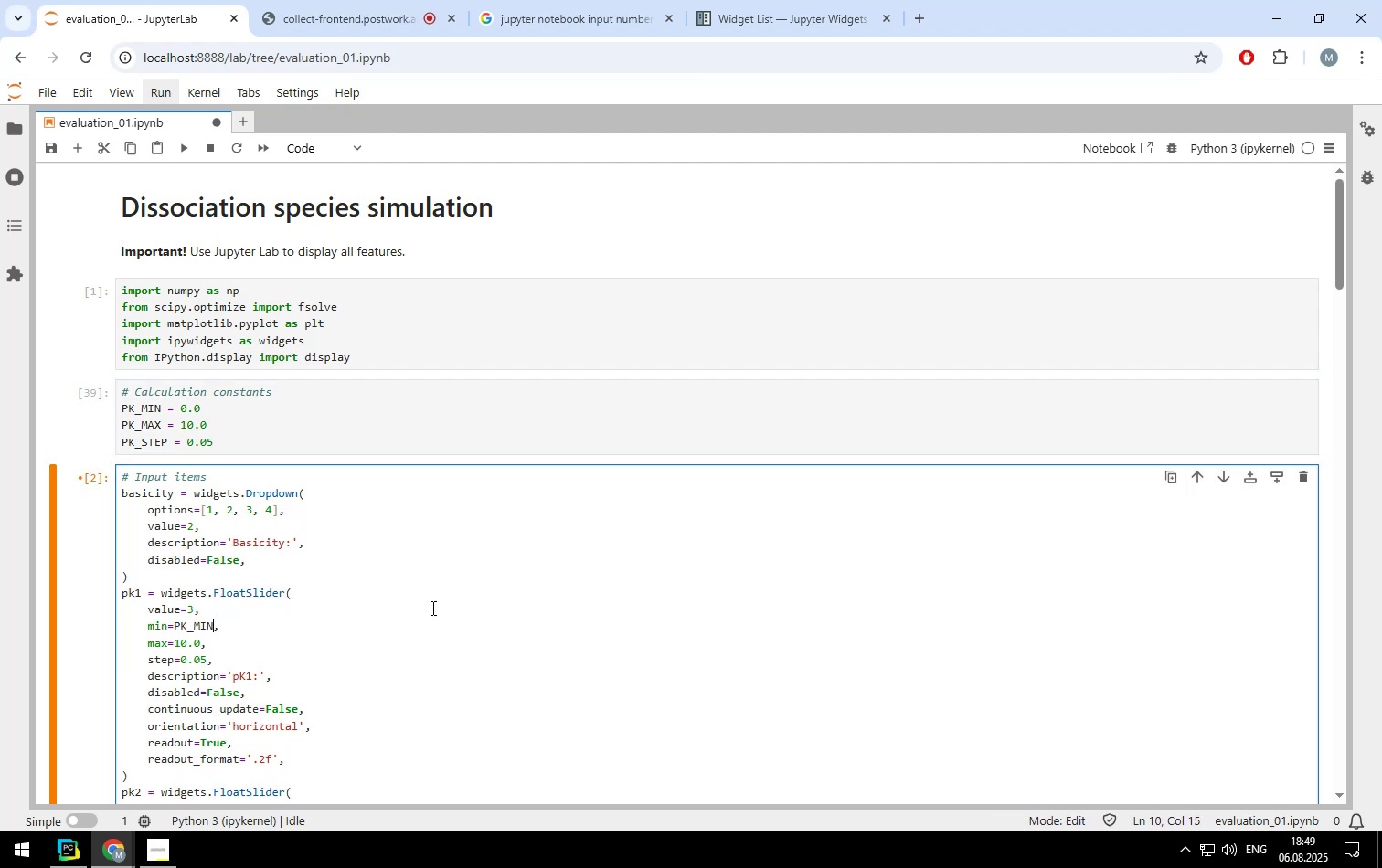 
key(ArrowDown)
 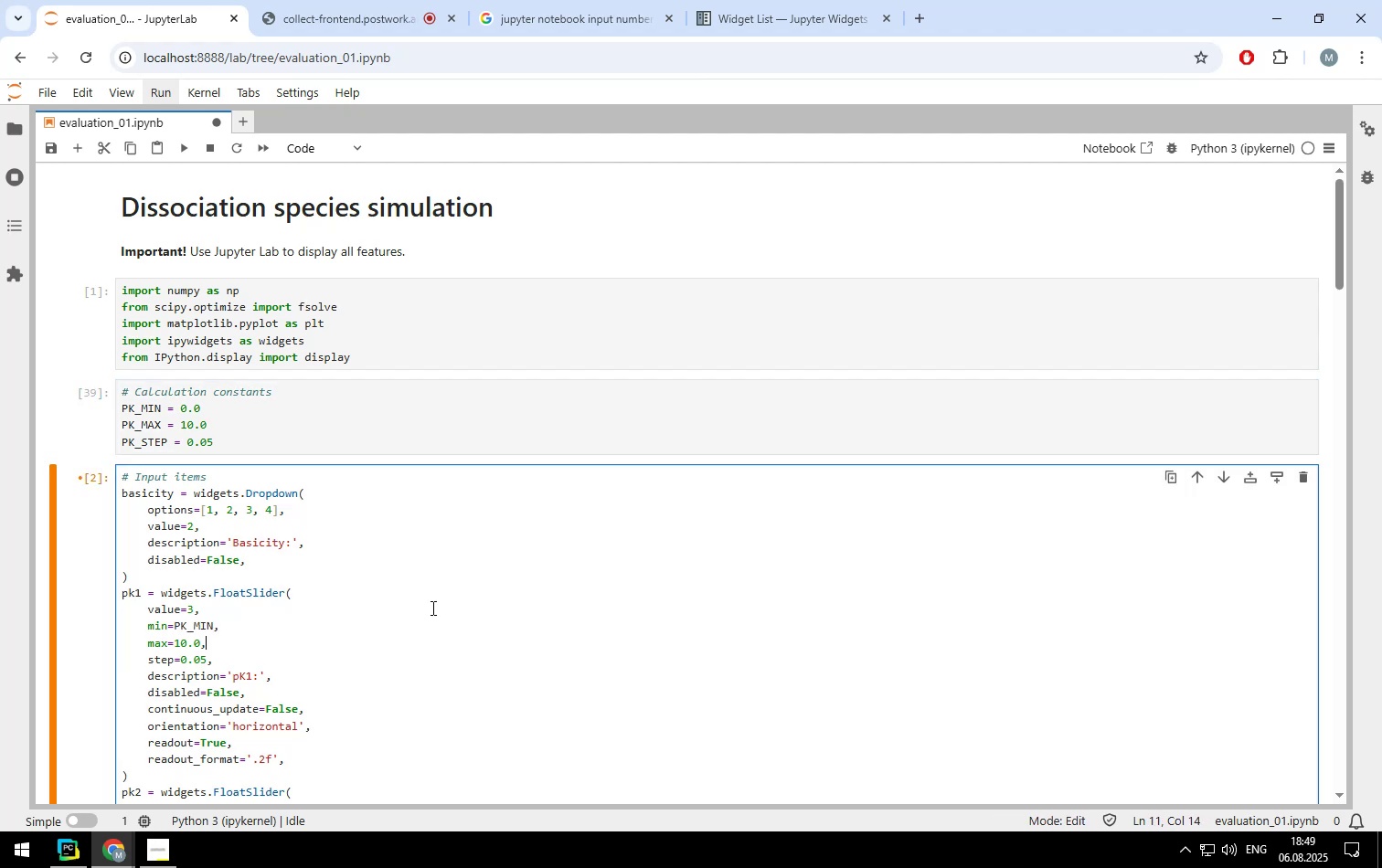 
key(ArrowLeft)
 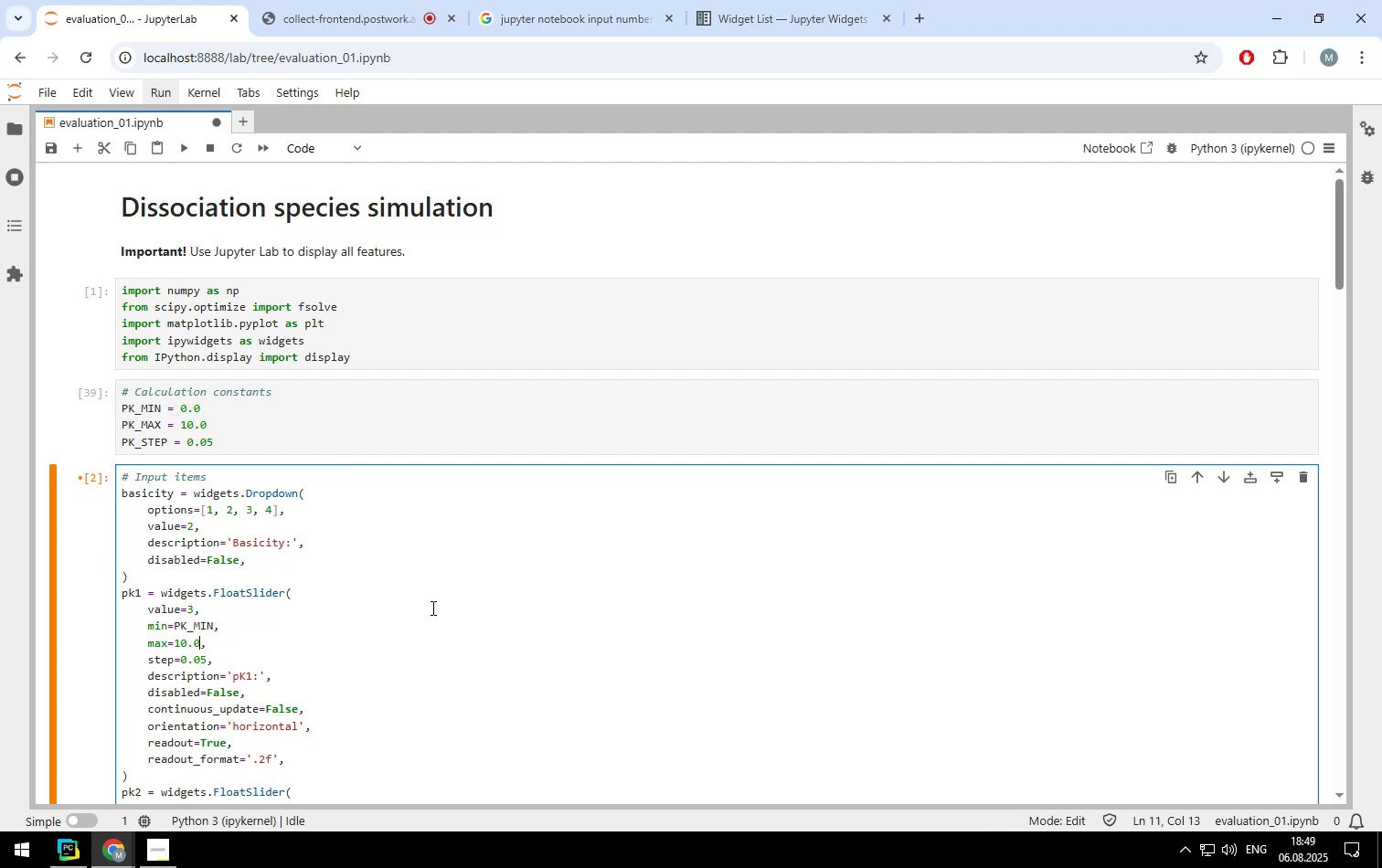 
key(Backspace)
key(Backspace)
key(Backspace)
key(Backspace)
type(PK)MAX)
 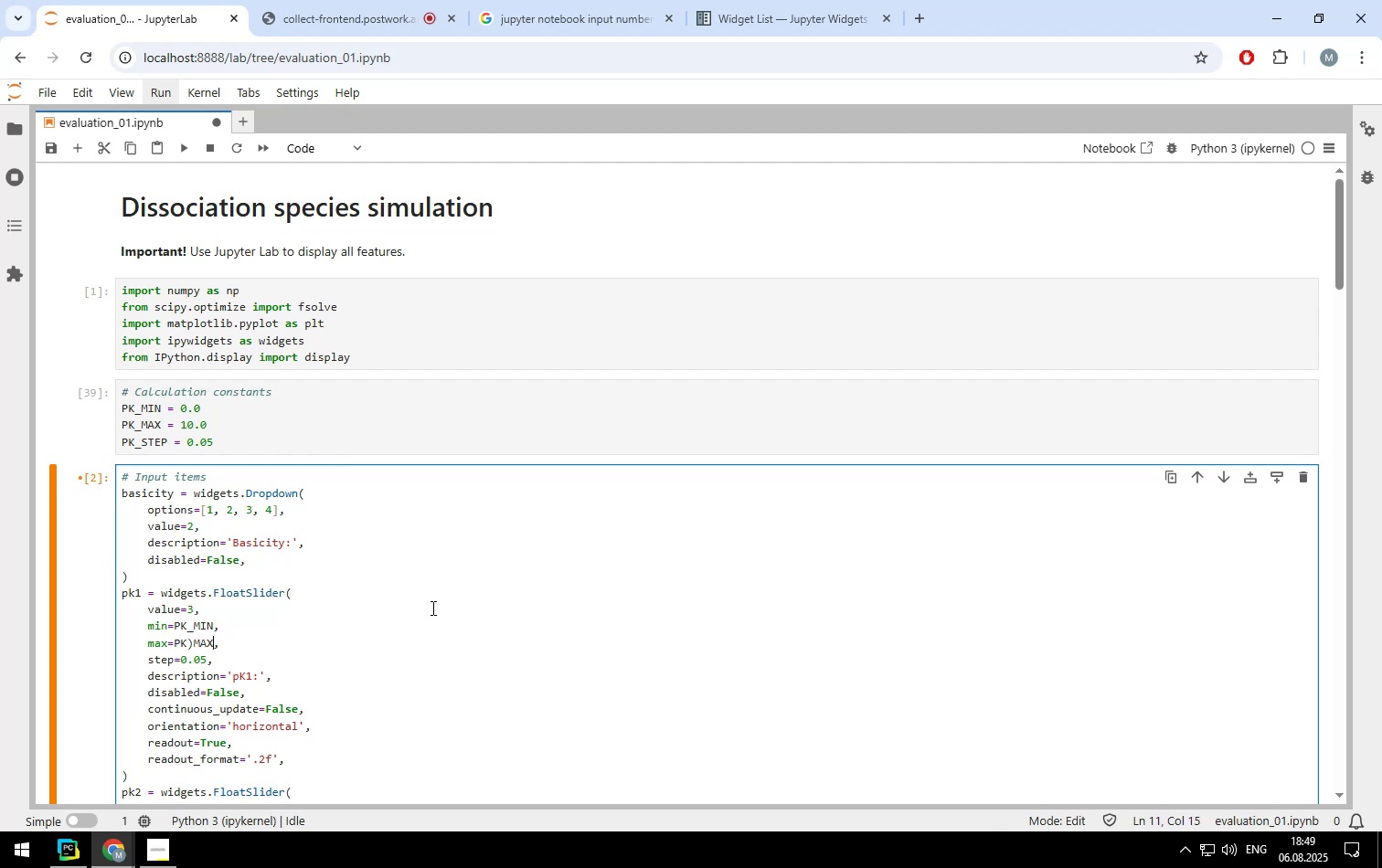 
key(ArrowDown)
 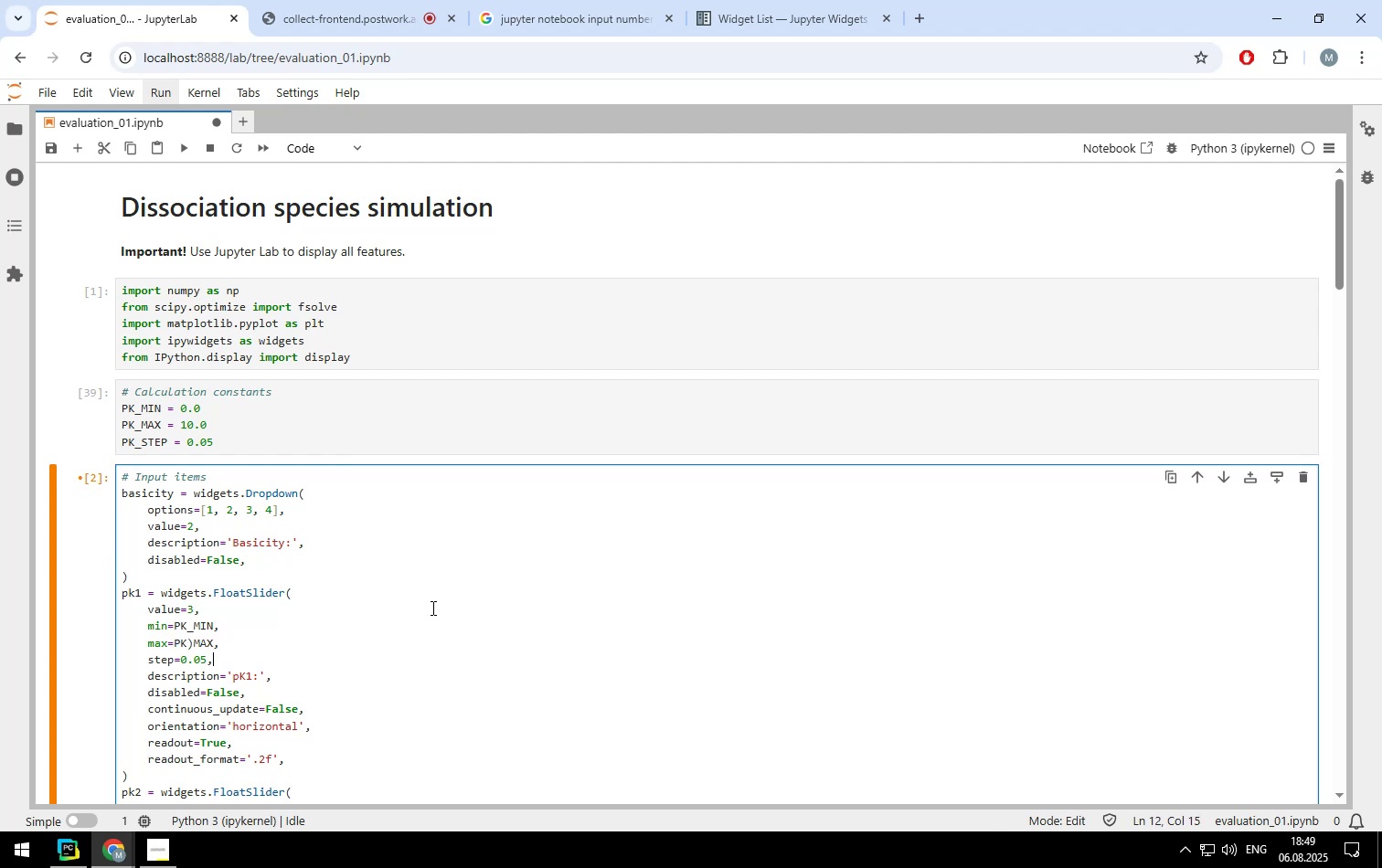 
key(ArrowLeft)
 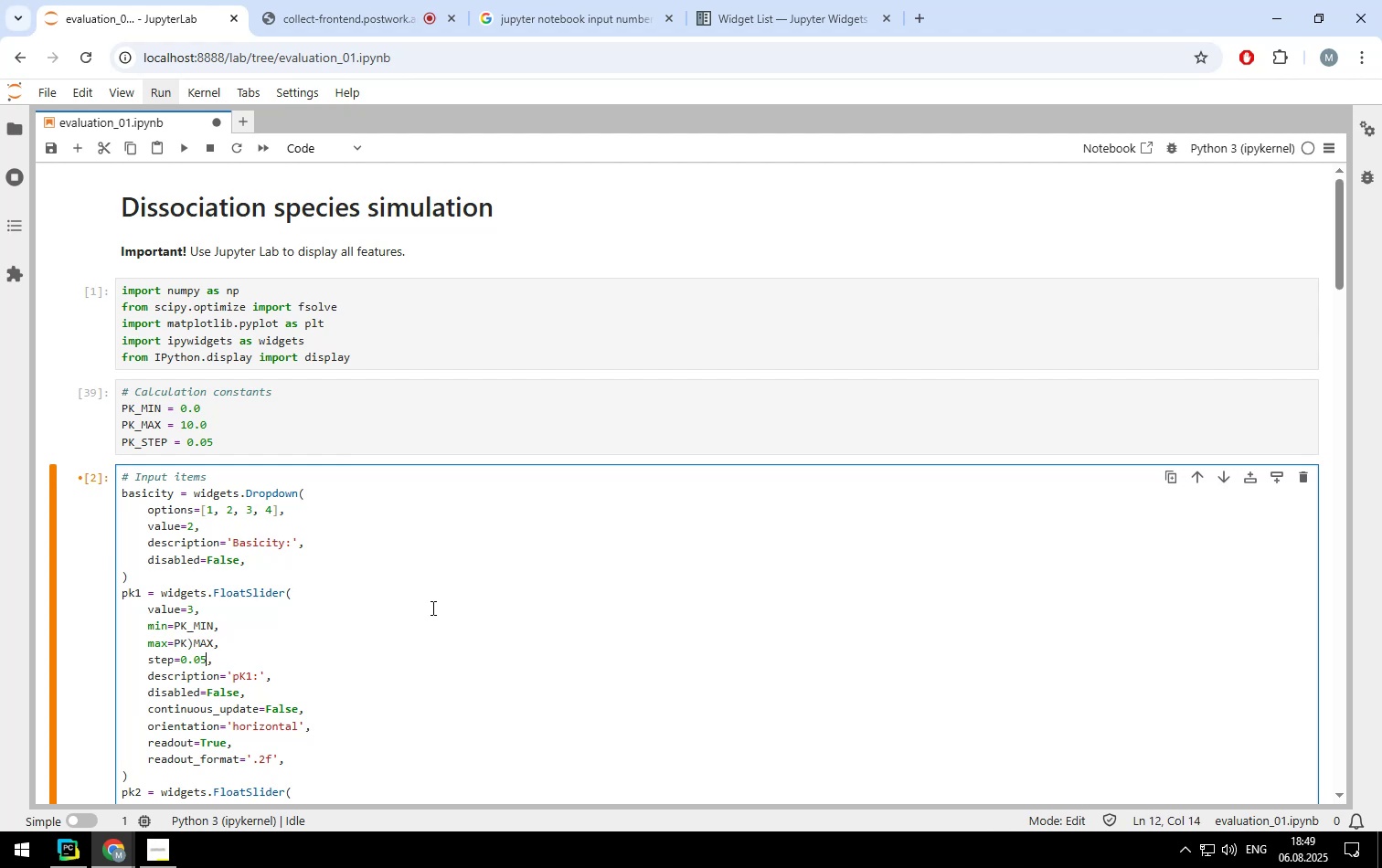 
key(Backspace)
 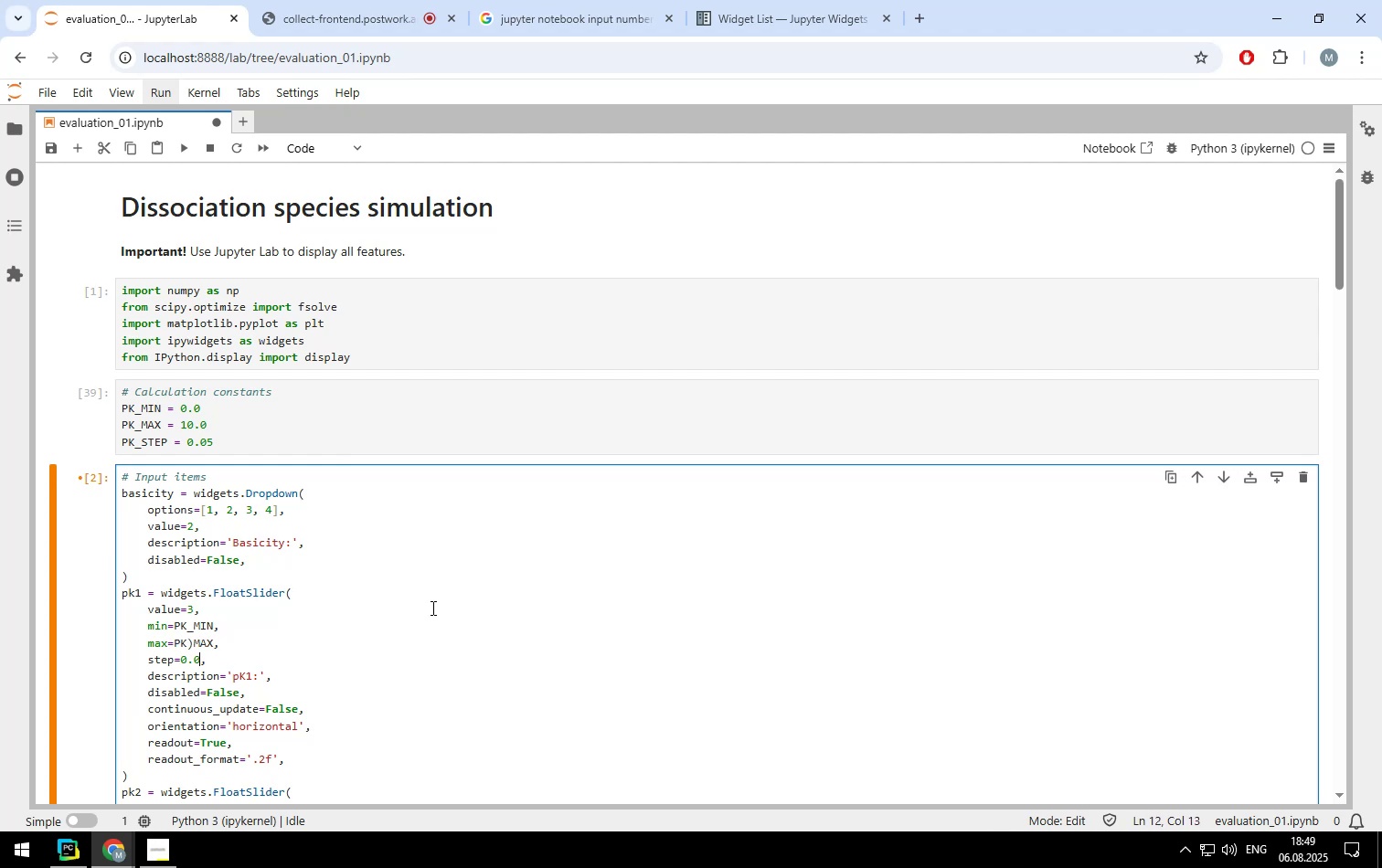 
key(ArrowUp)
 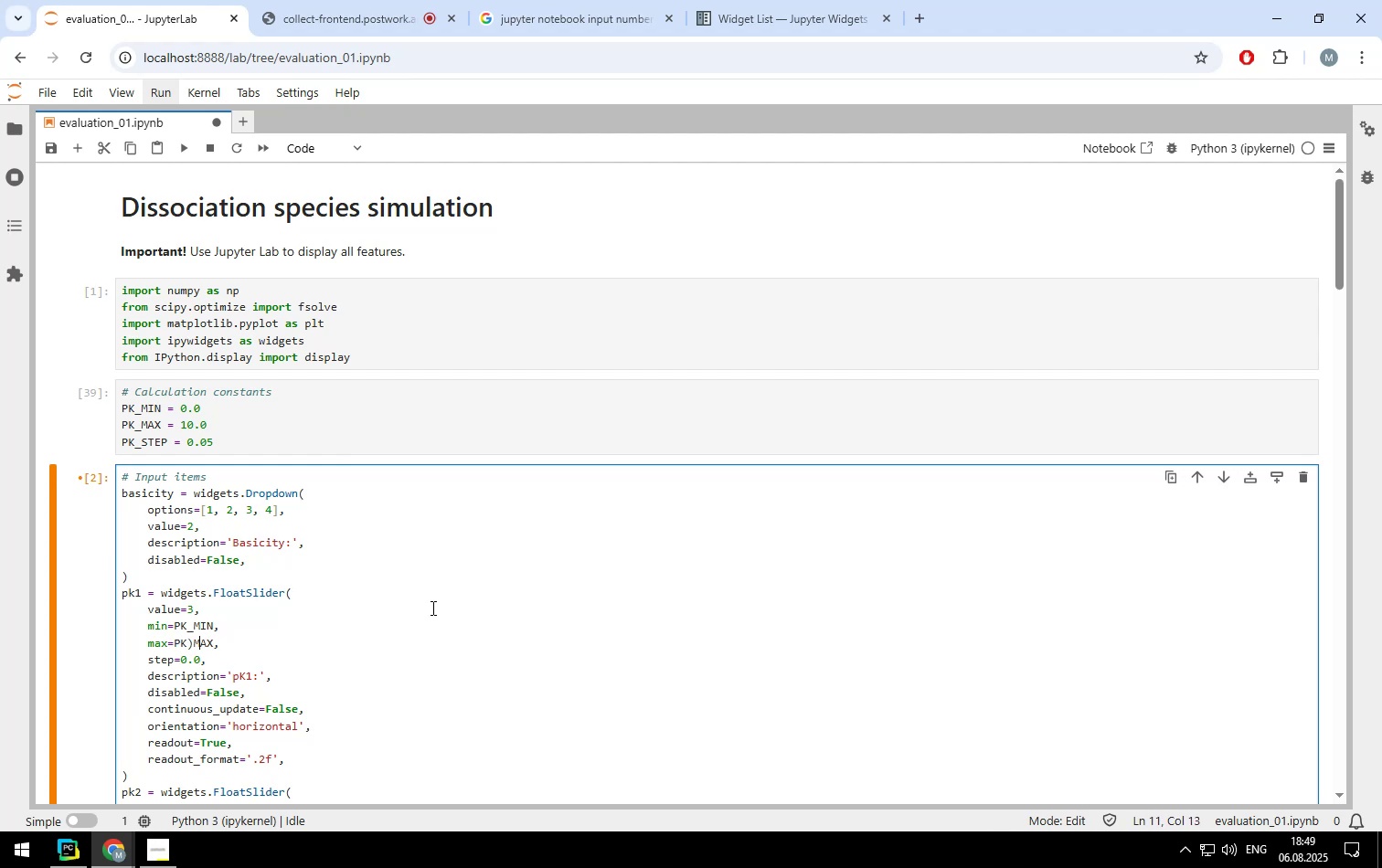 
key(ArrowLeft)
 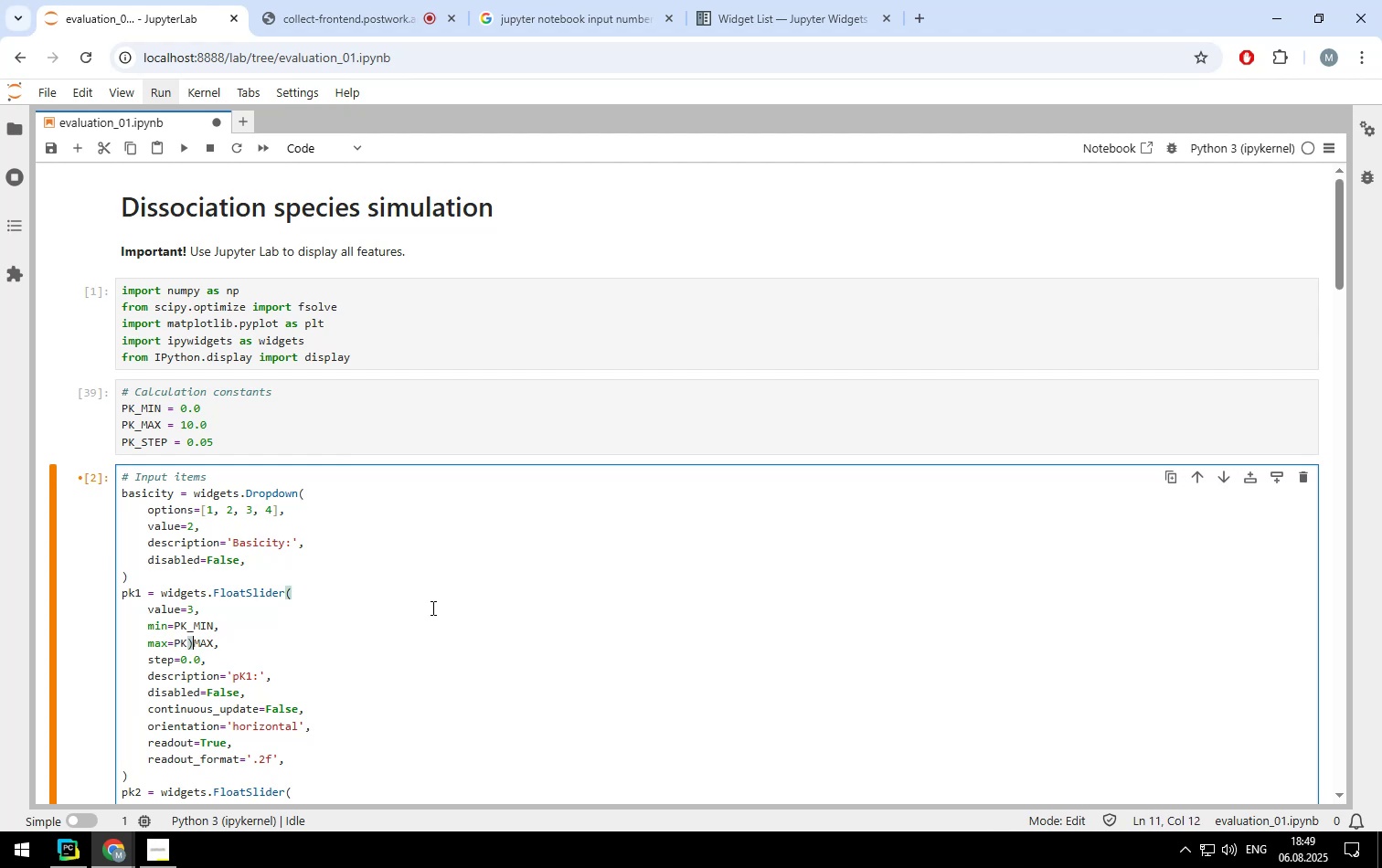 
key(Backspace)
 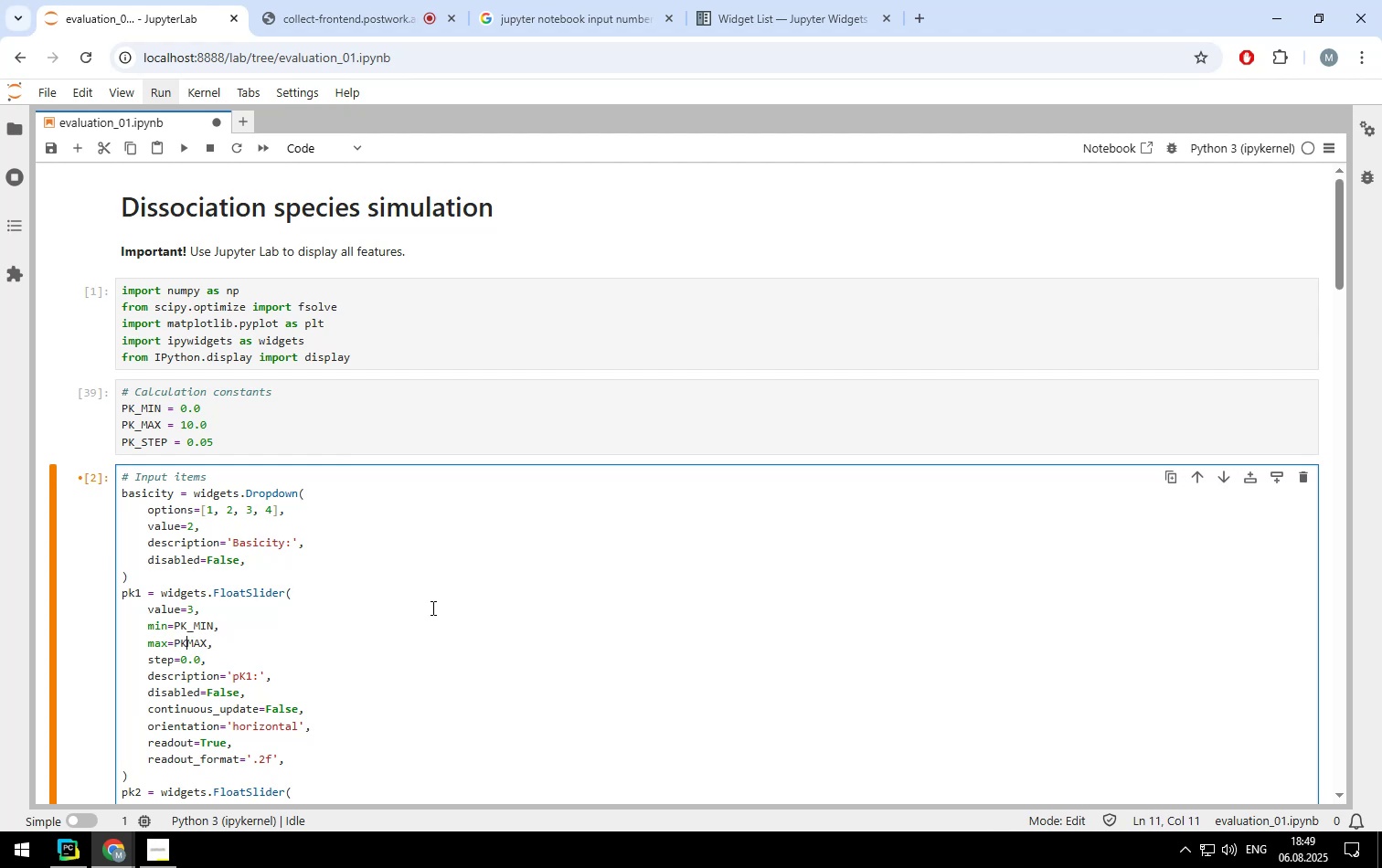 
key(Shift+ShiftLeft)
 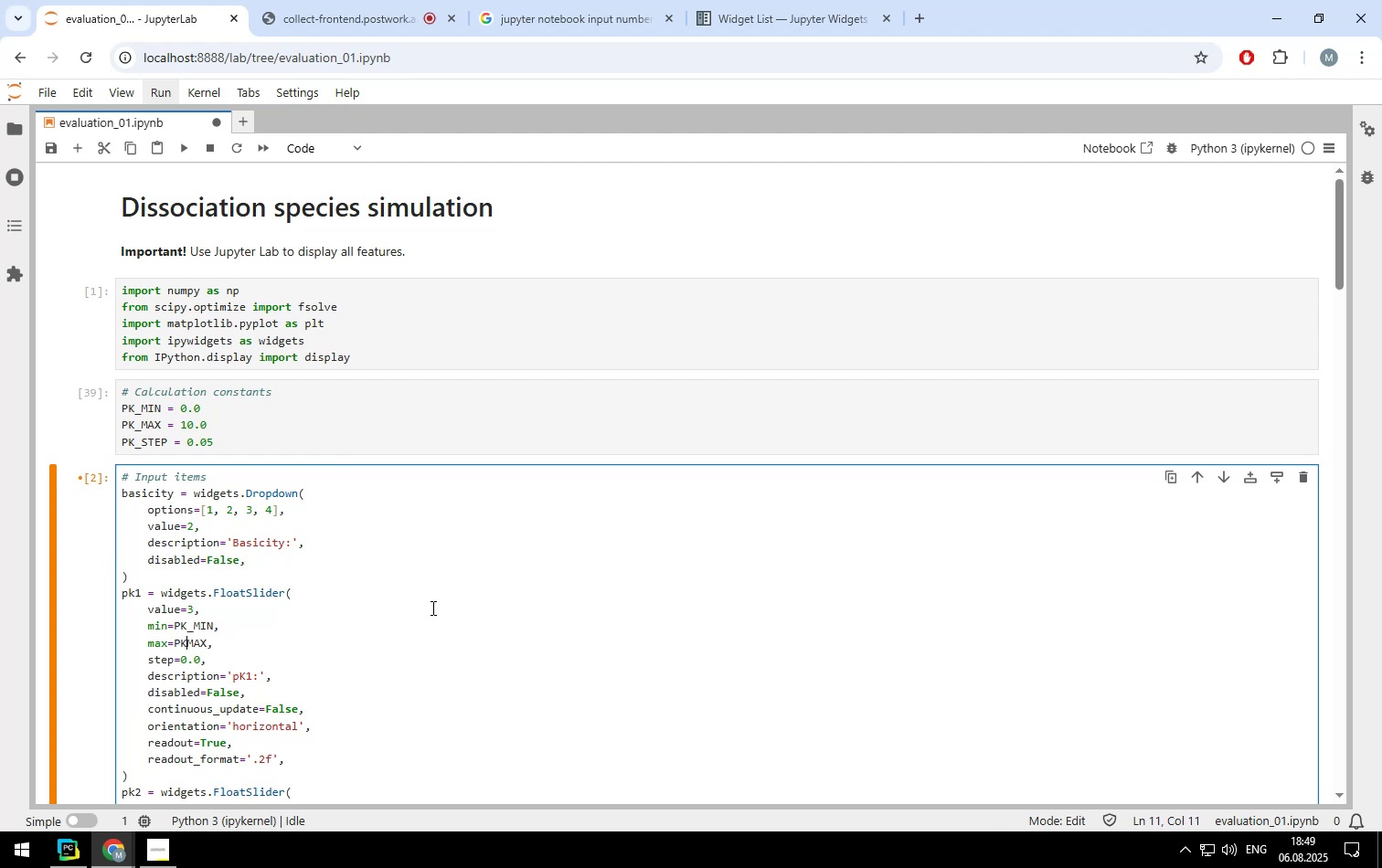 
key(Shift+Minus)
 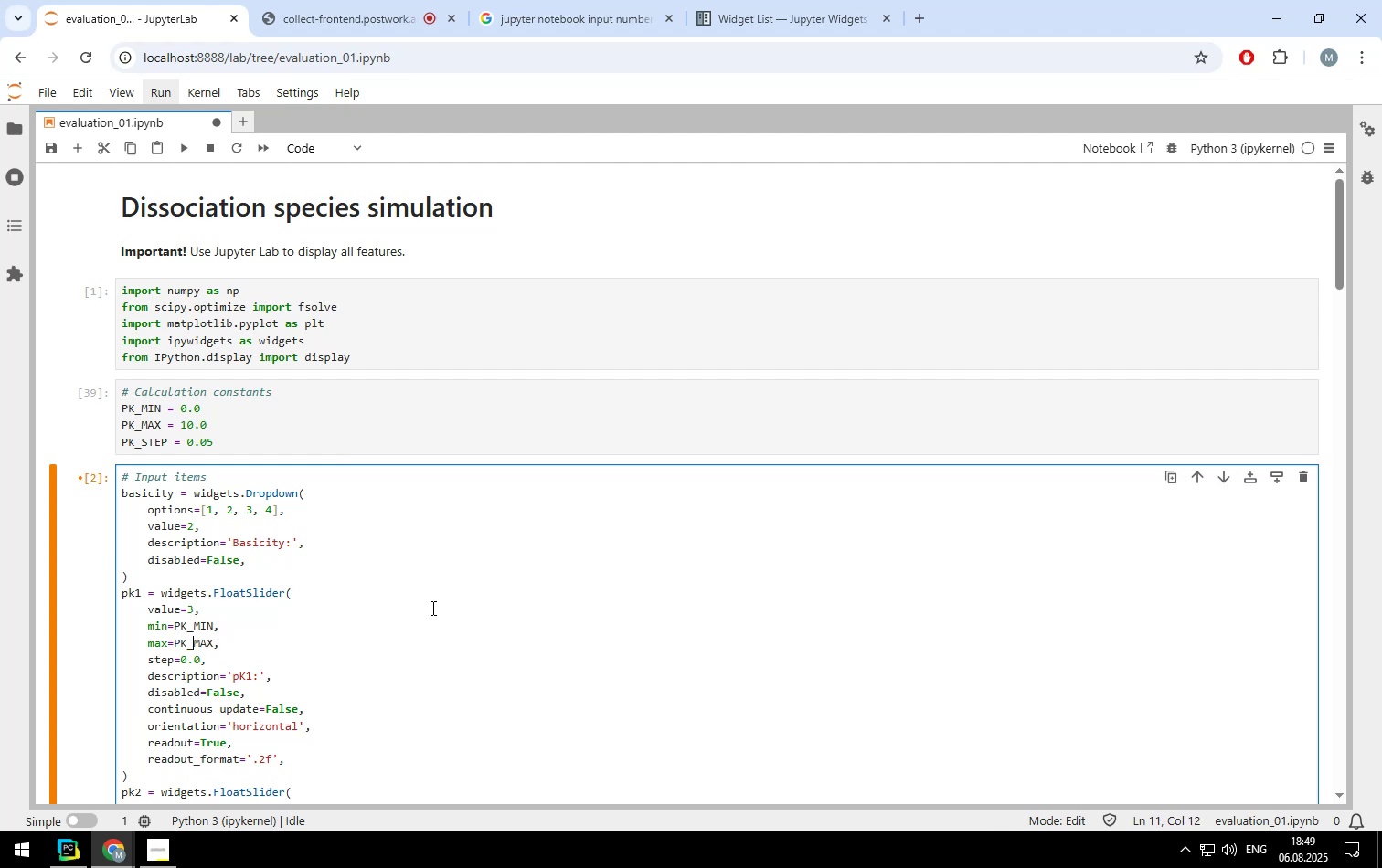 
key(ArrowDown)
 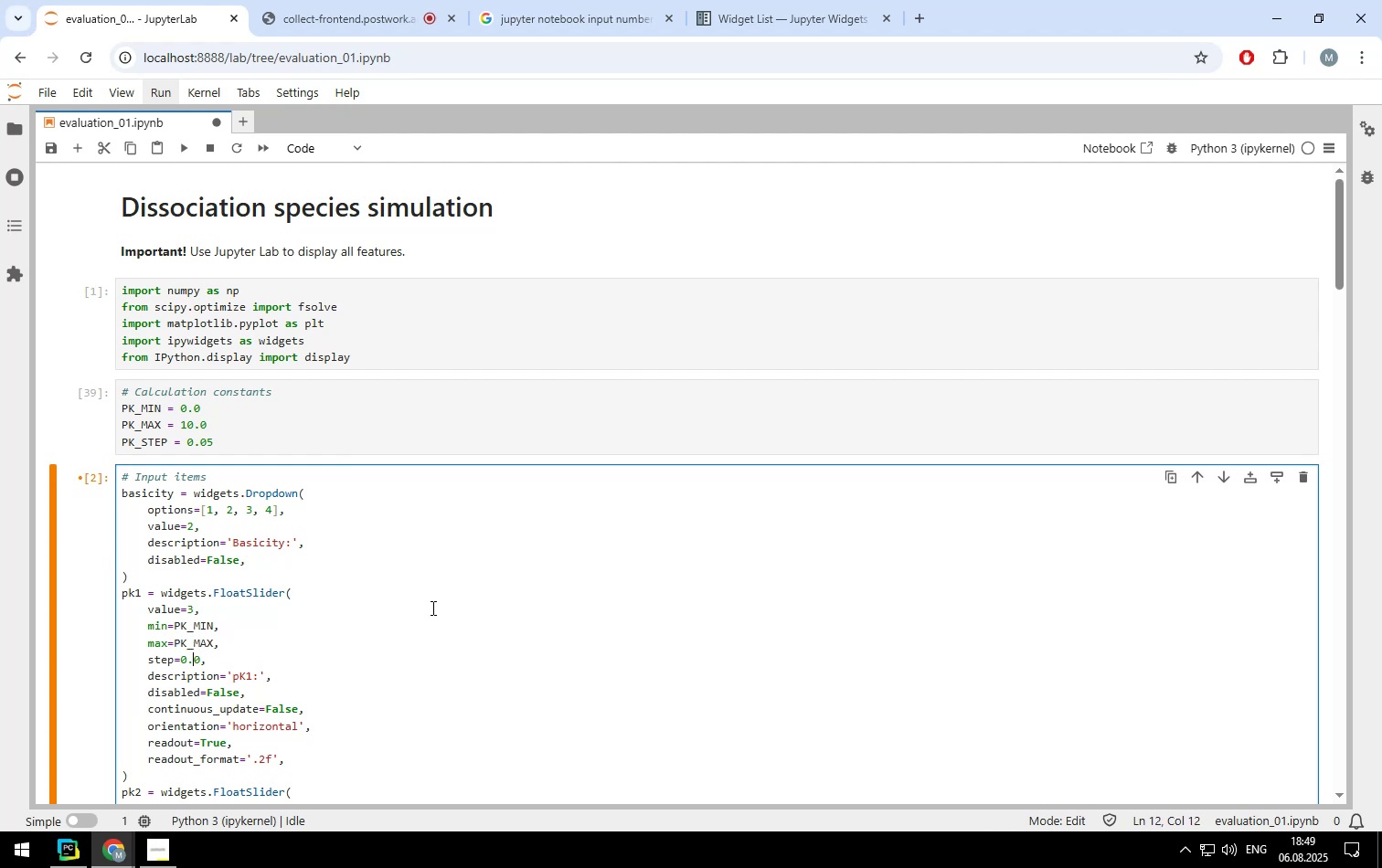 
key(ArrowRight)
 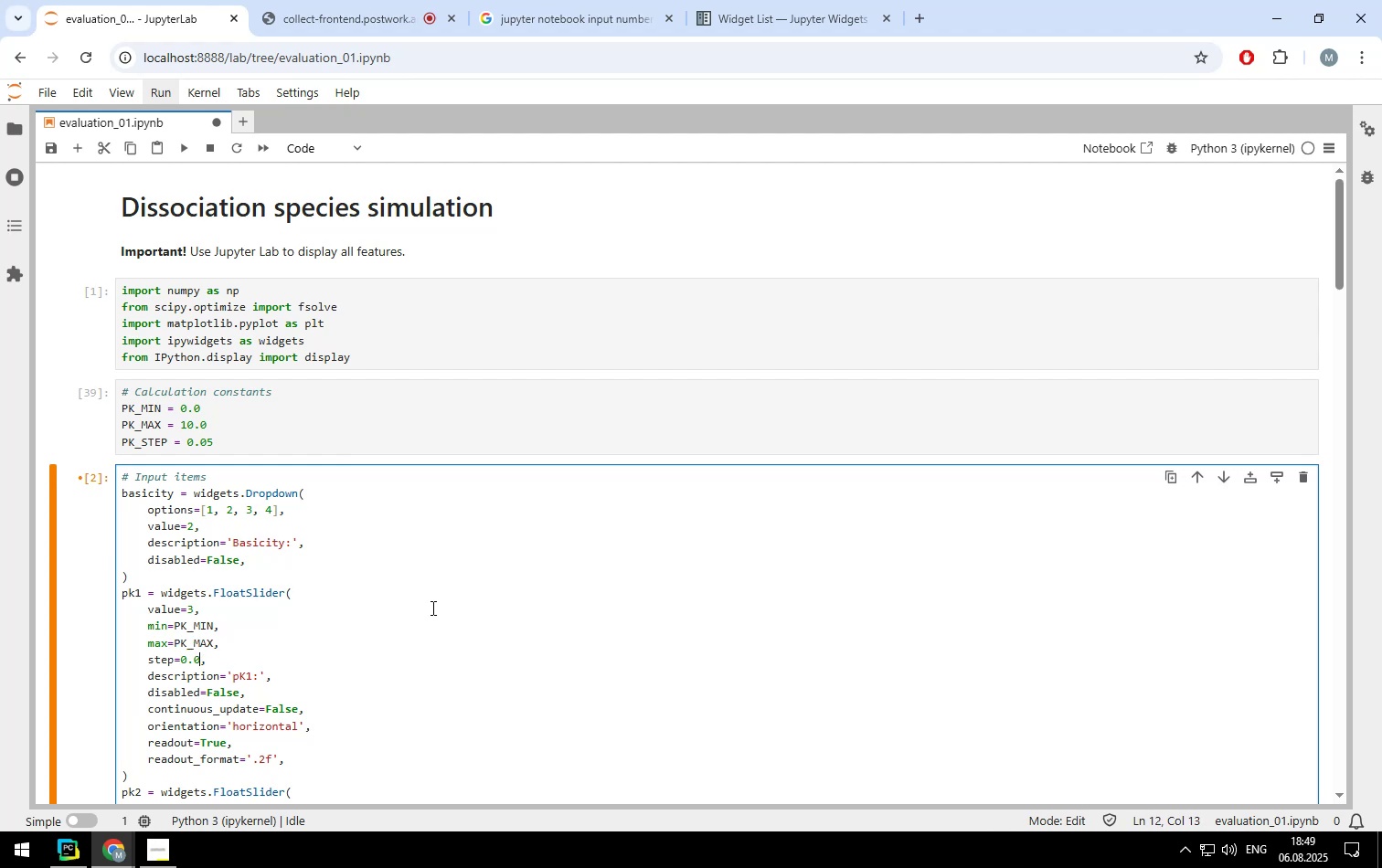 
key(Backspace)
key(Backspace)
key(Backspace)
type(PK_STEP)
 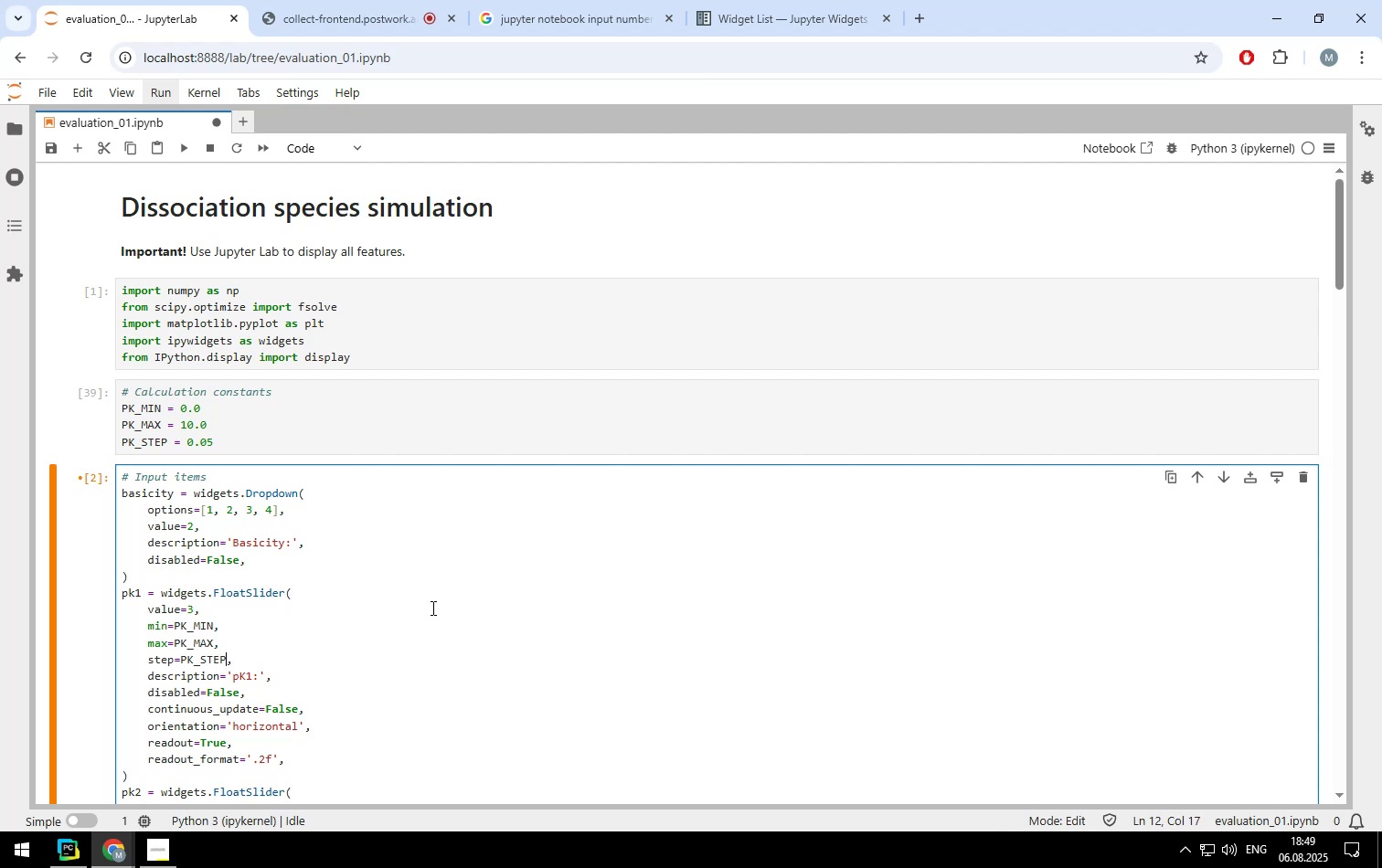 
scroll: coordinate [431, 608], scroll_direction: down, amount: 1.0
 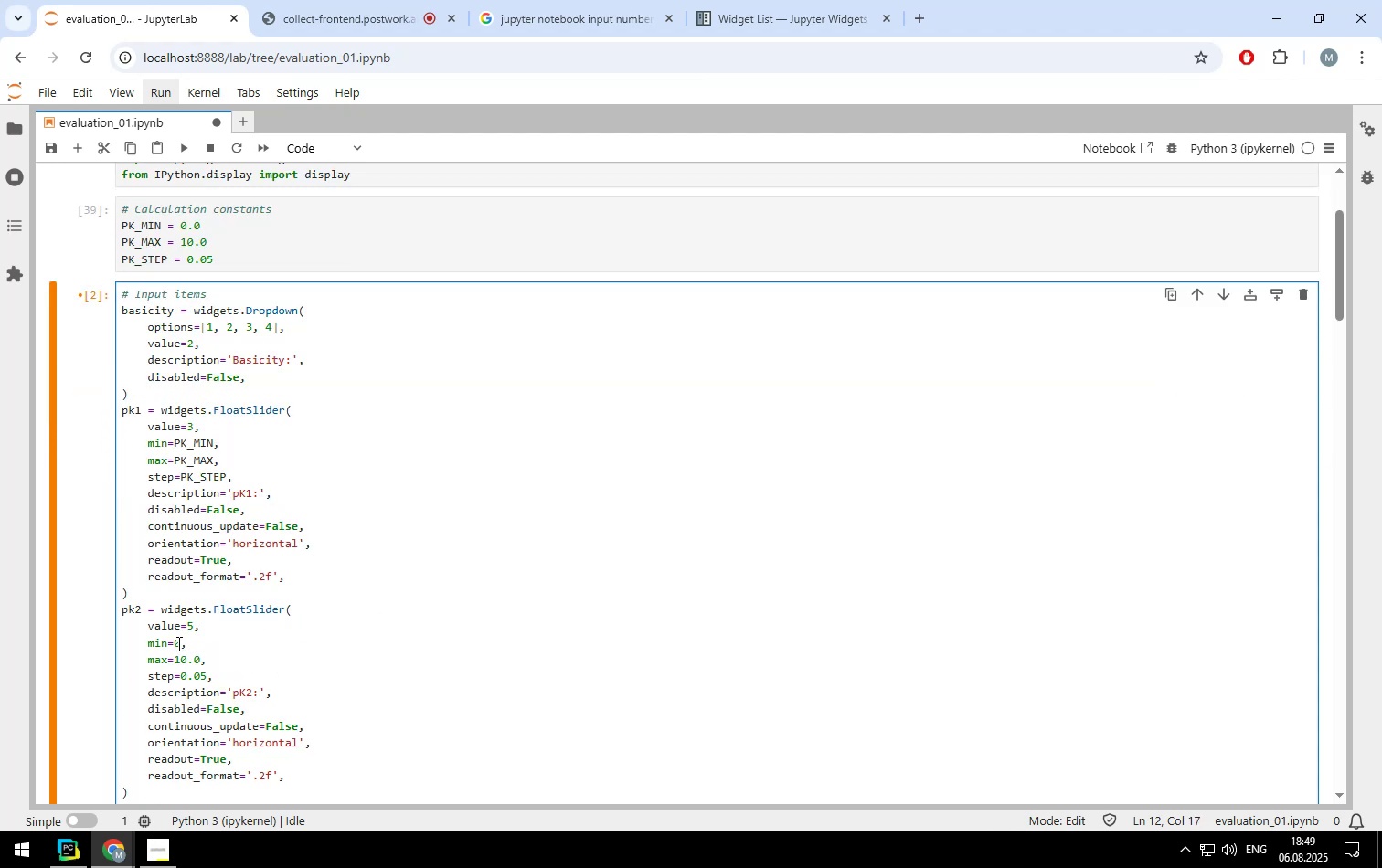 
left_click([180, 644])
 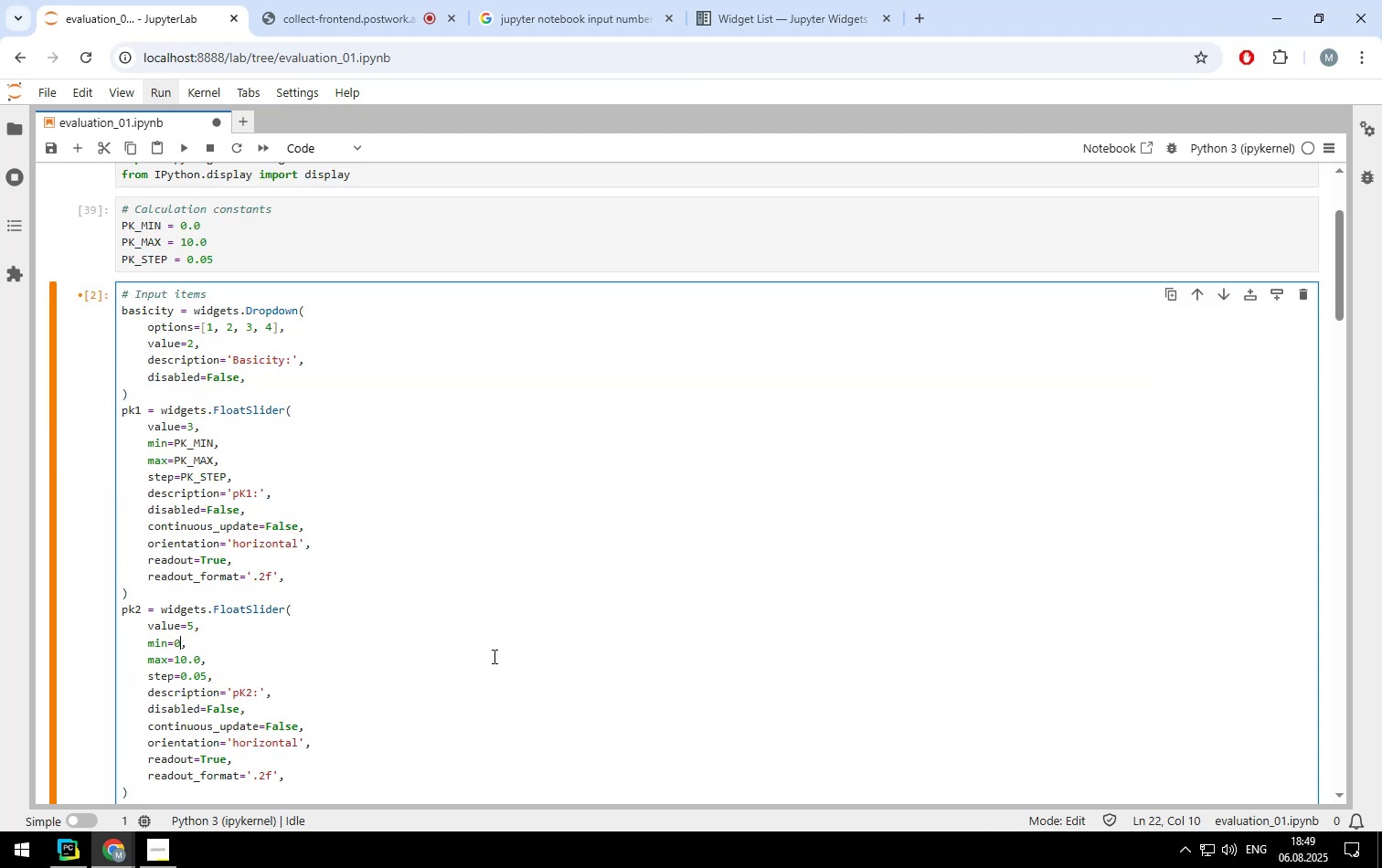 
key(Backspace)
type(PK_MIN)
 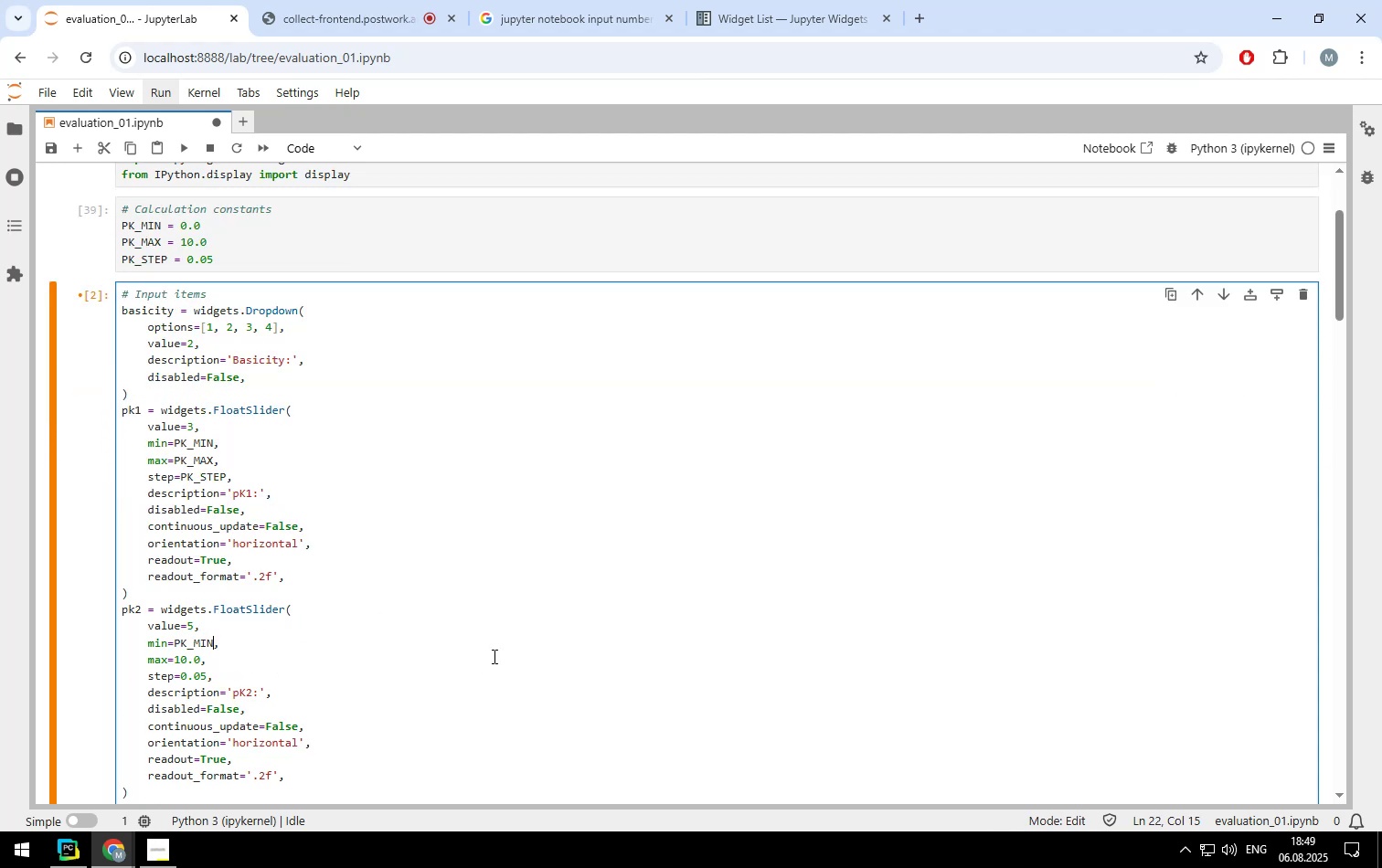 
key(ArrowDown)
 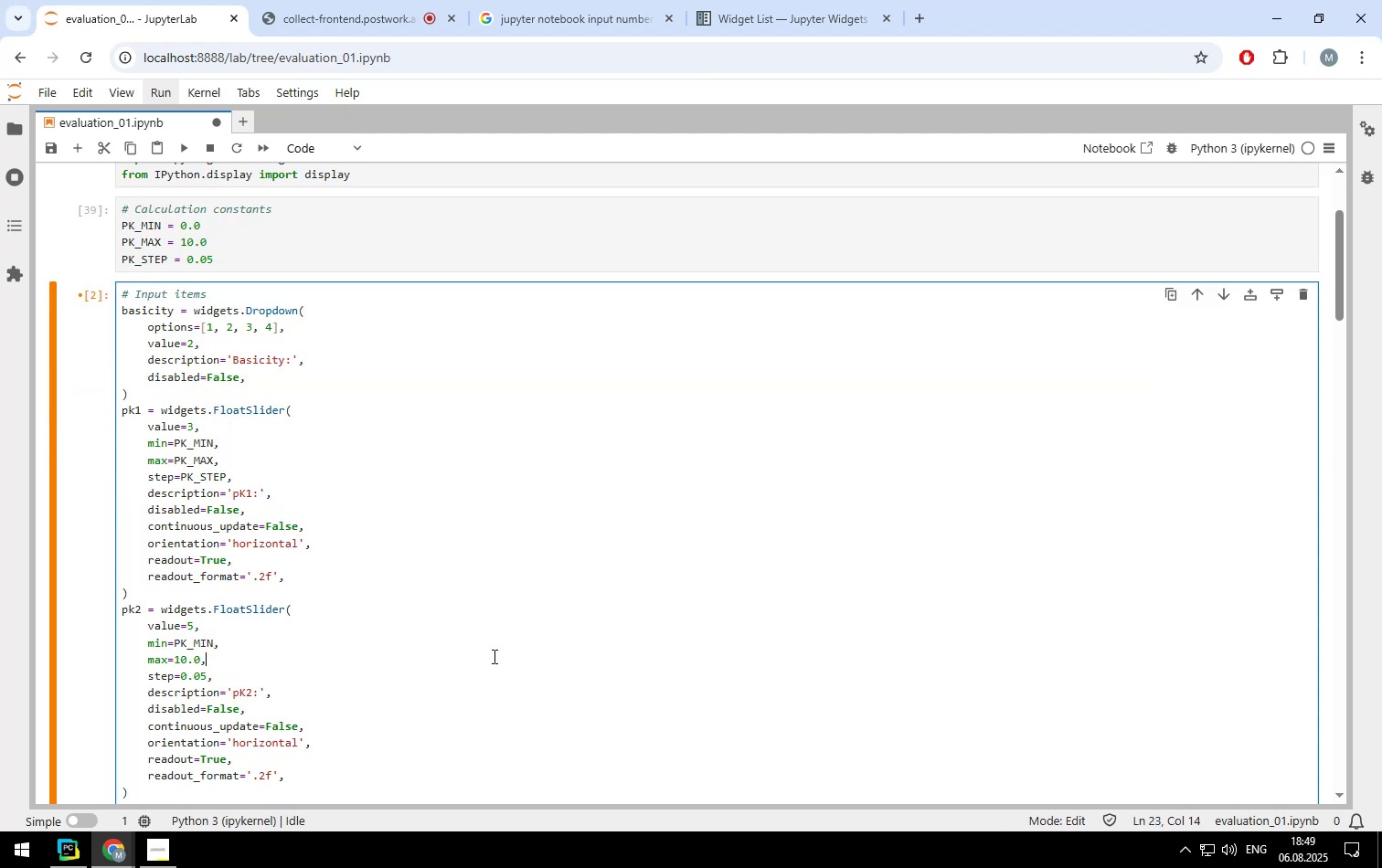 
key(ArrowLeft)
 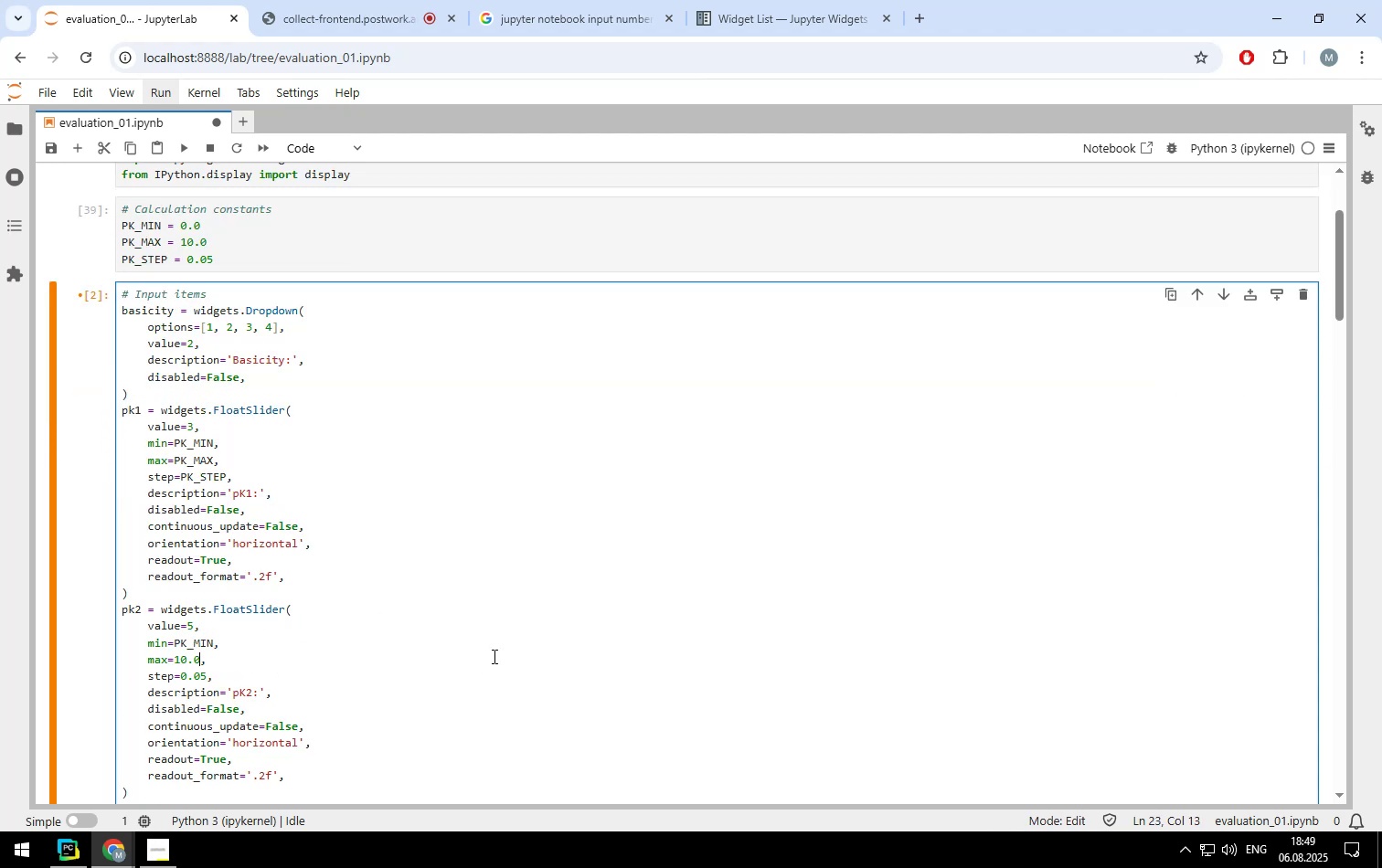 
key(Backspace)
key(Backspace)
key(Backspace)
key(Backspace)
type(PK_MAX)
 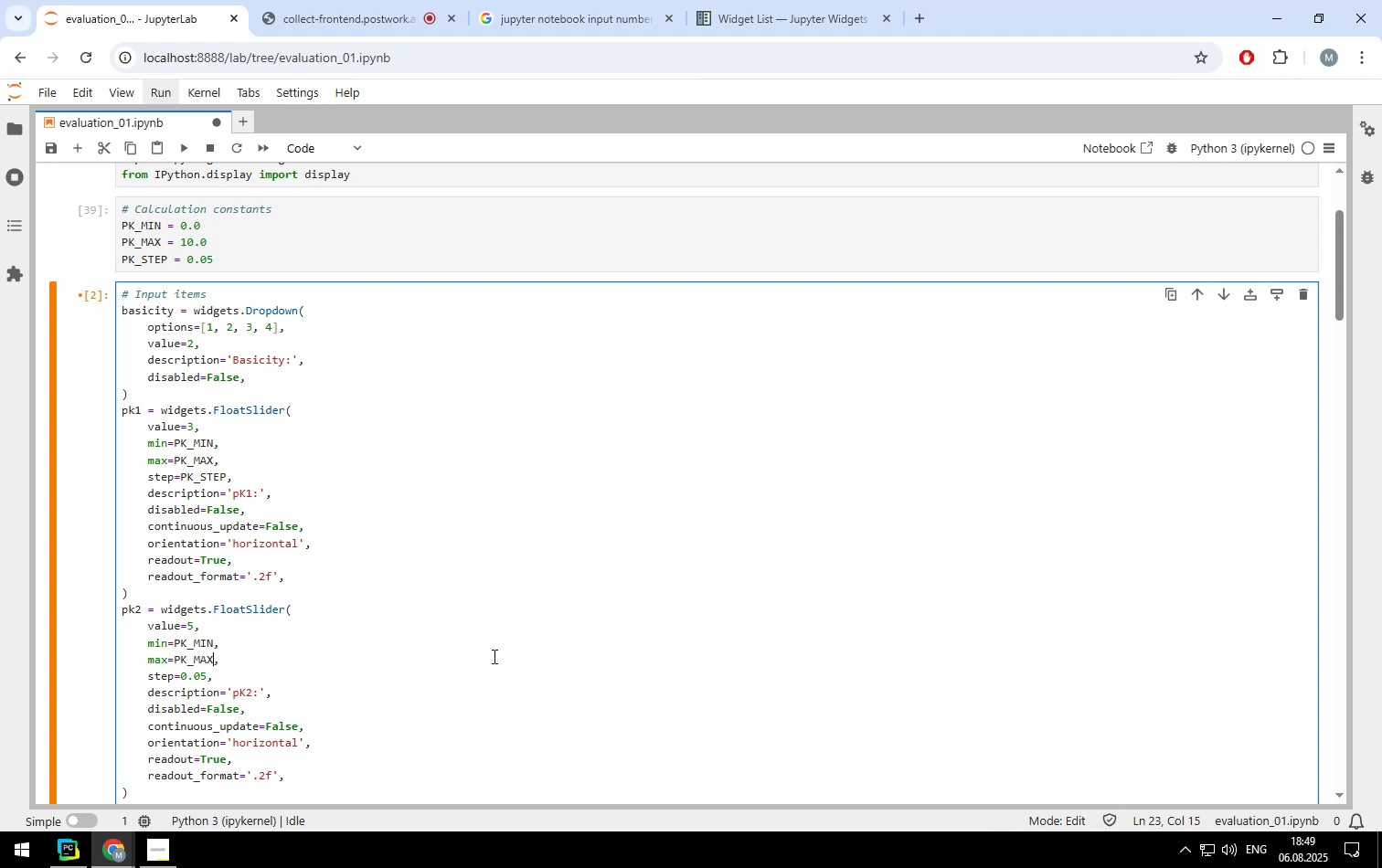 
scroll: coordinate [404, 653], scroll_direction: down, amount: 1.0
 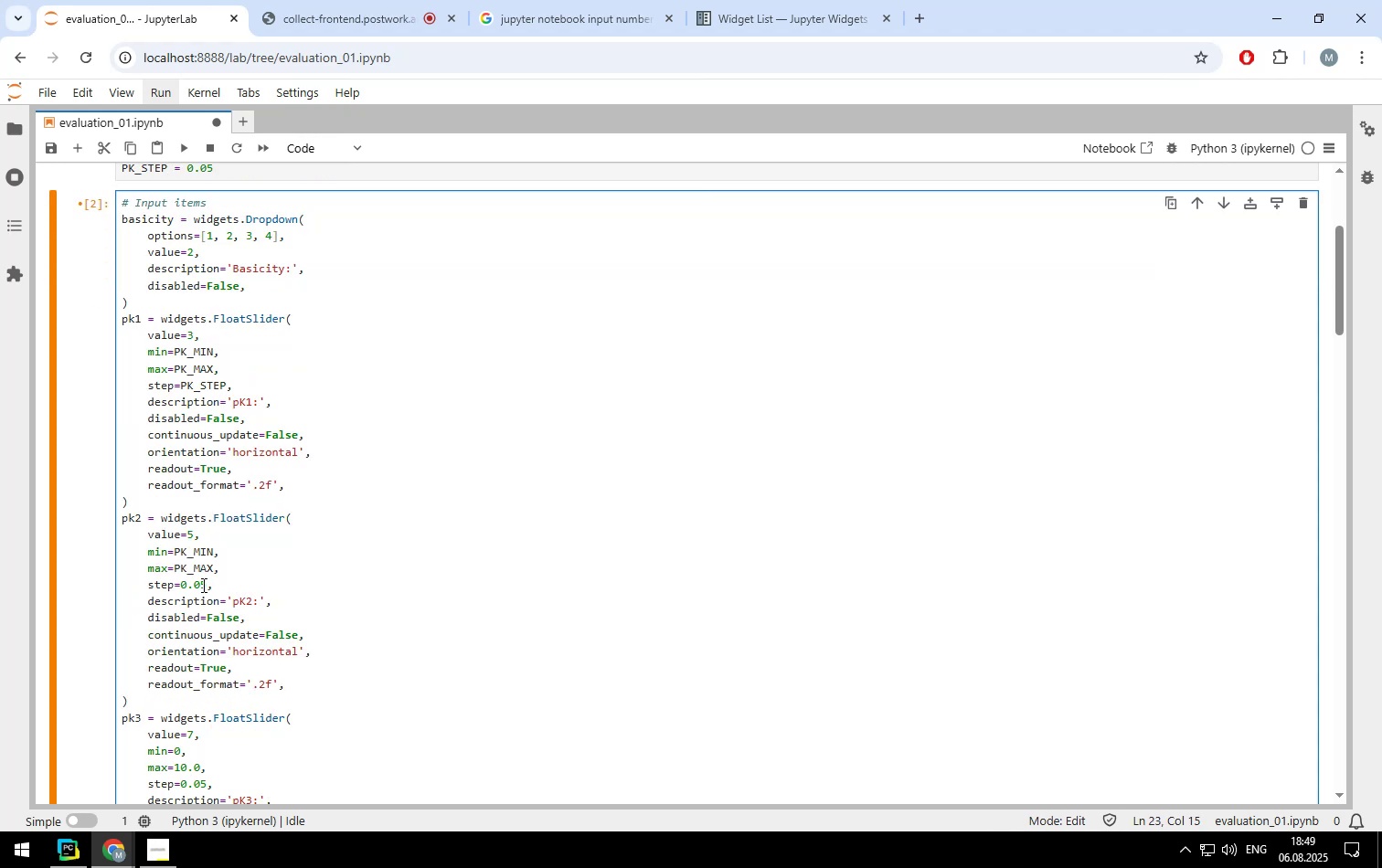 
left_click([206, 585])
 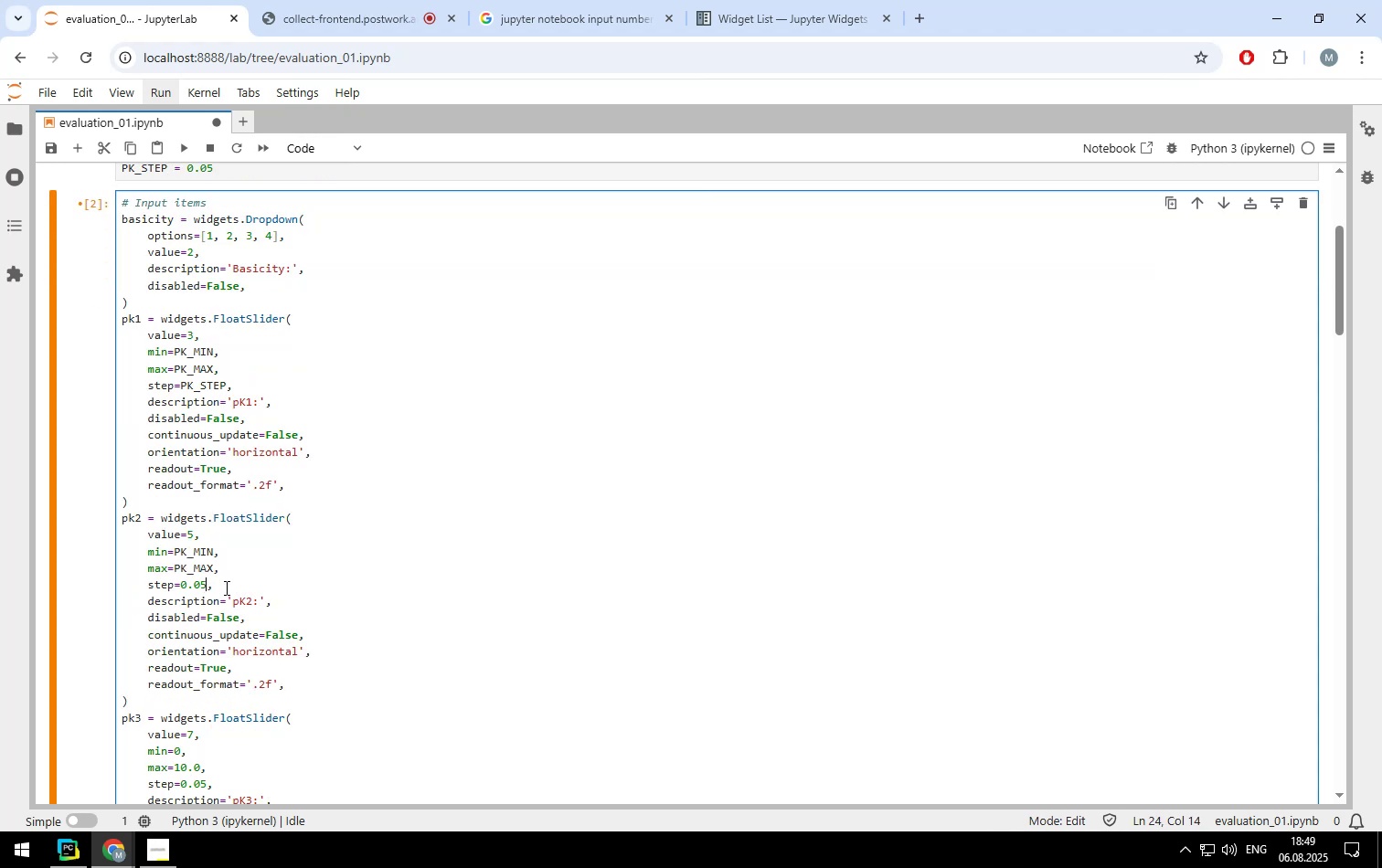 
key(Backspace)
key(Backspace)
key(Backspace)
key(Backspace)
type(PK_STEP)
 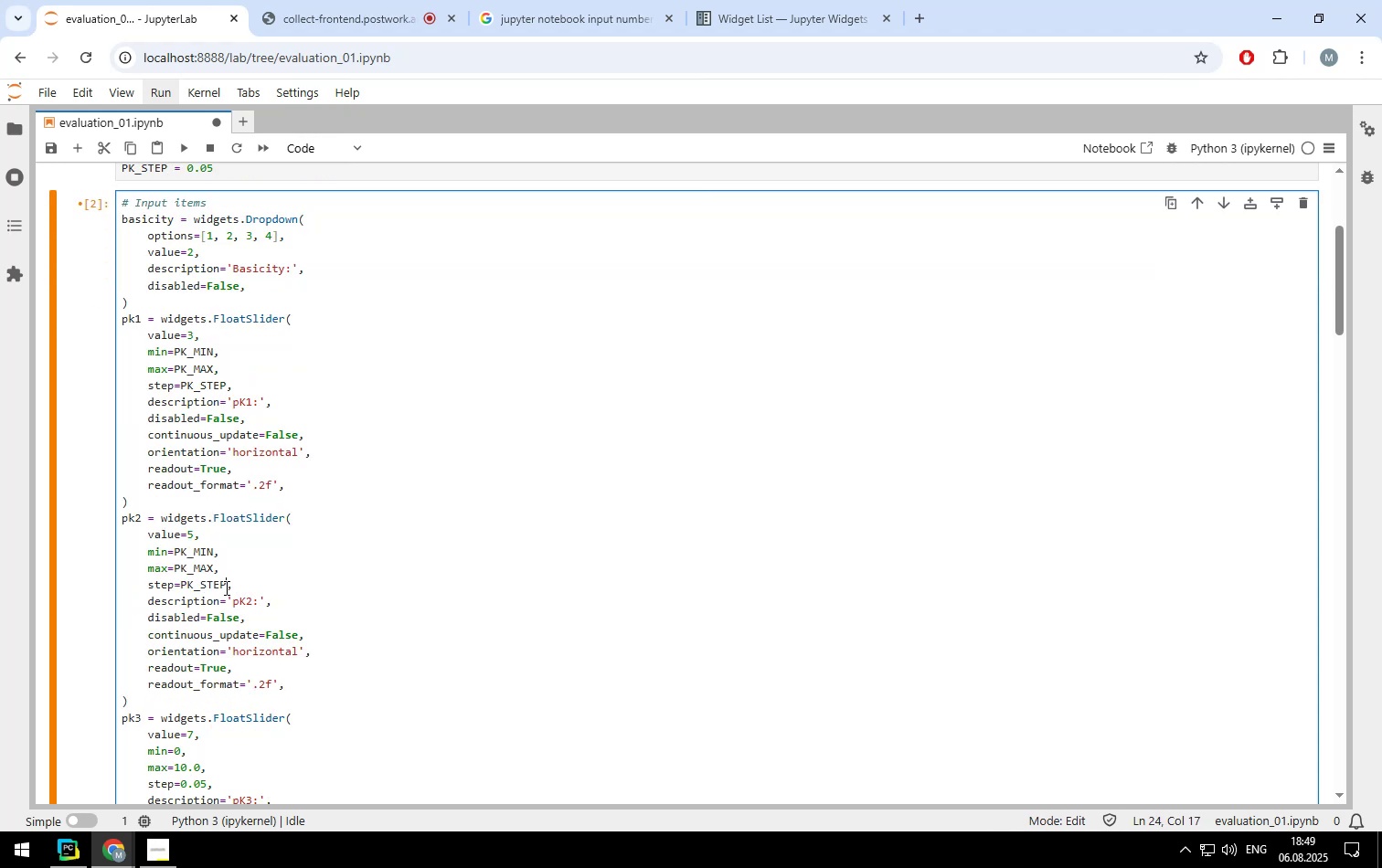 
scroll: coordinate [236, 579], scroll_direction: down, amount: 3.0
 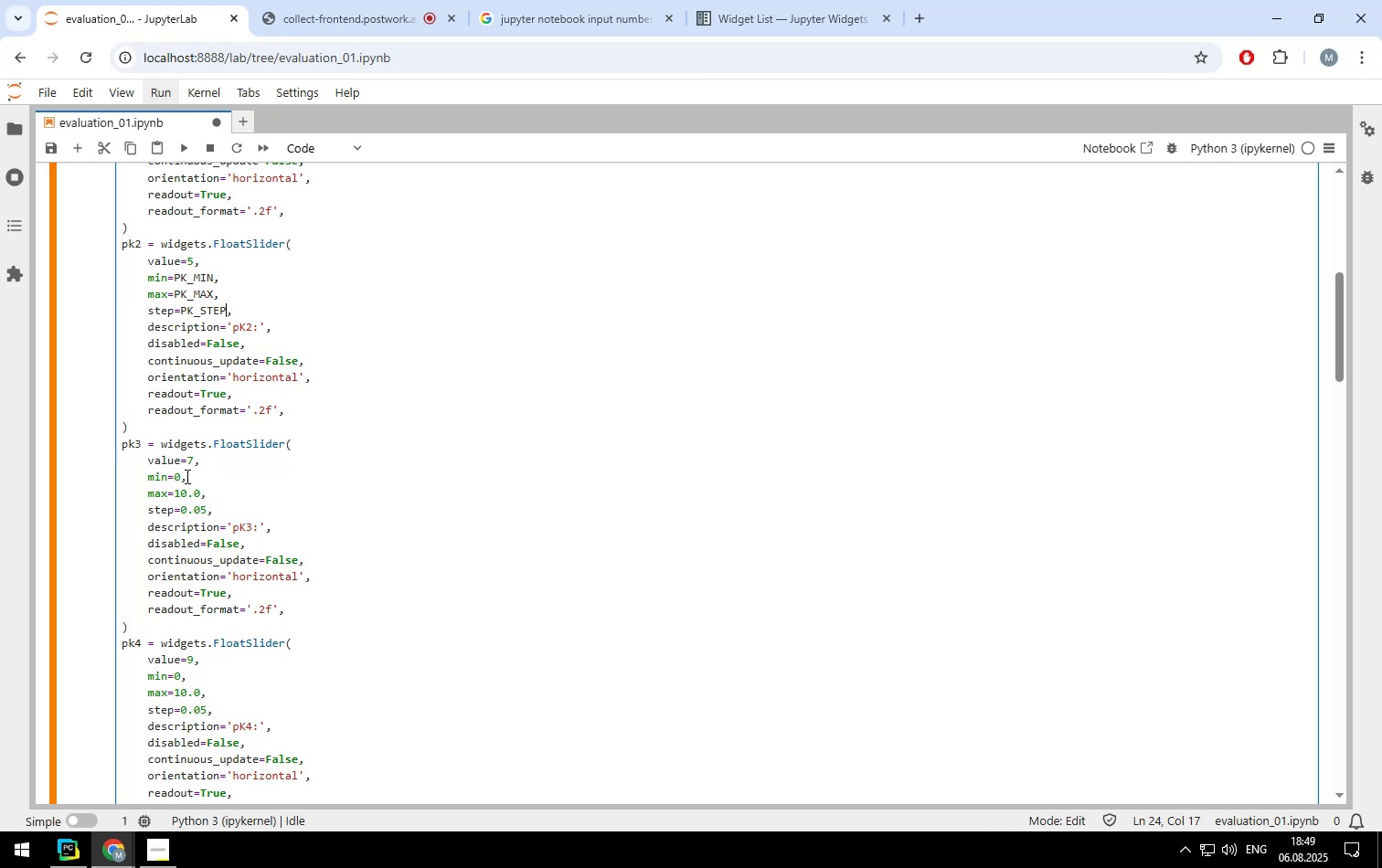 
left_click([179, 476])
 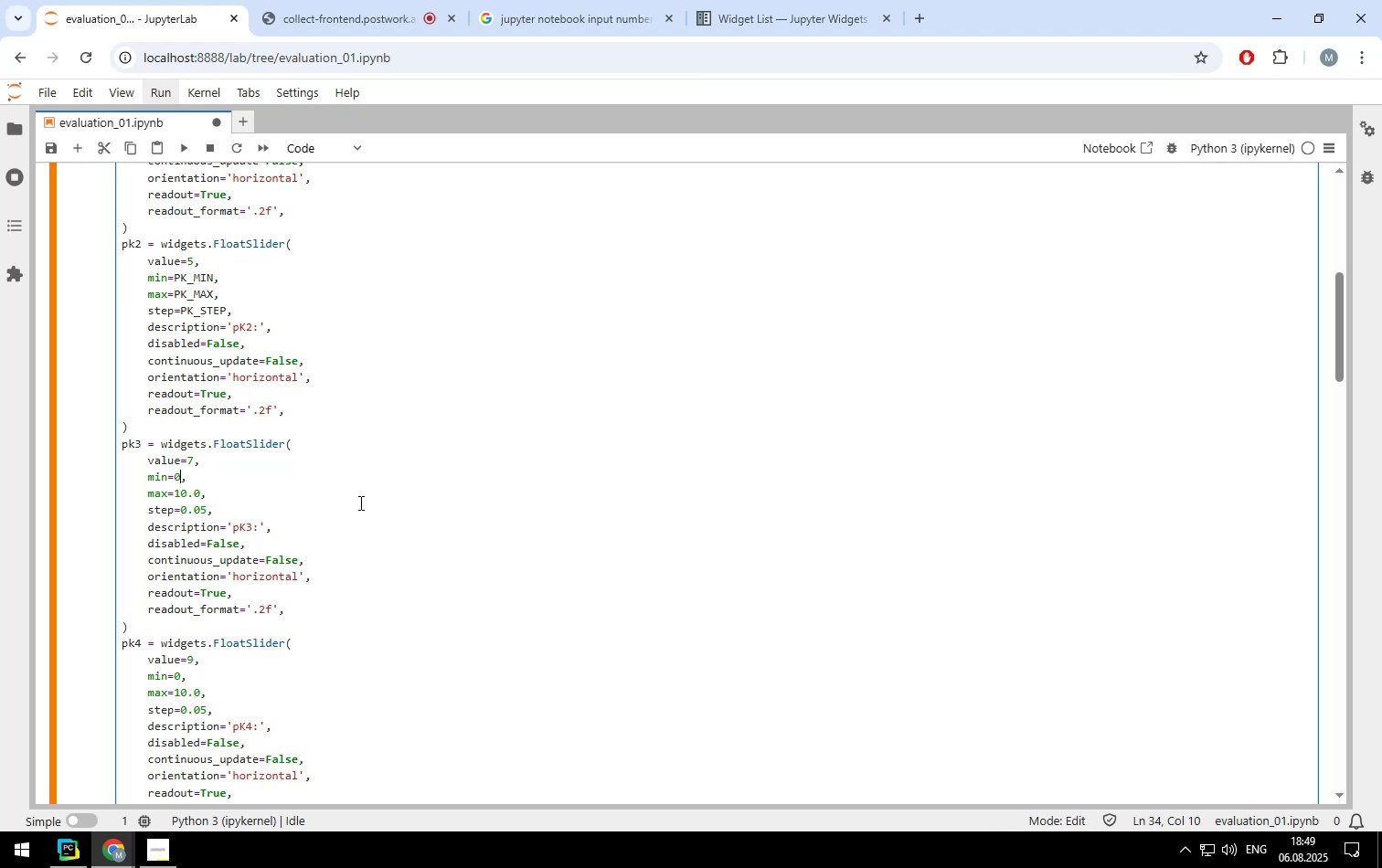 
key(Backspace)
type(PK_MIN)
 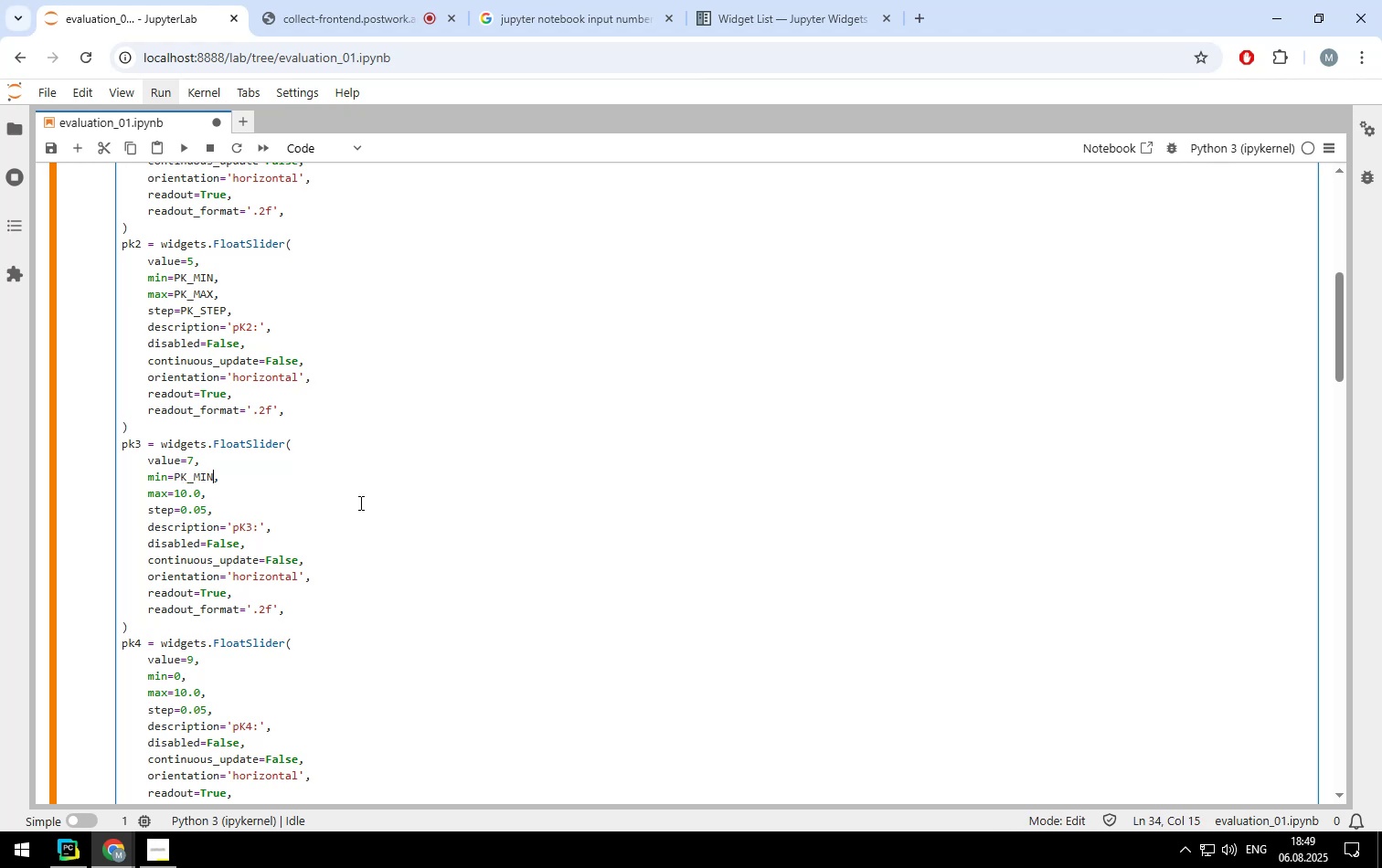 
left_click([198, 493])
 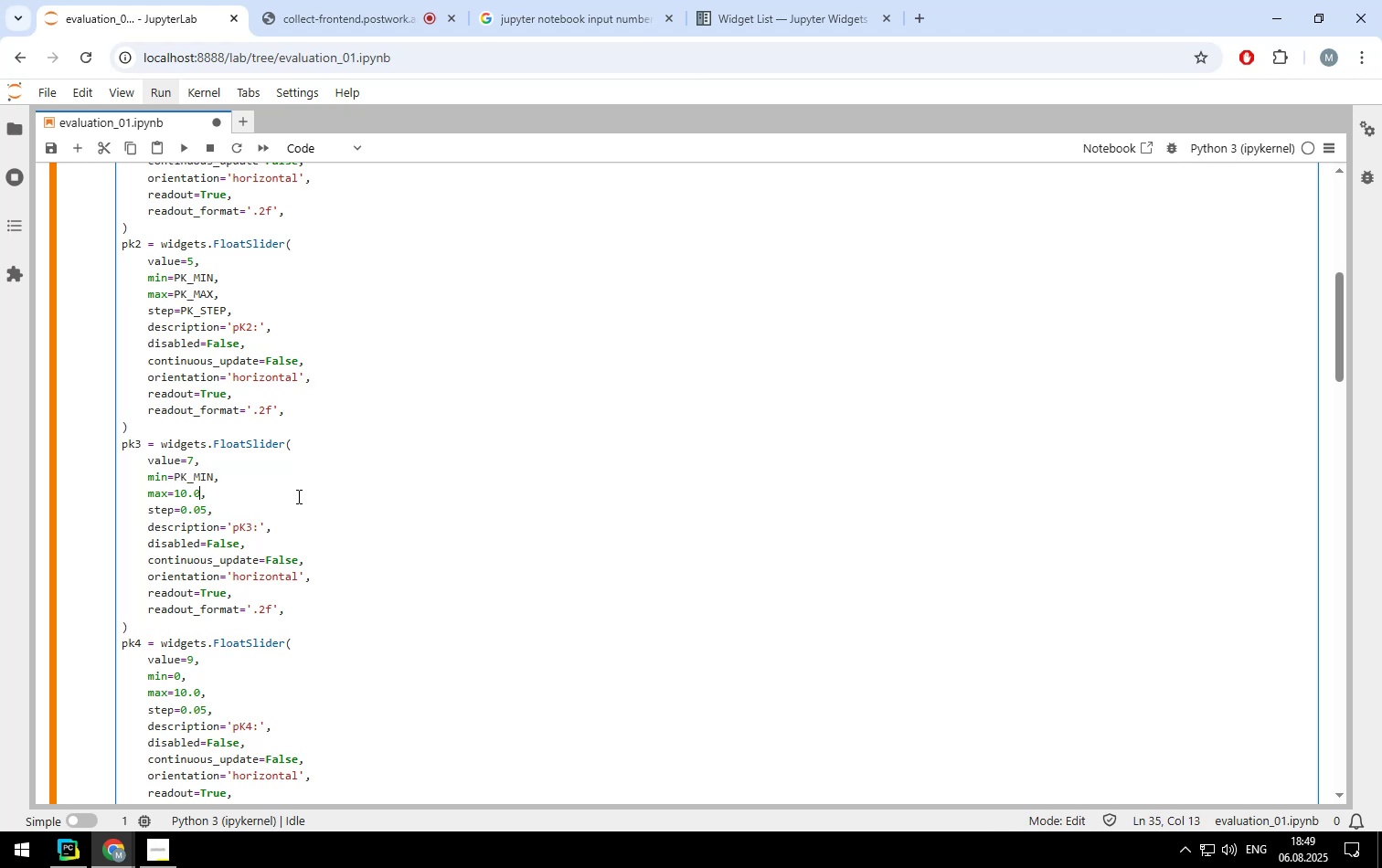 
key(Backspace)
key(Backspace)
key(Backspace)
key(Backspace)
type(PK_MAX)
 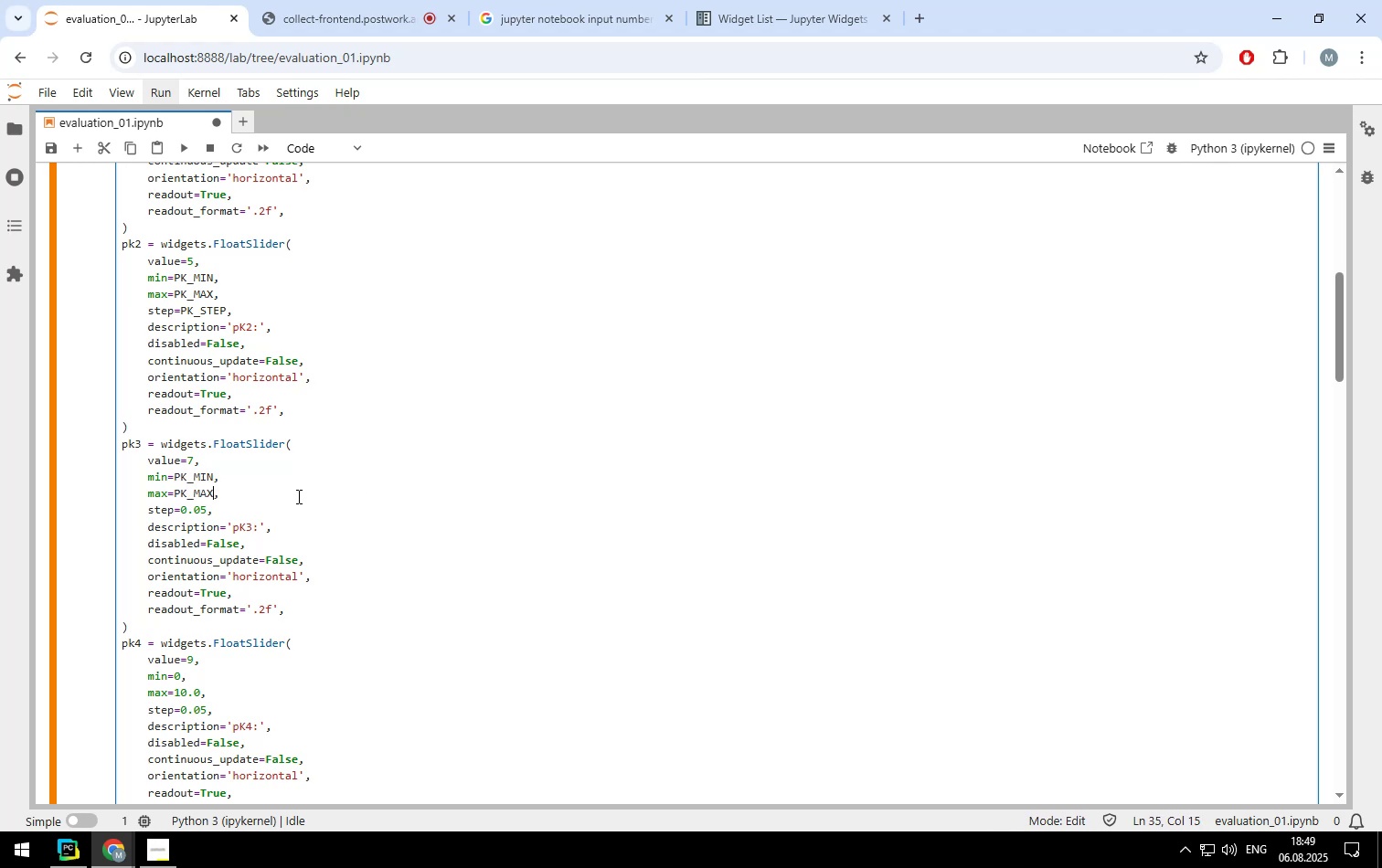 
left_click([204, 509])
 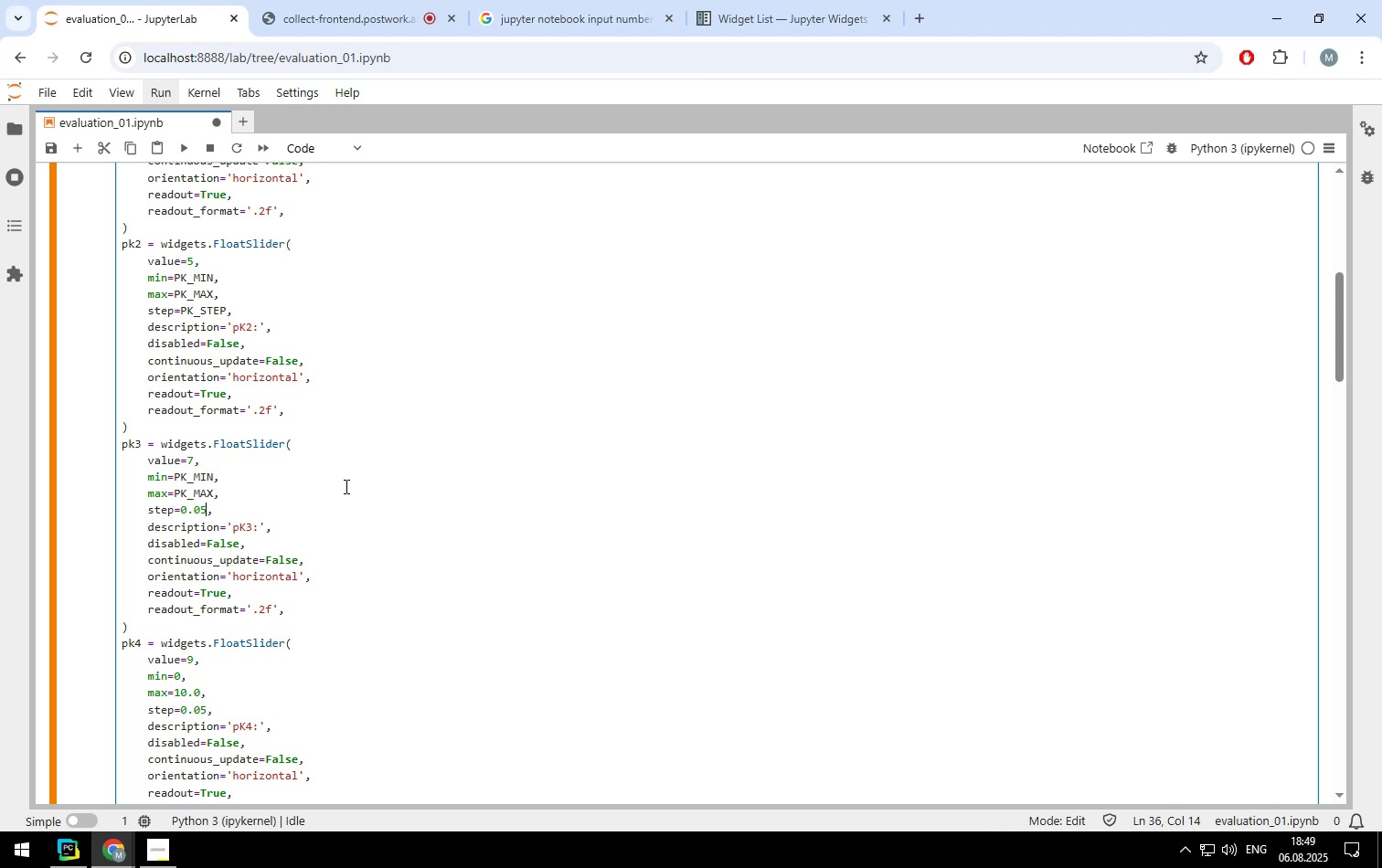 
key(Backspace)
key(Backspace)
key(Backspace)
key(Backspace)
type(PK_STEP)
 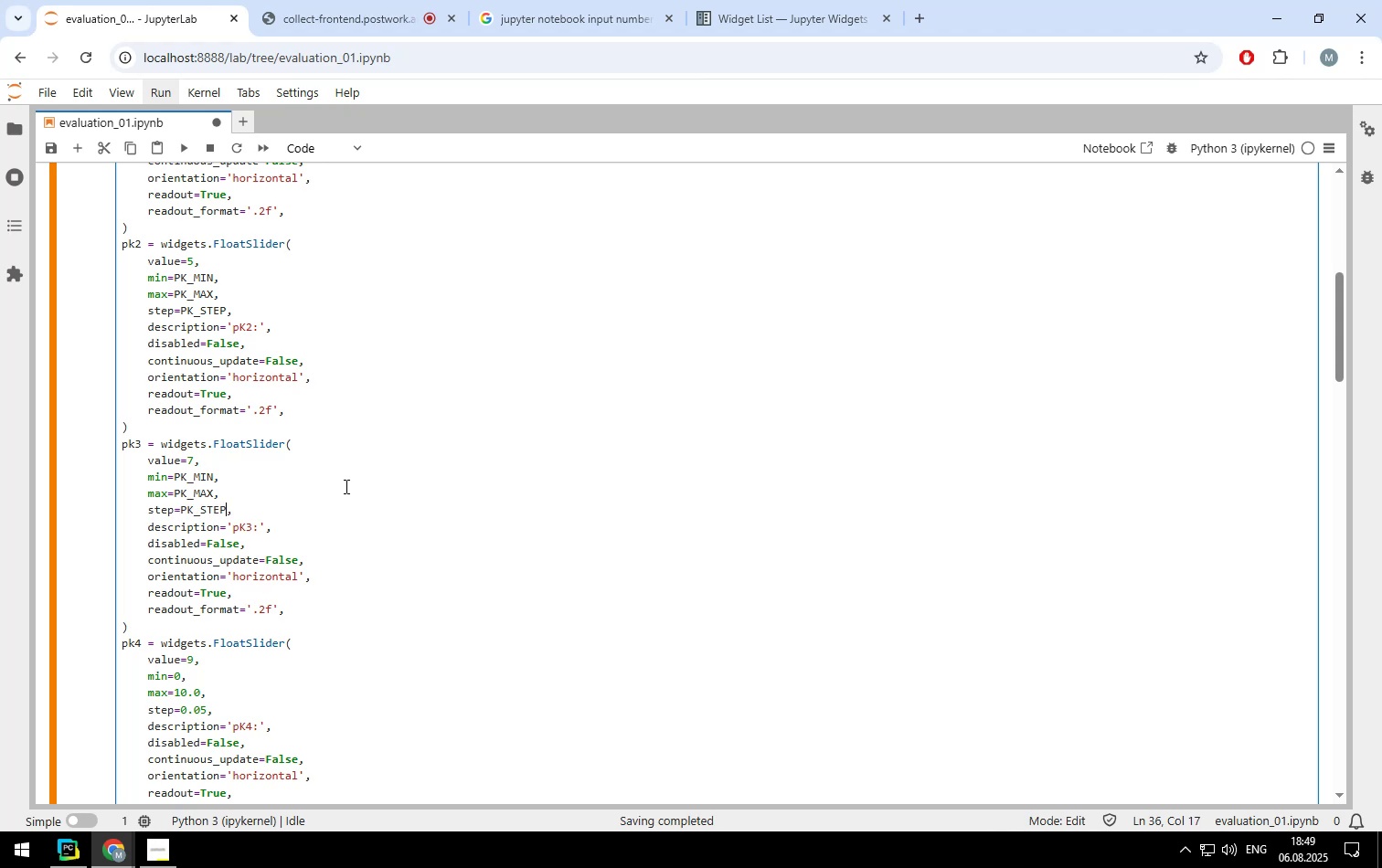 
scroll: coordinate [341, 489], scroll_direction: down, amount: 1.0
 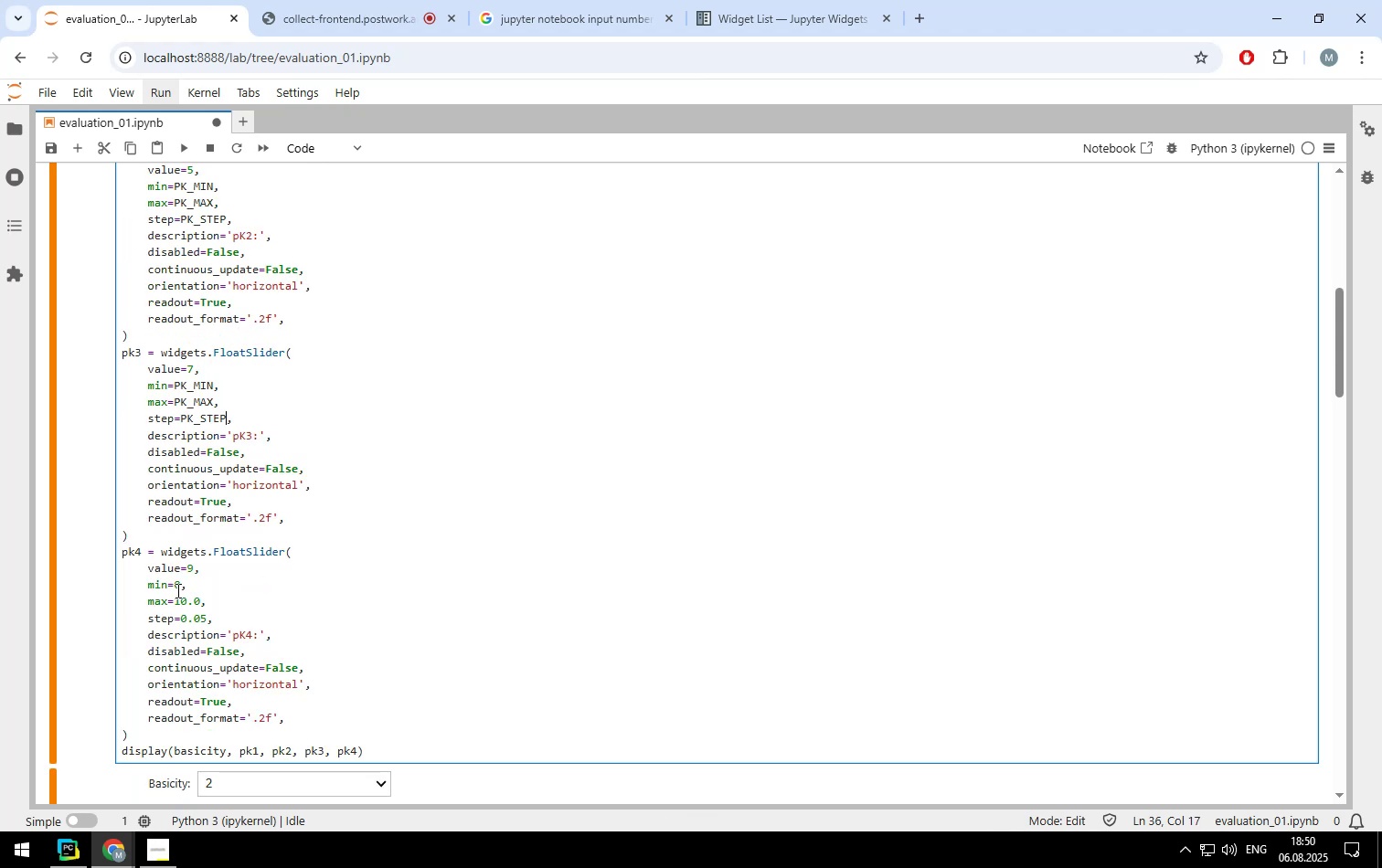 
left_click([181, 586])
 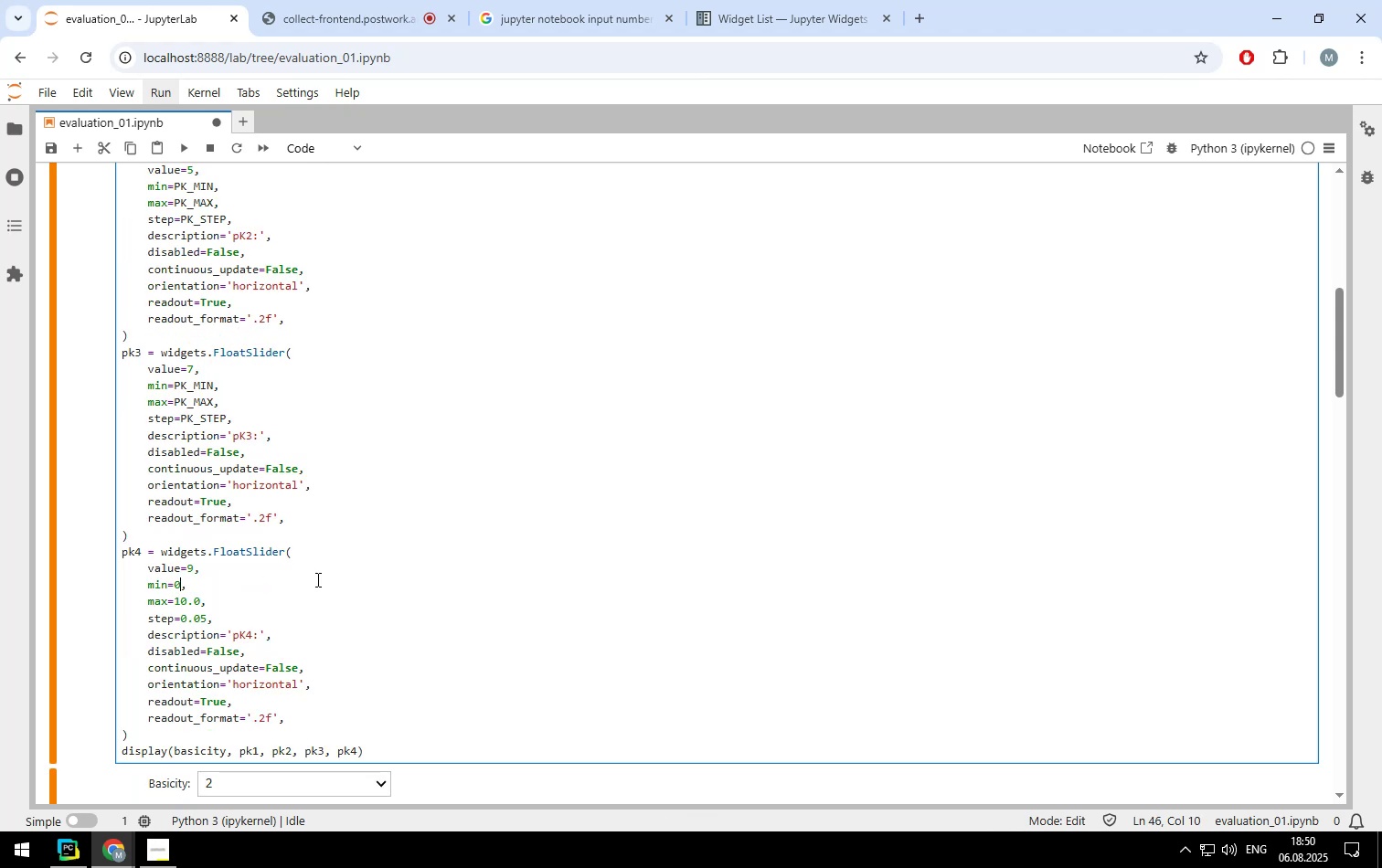 
key(Backspace)
type(PK_MIN)
 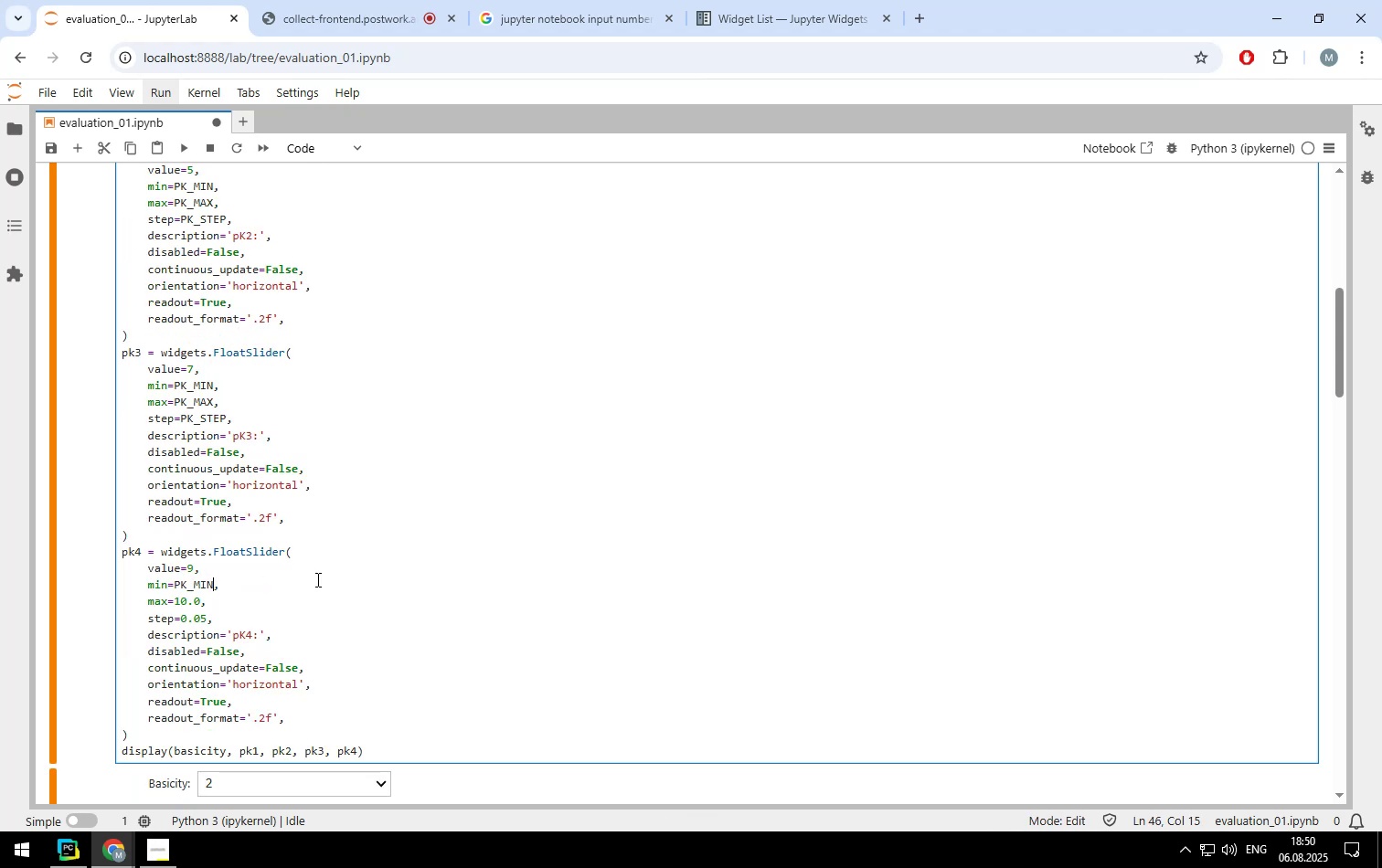 
key(ArrowDown)
 